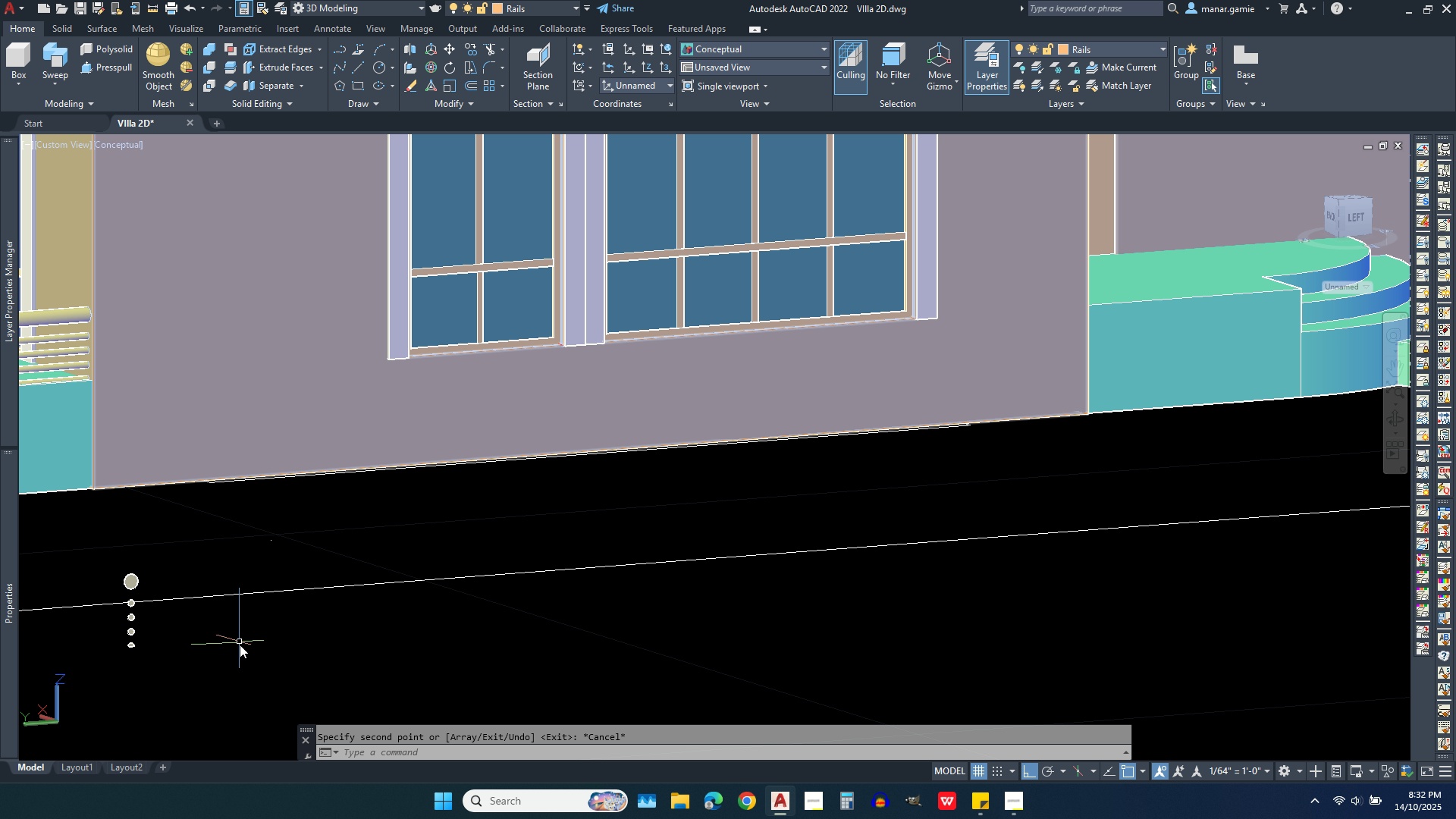 
left_click([168, 648])
 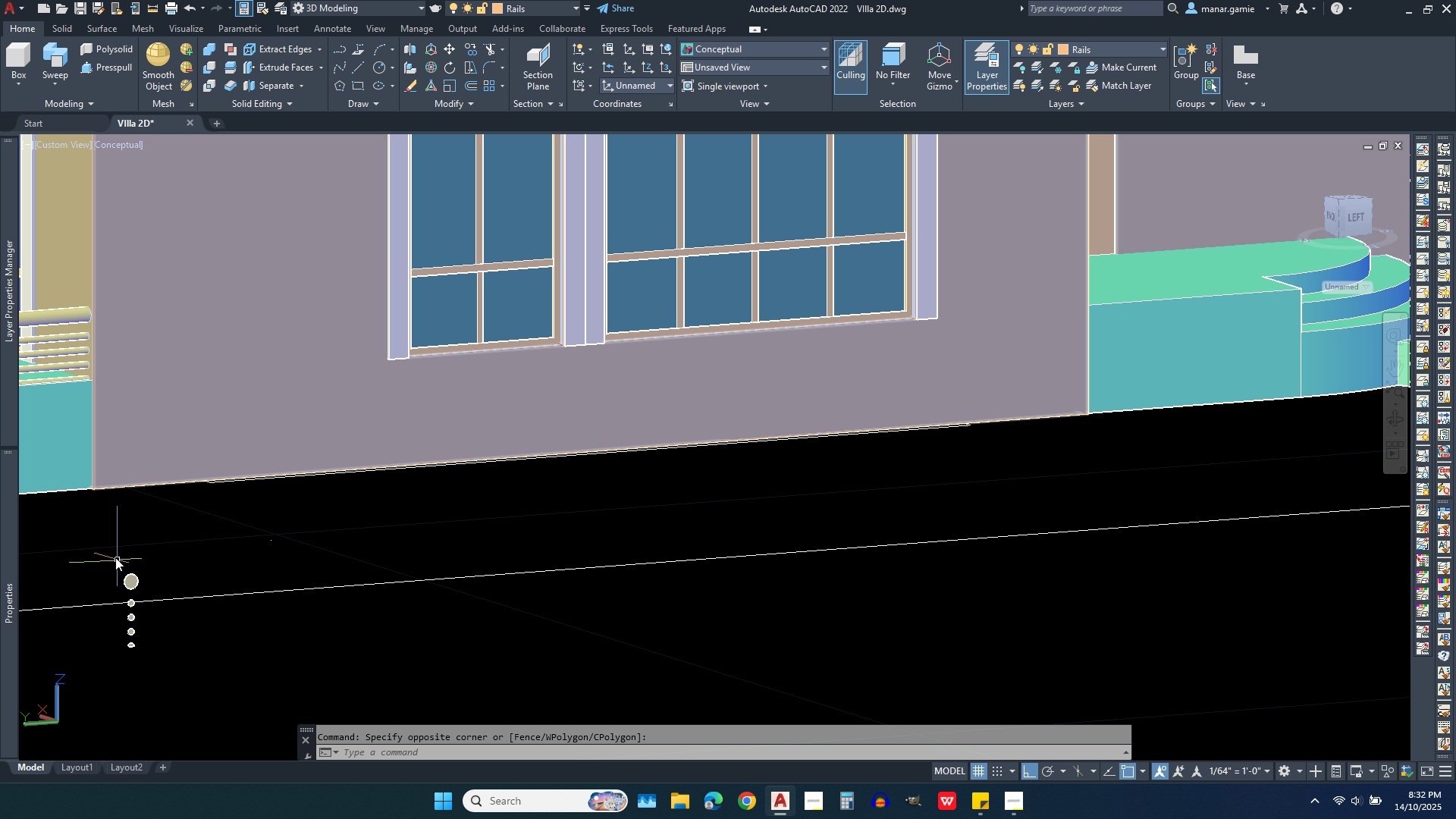 
left_click([171, 676])
 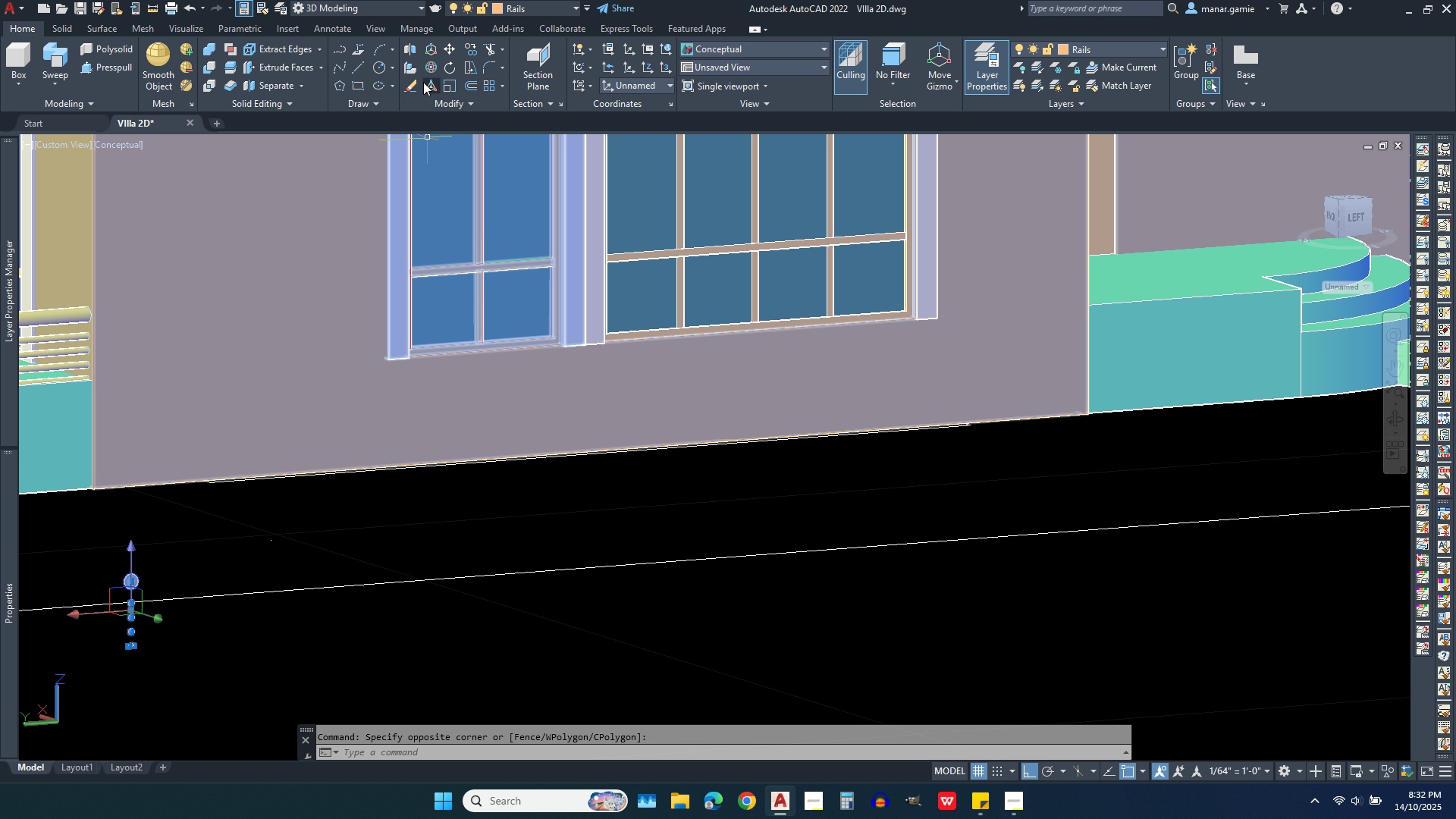 
left_click([431, 64])
 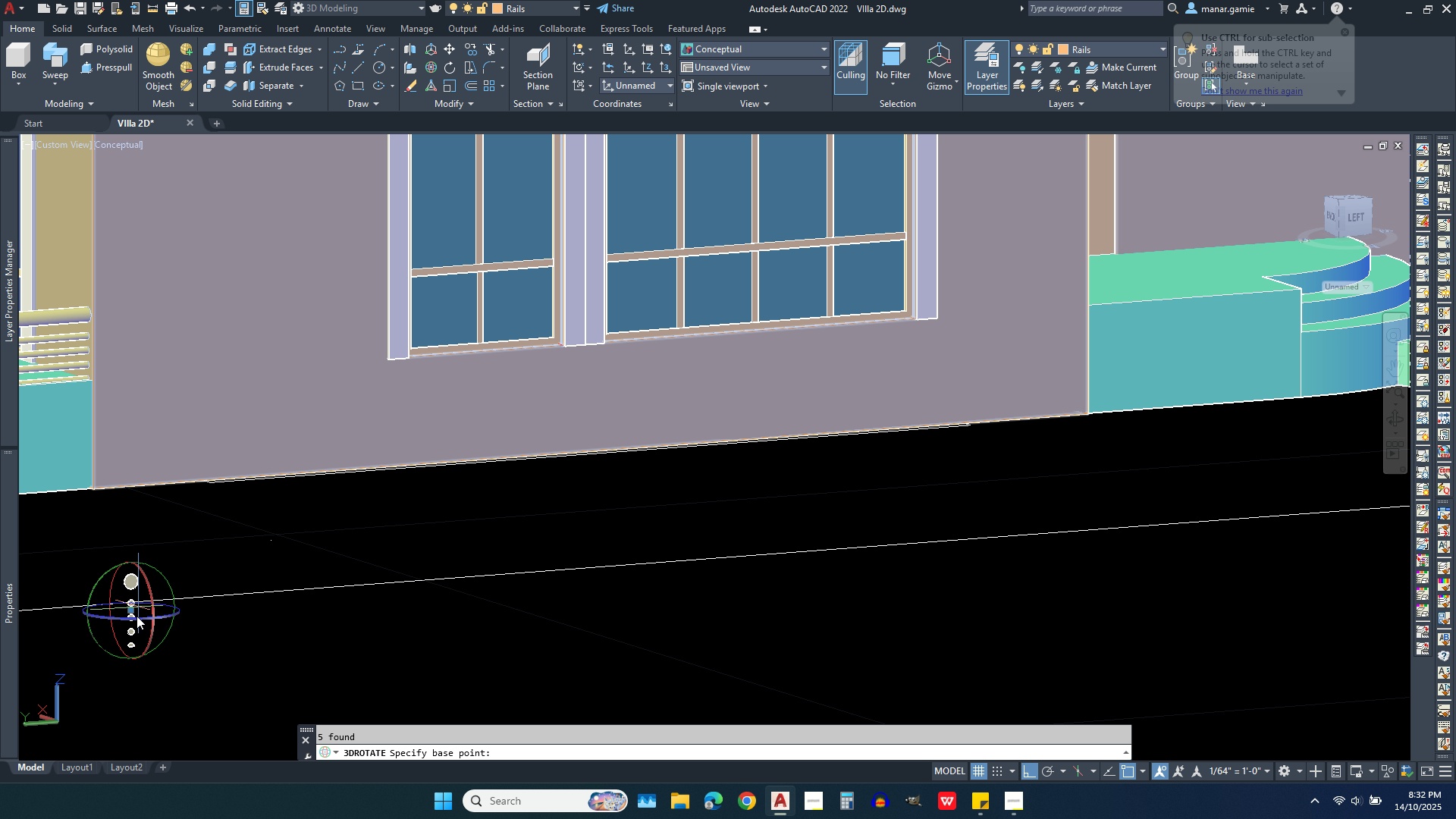 
scroll: coordinate [131, 626], scroll_direction: up, amount: 3.0
 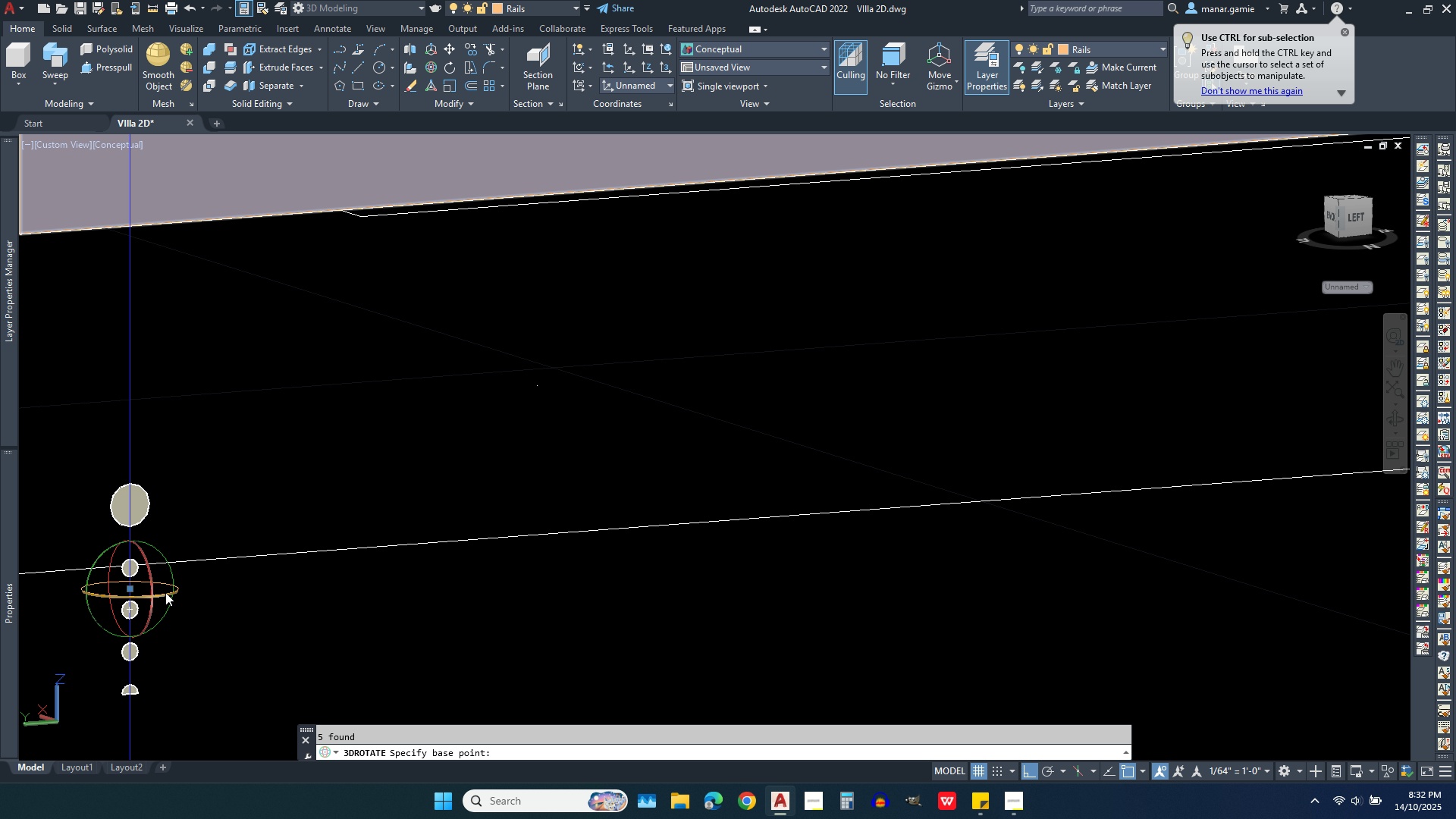 
left_click([165, 592])
 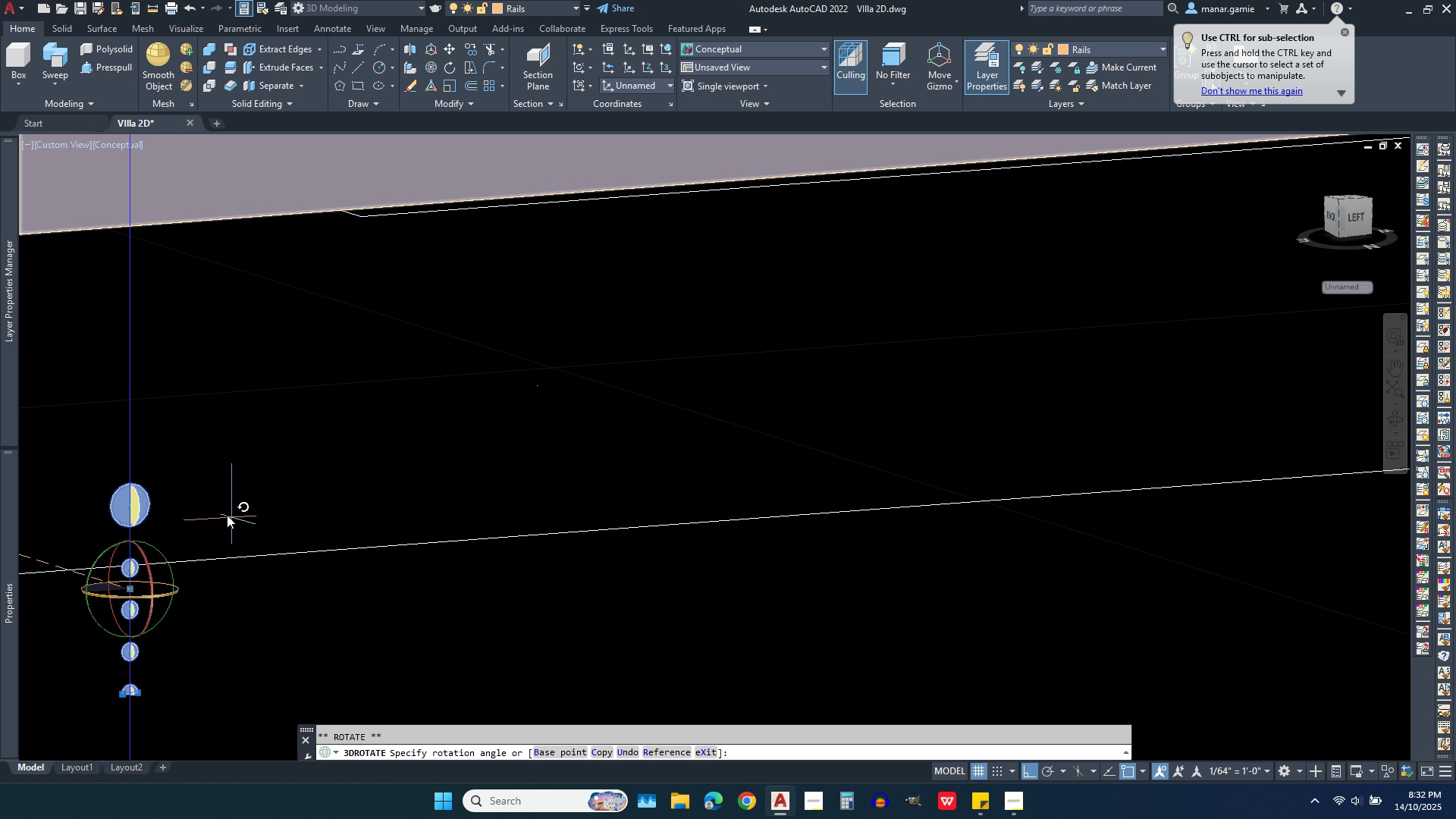 
left_click([205, 497])
 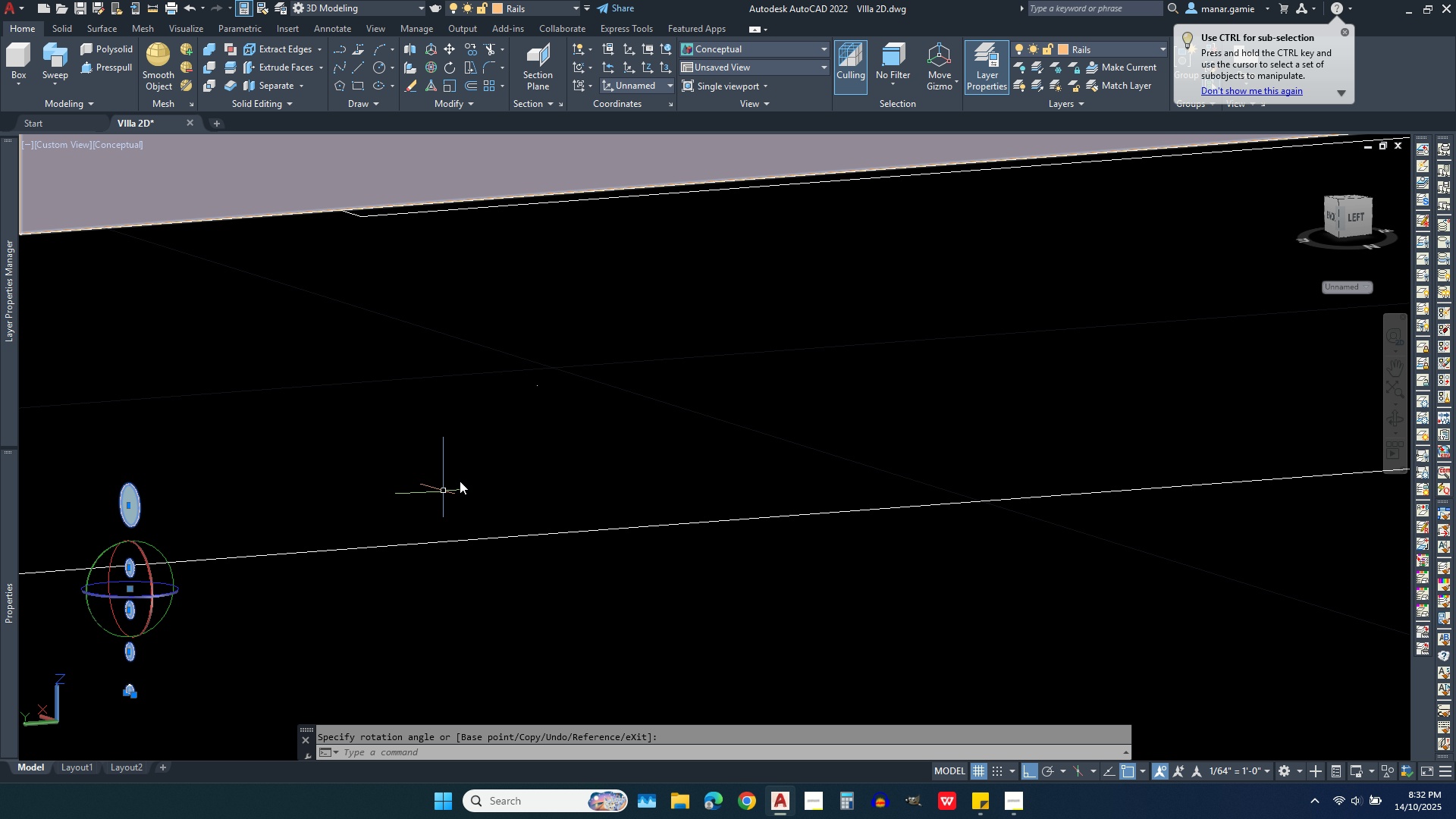 
scroll: coordinate [553, 533], scroll_direction: down, amount: 6.0
 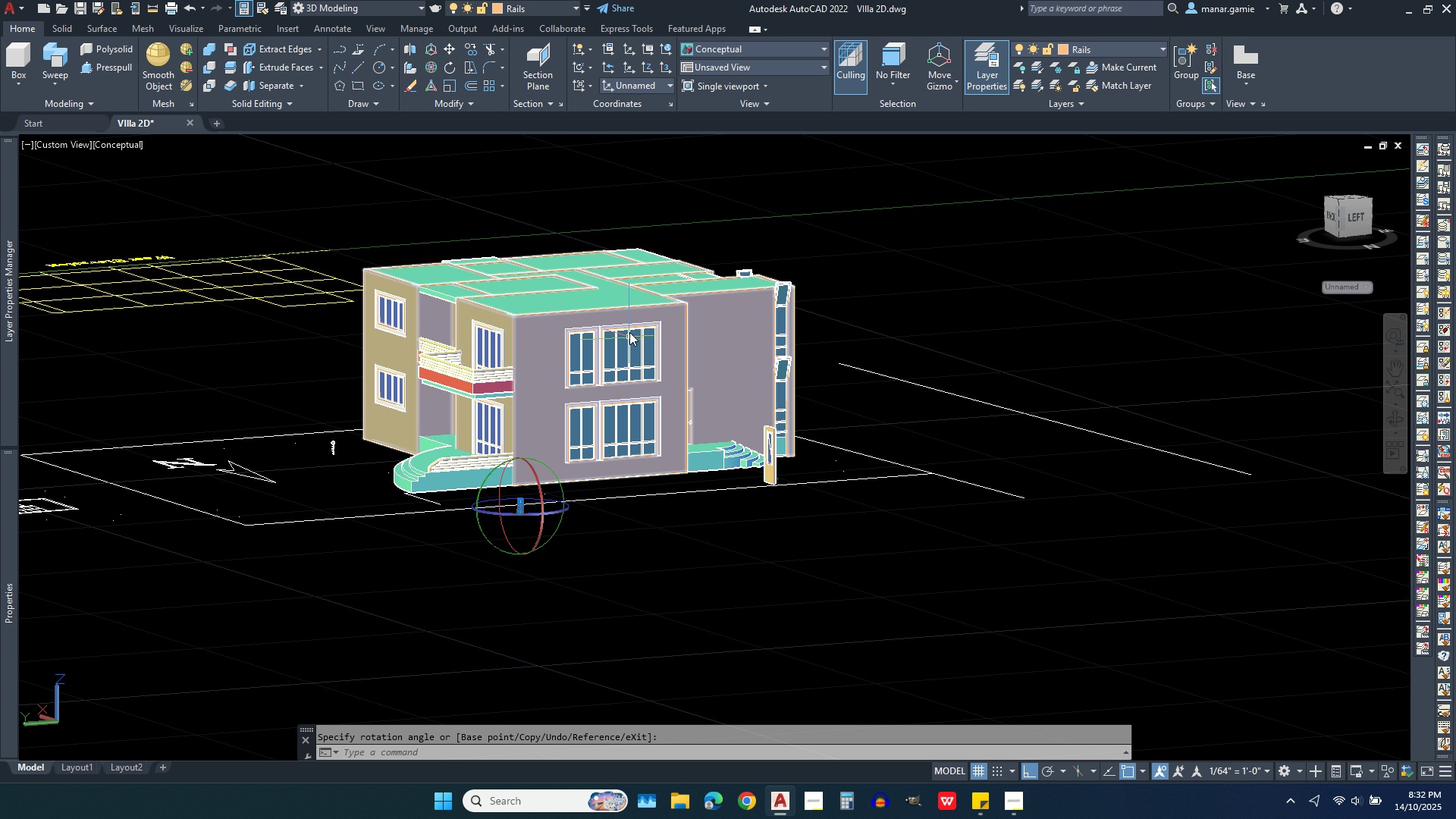 
scroll: coordinate [693, 467], scroll_direction: up, amount: 9.0
 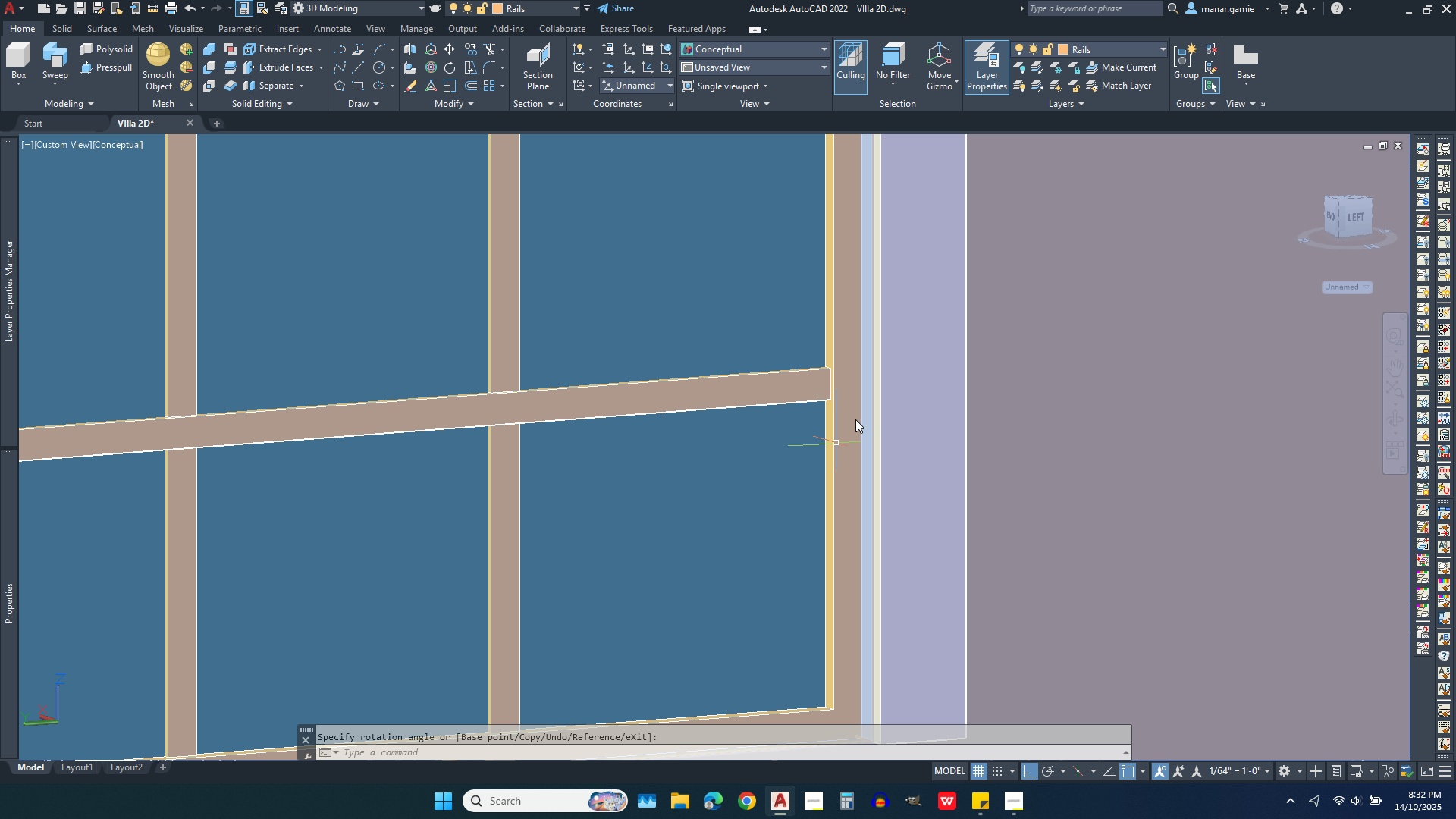 
scroll: coordinate [863, 406], scroll_direction: down, amount: 1.0
 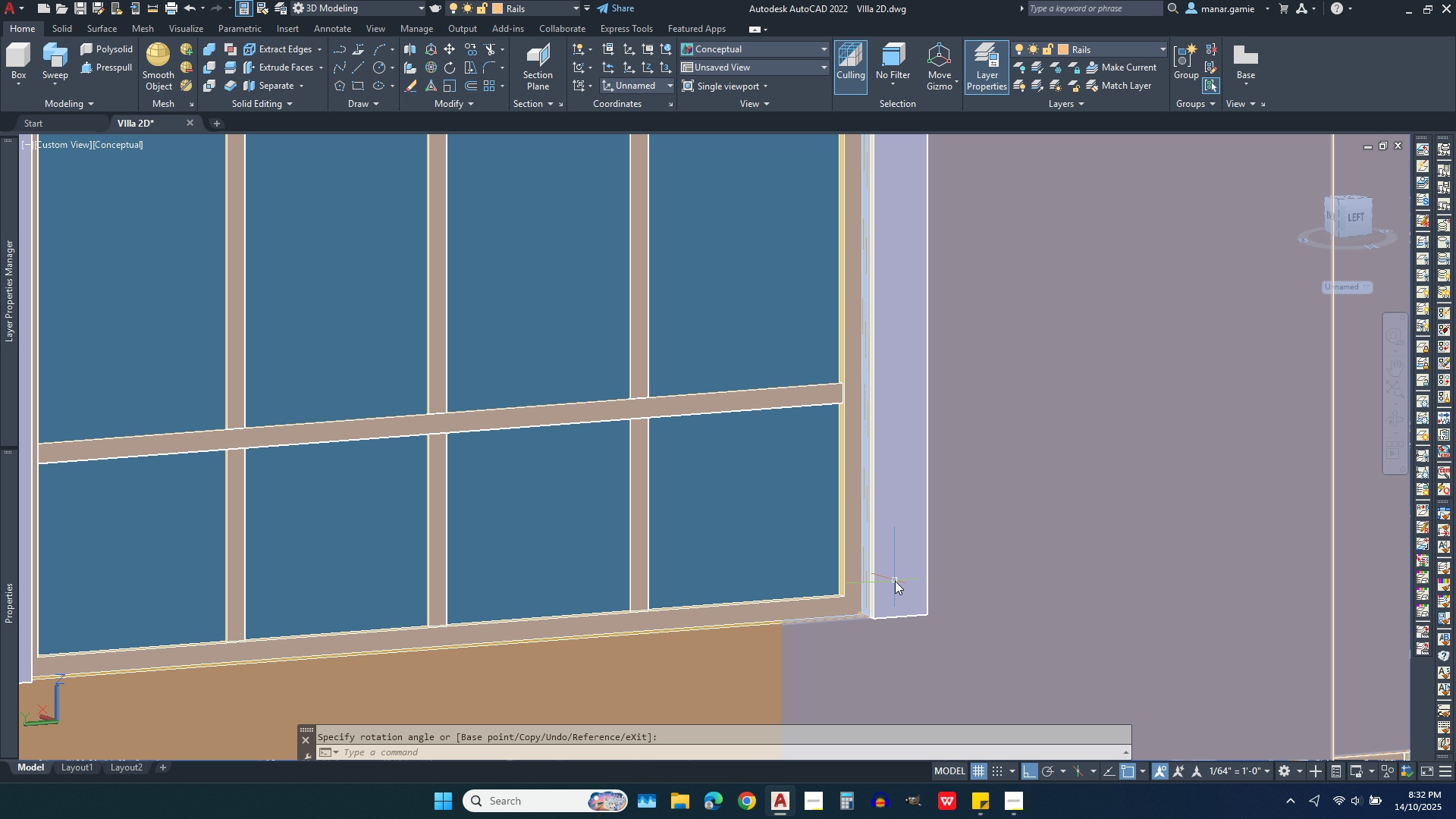 
scroll: coordinate [880, 634], scroll_direction: up, amount: 2.0
 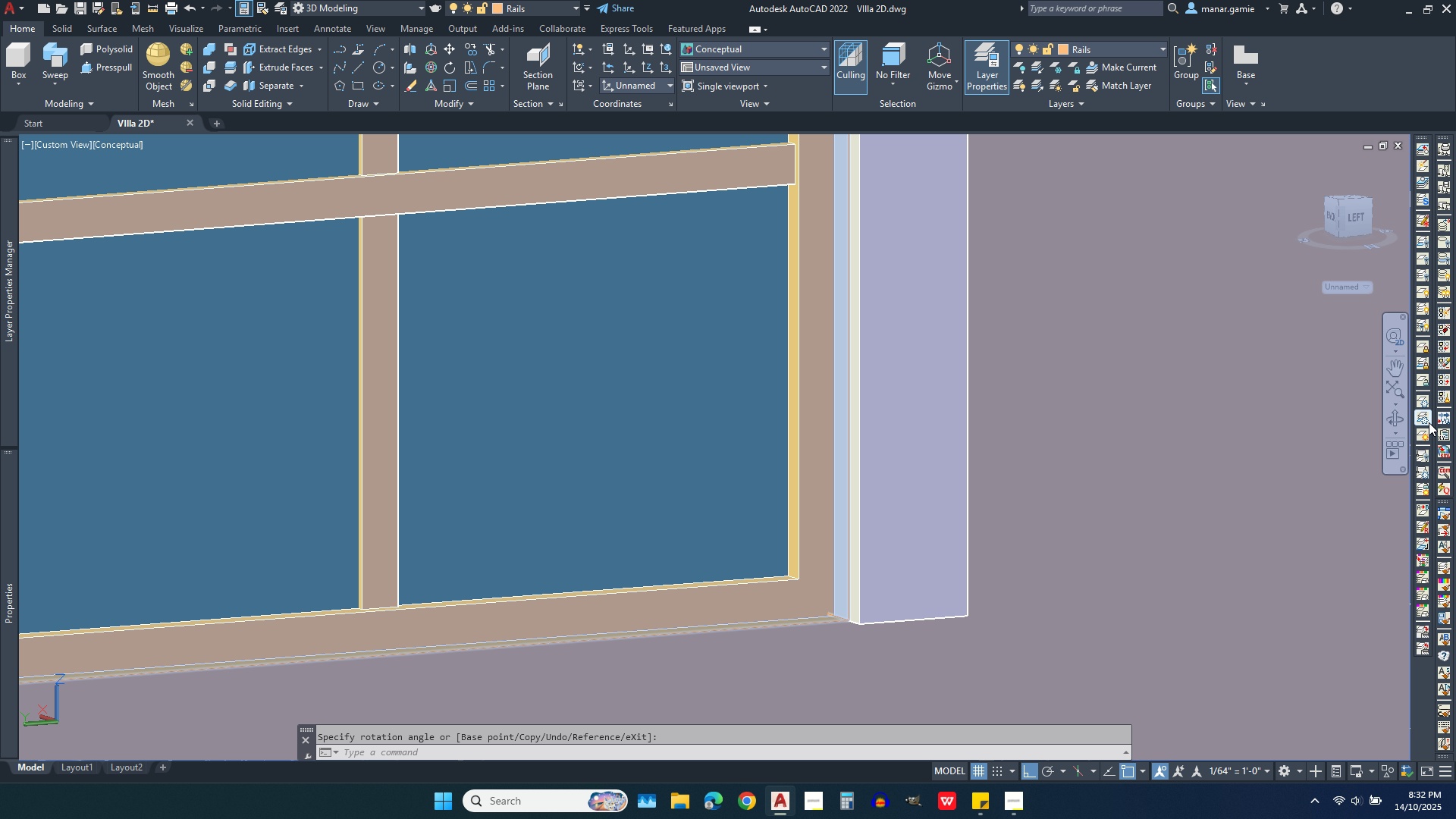 
left_click([1395, 419])
 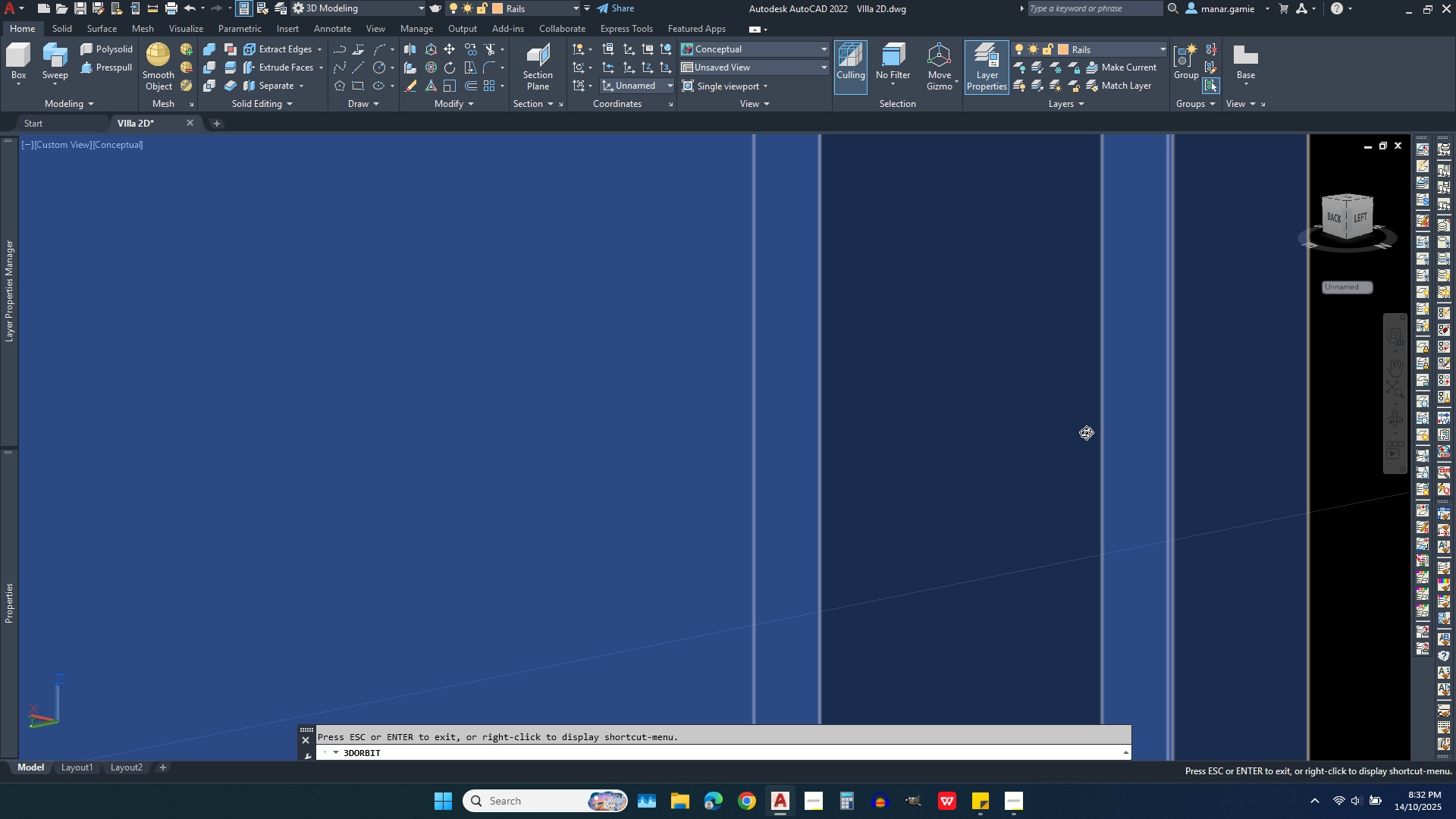 
scroll: coordinate [1222, 496], scroll_direction: down, amount: 25.0
 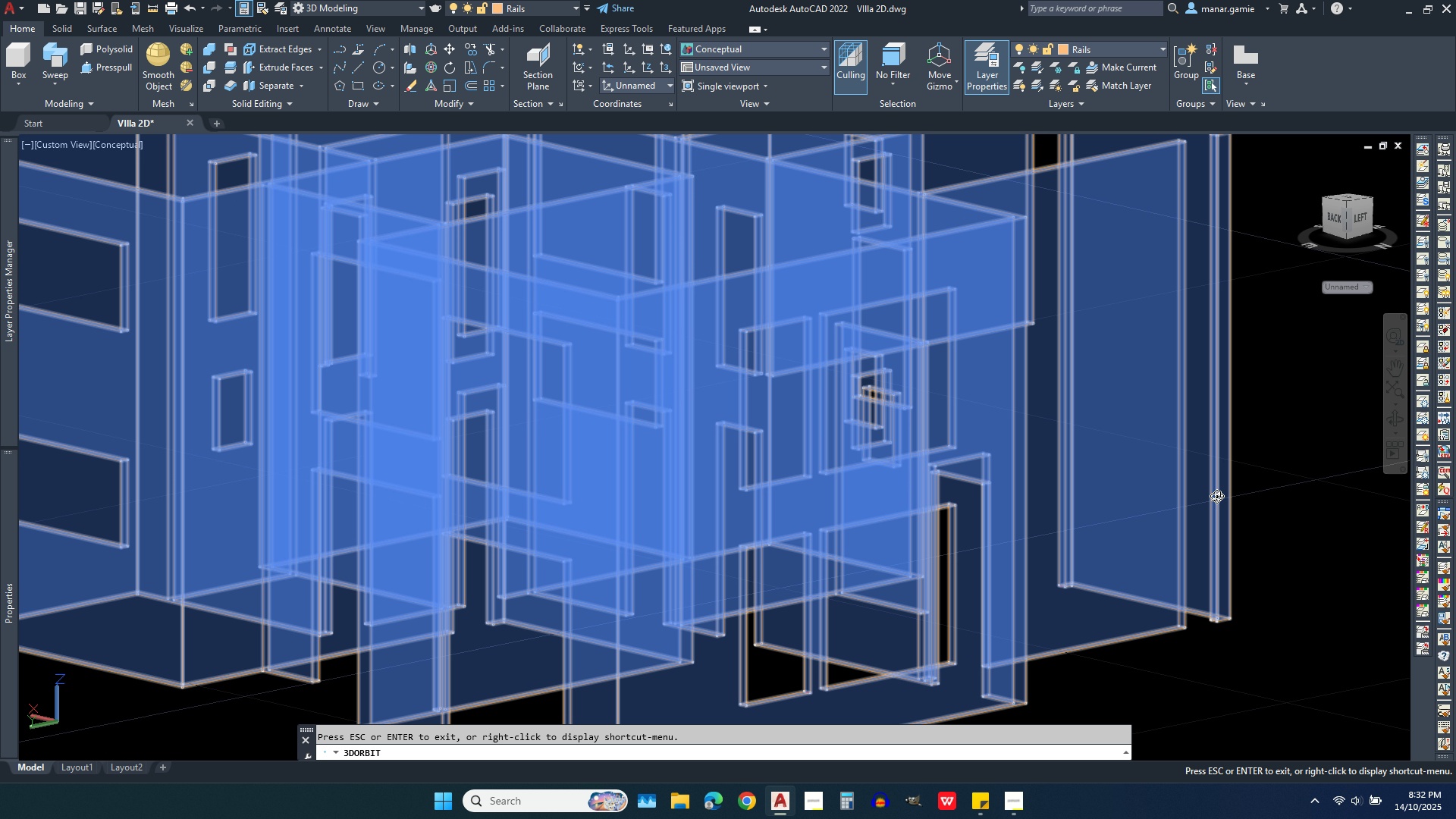 
key(Escape)
 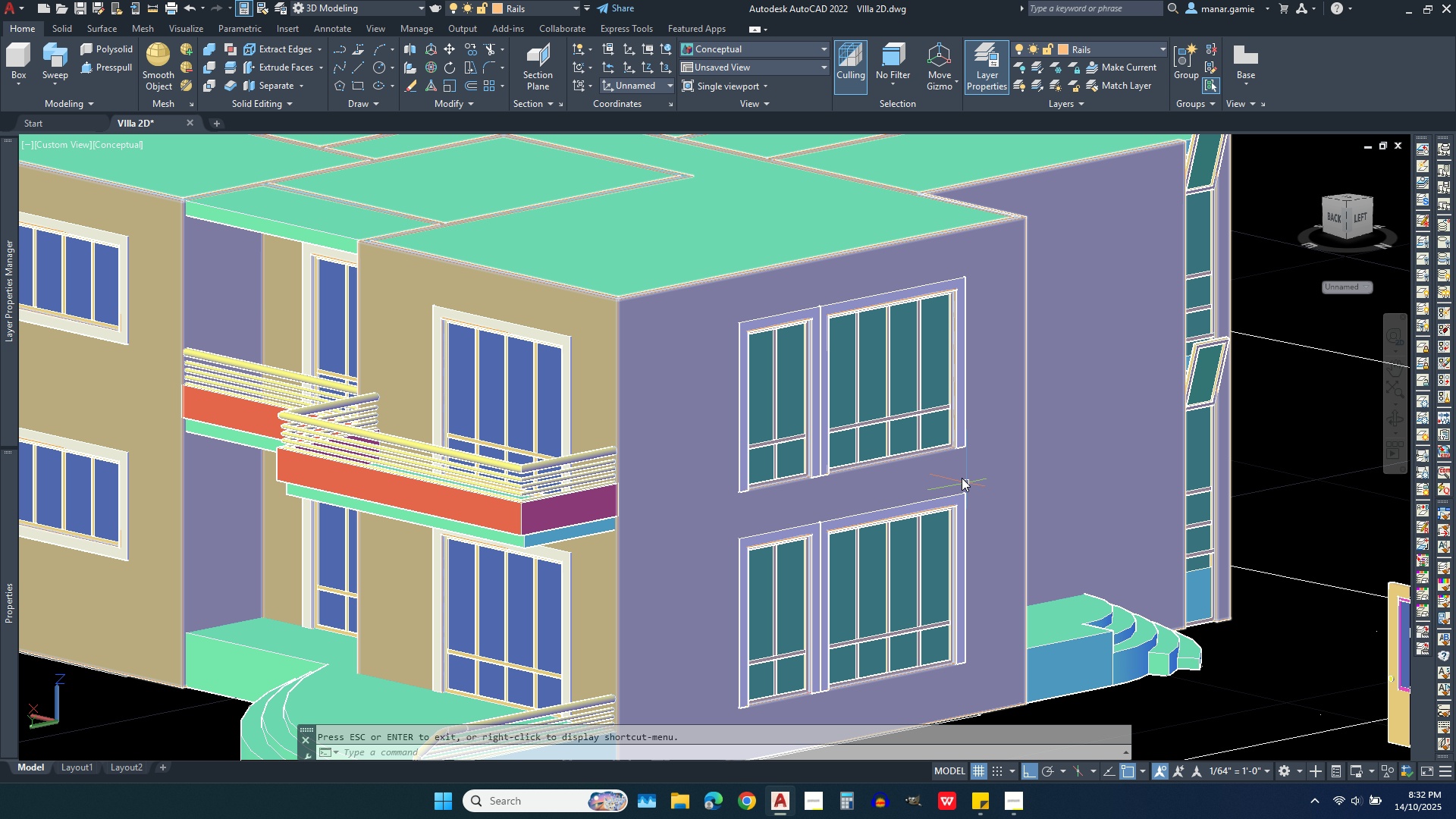 
scroll: coordinate [1009, 446], scroll_direction: up, amount: 9.0
 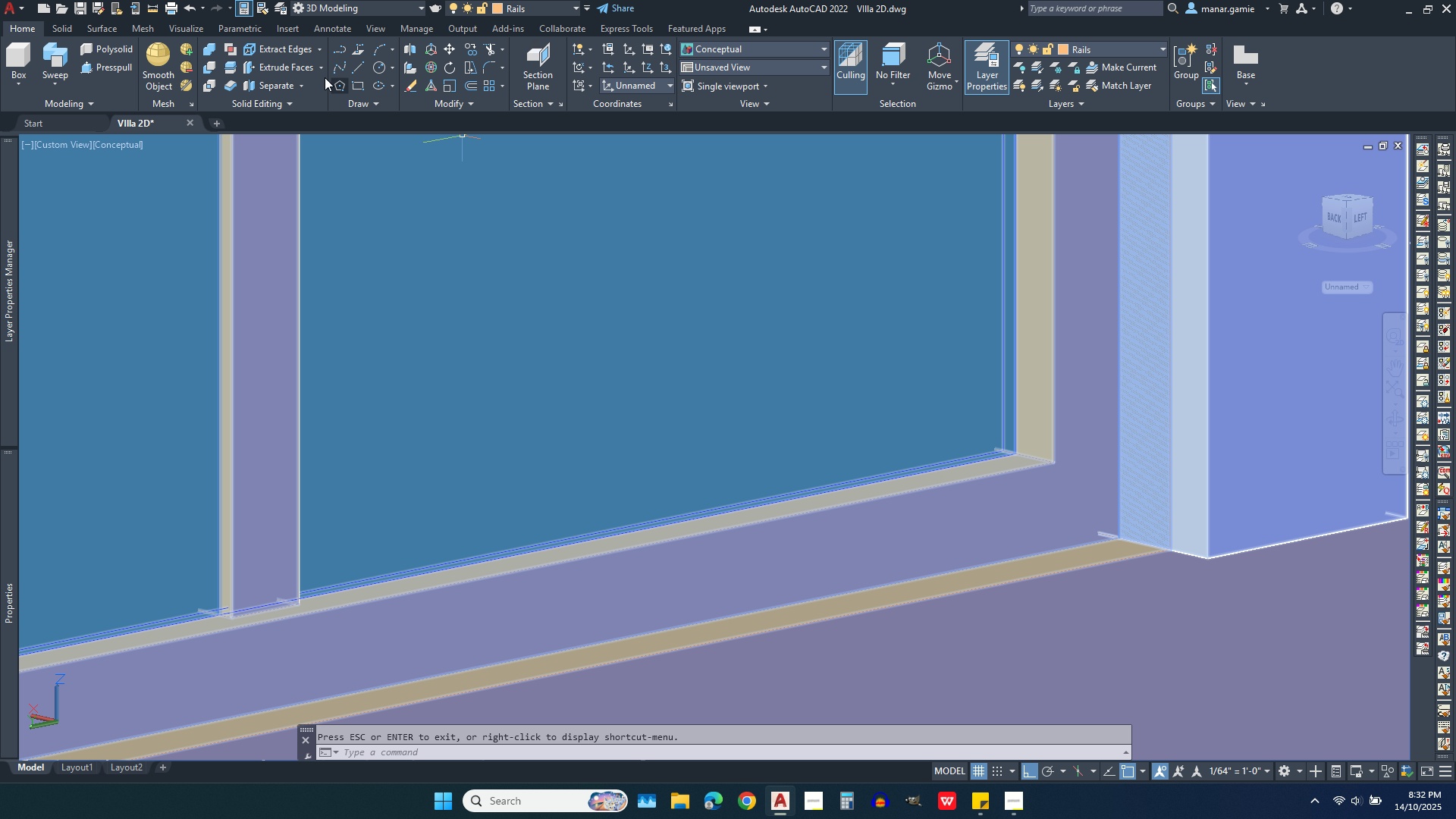 
wait(6.14)
 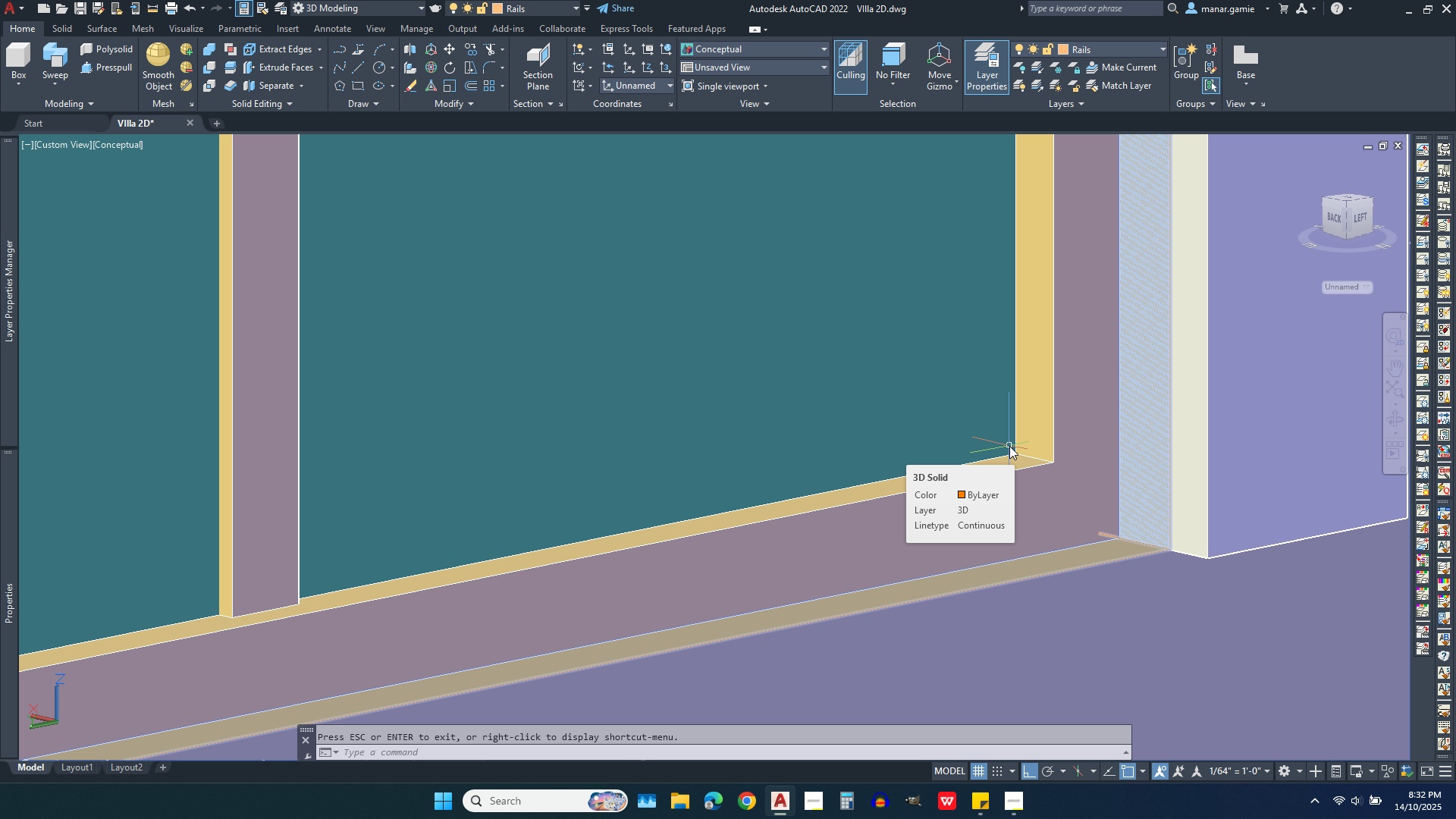 
left_click([152, 11])
 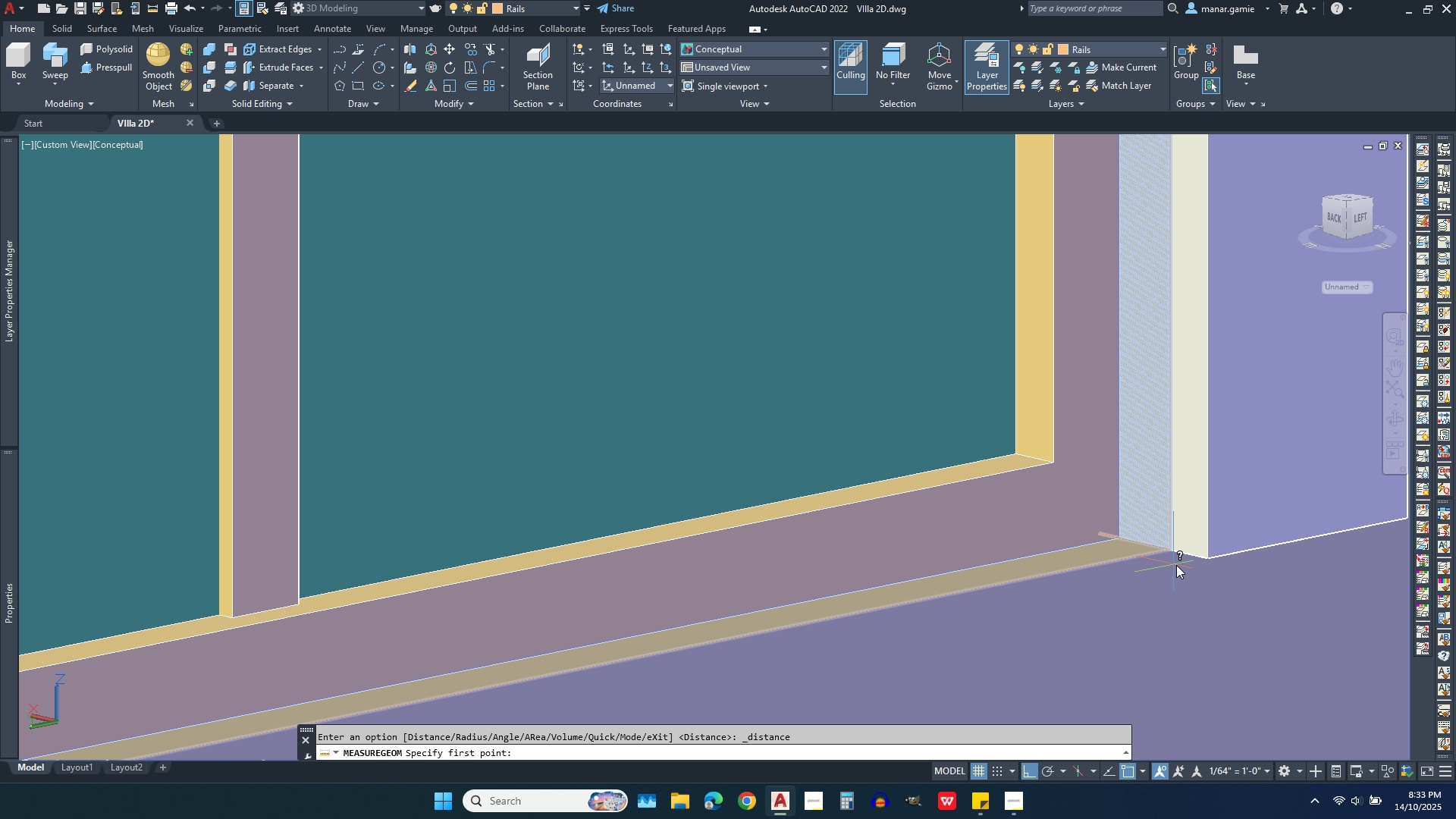 
left_click([1206, 560])
 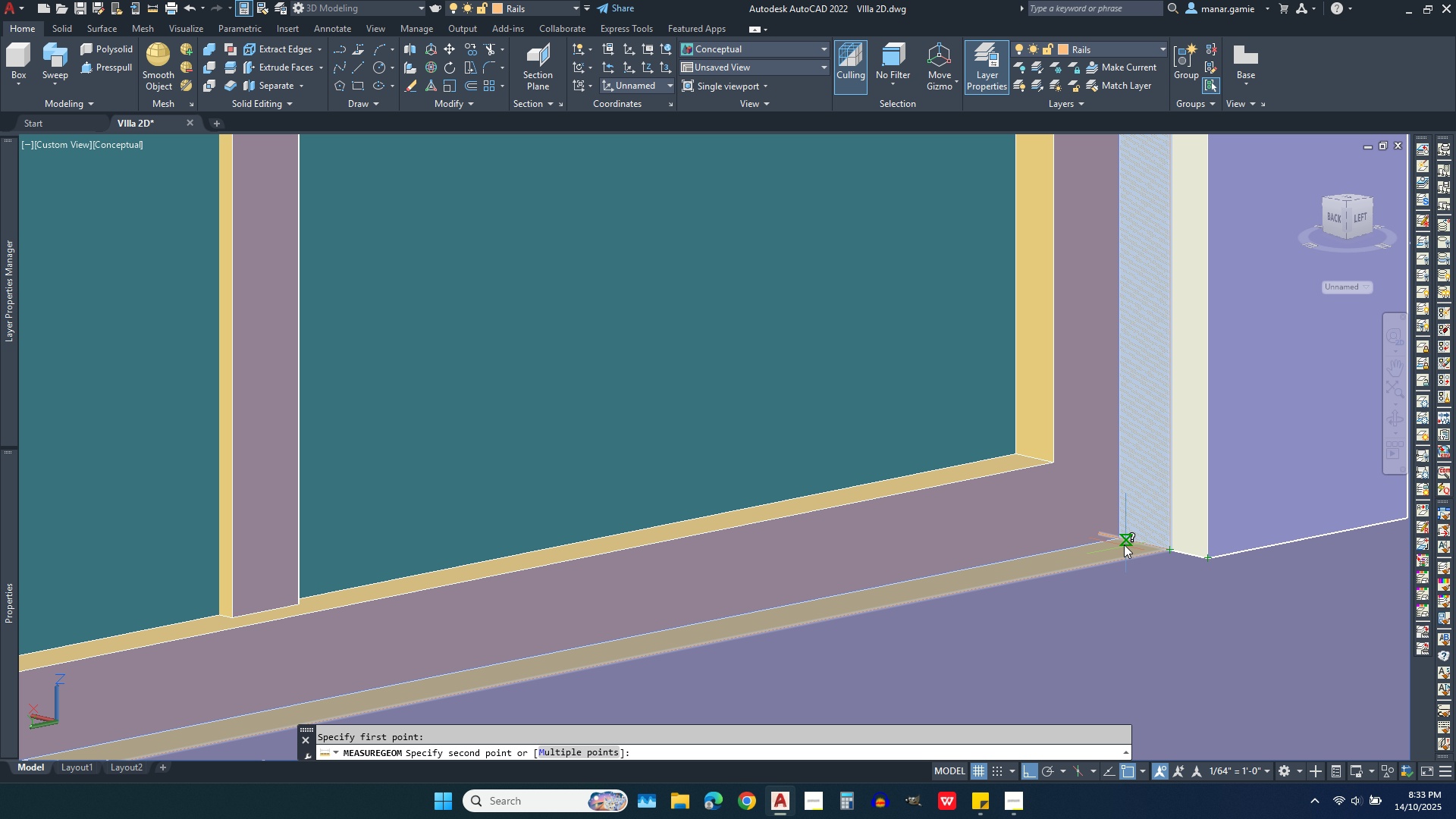 
wait(5.7)
 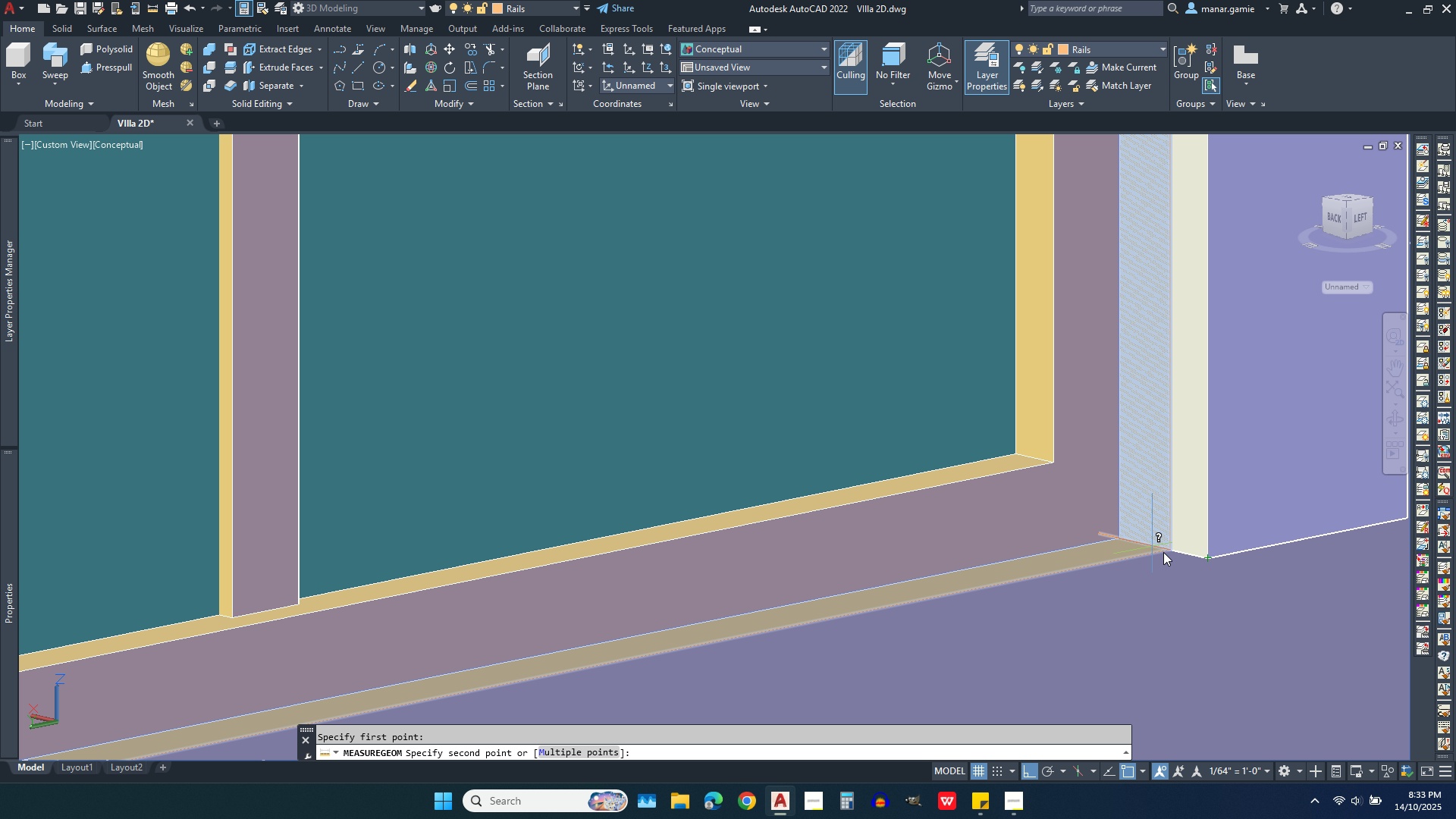 
left_click([1118, 534])
 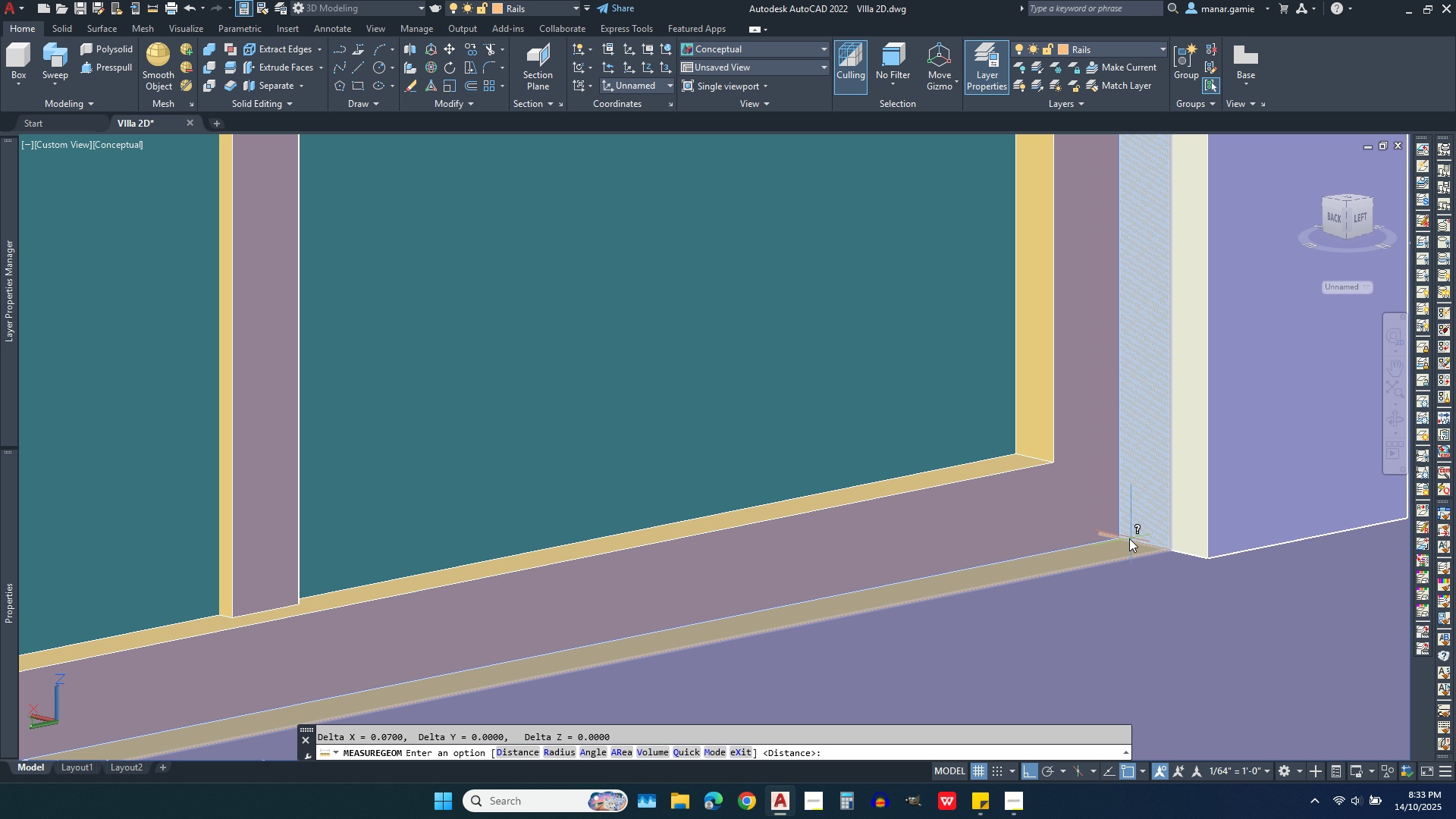 
wait(8.24)
 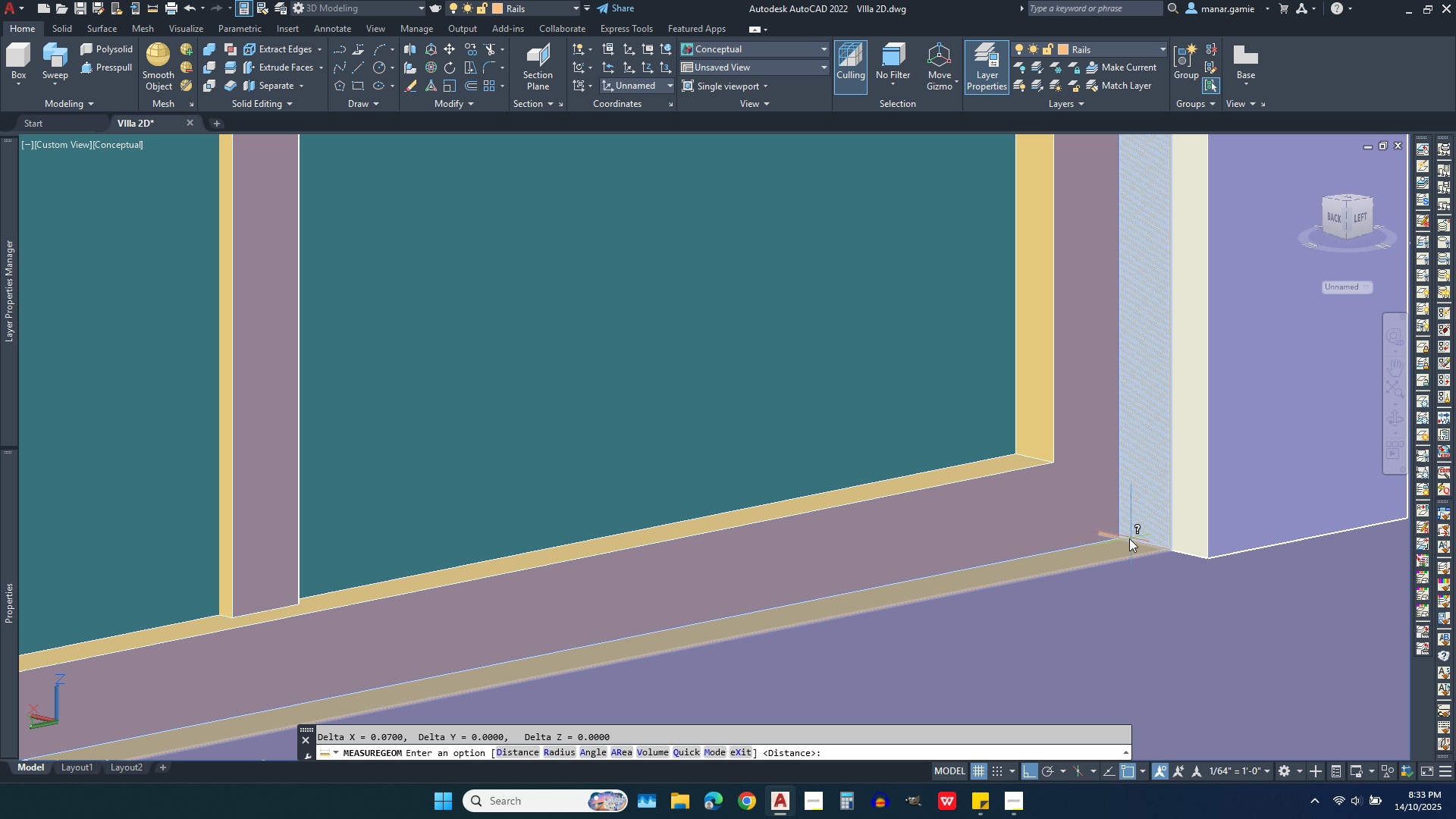 
key(Escape)
 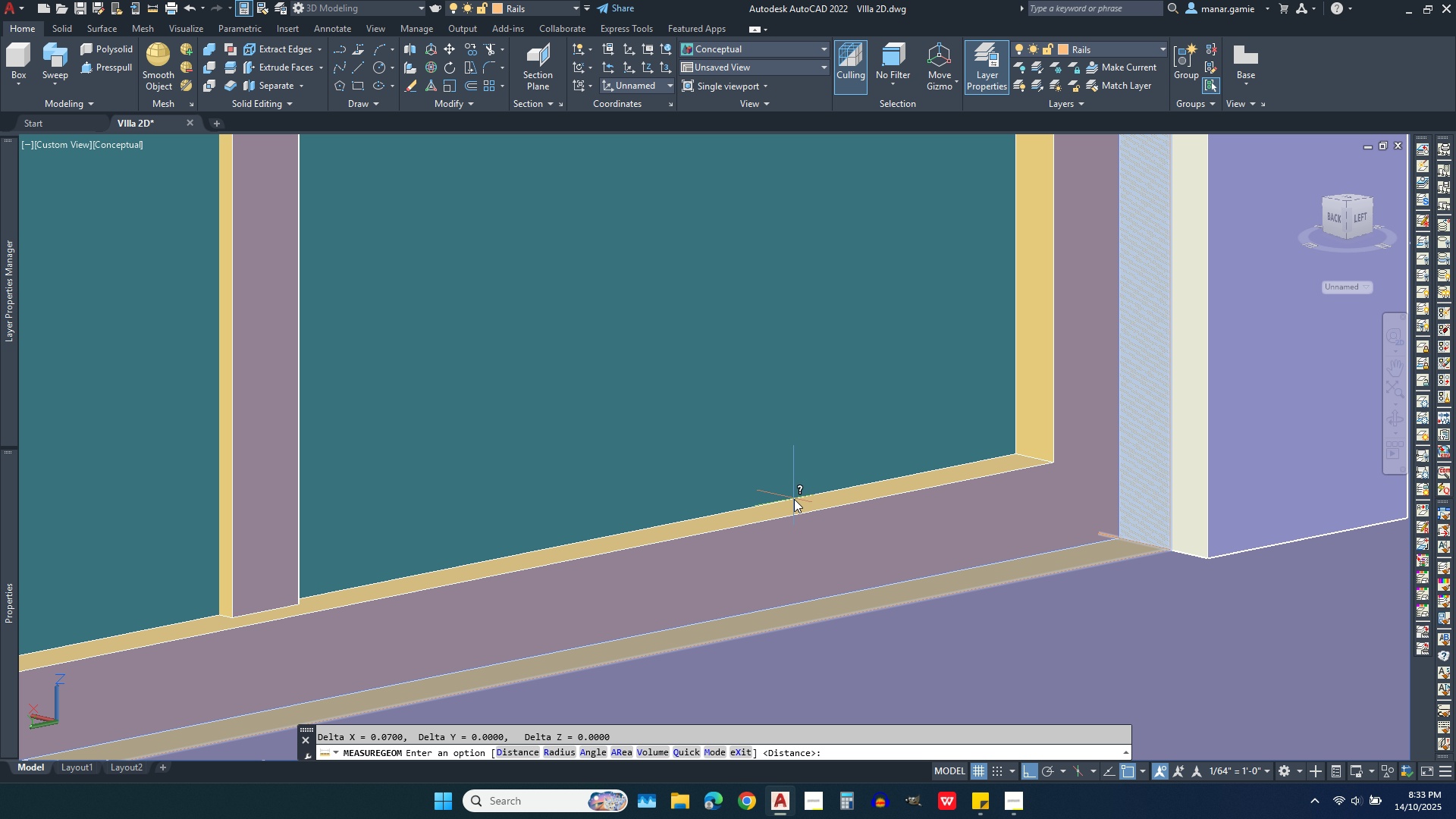 
key(Escape)
 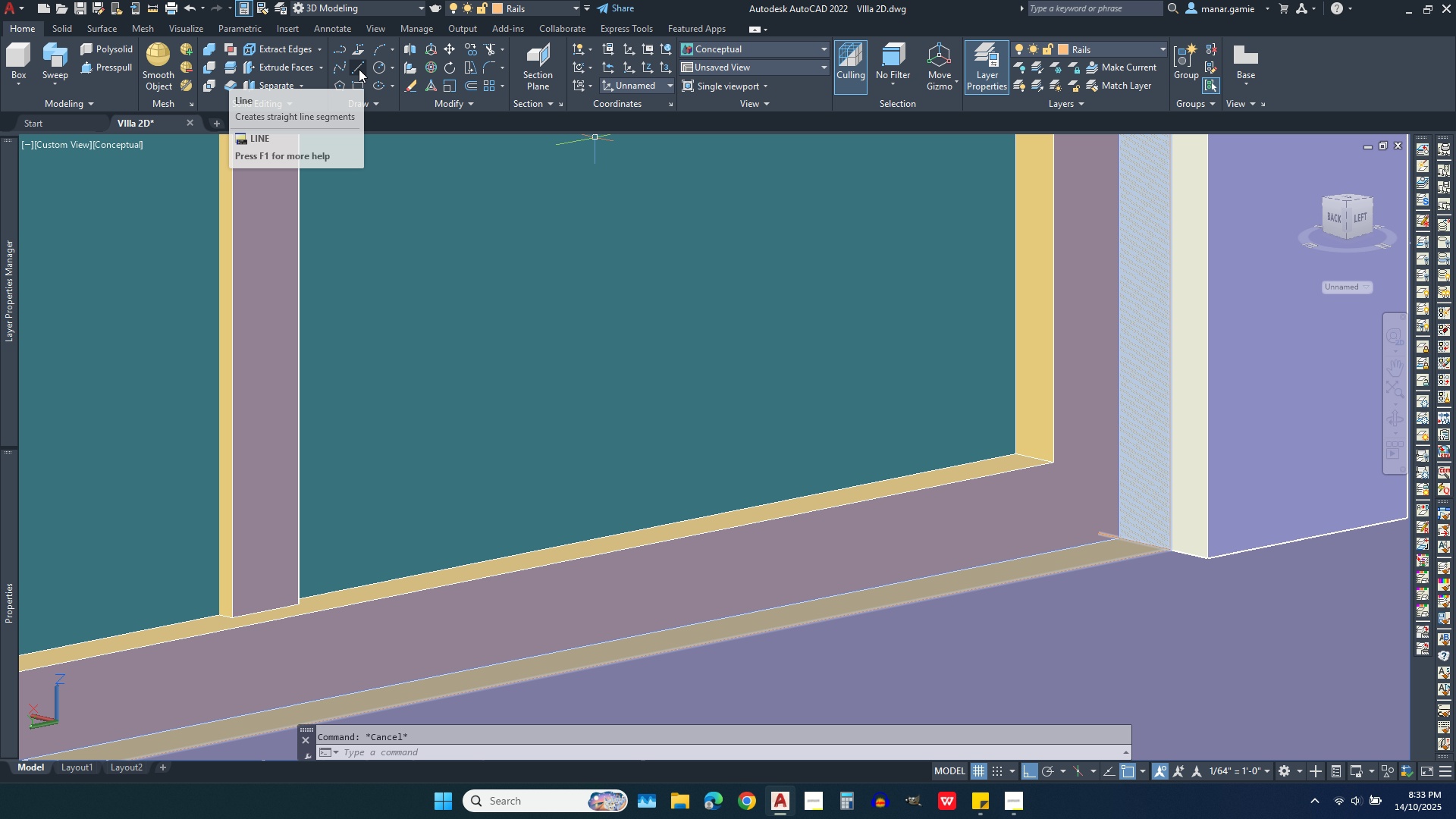 
left_click([359, 67])
 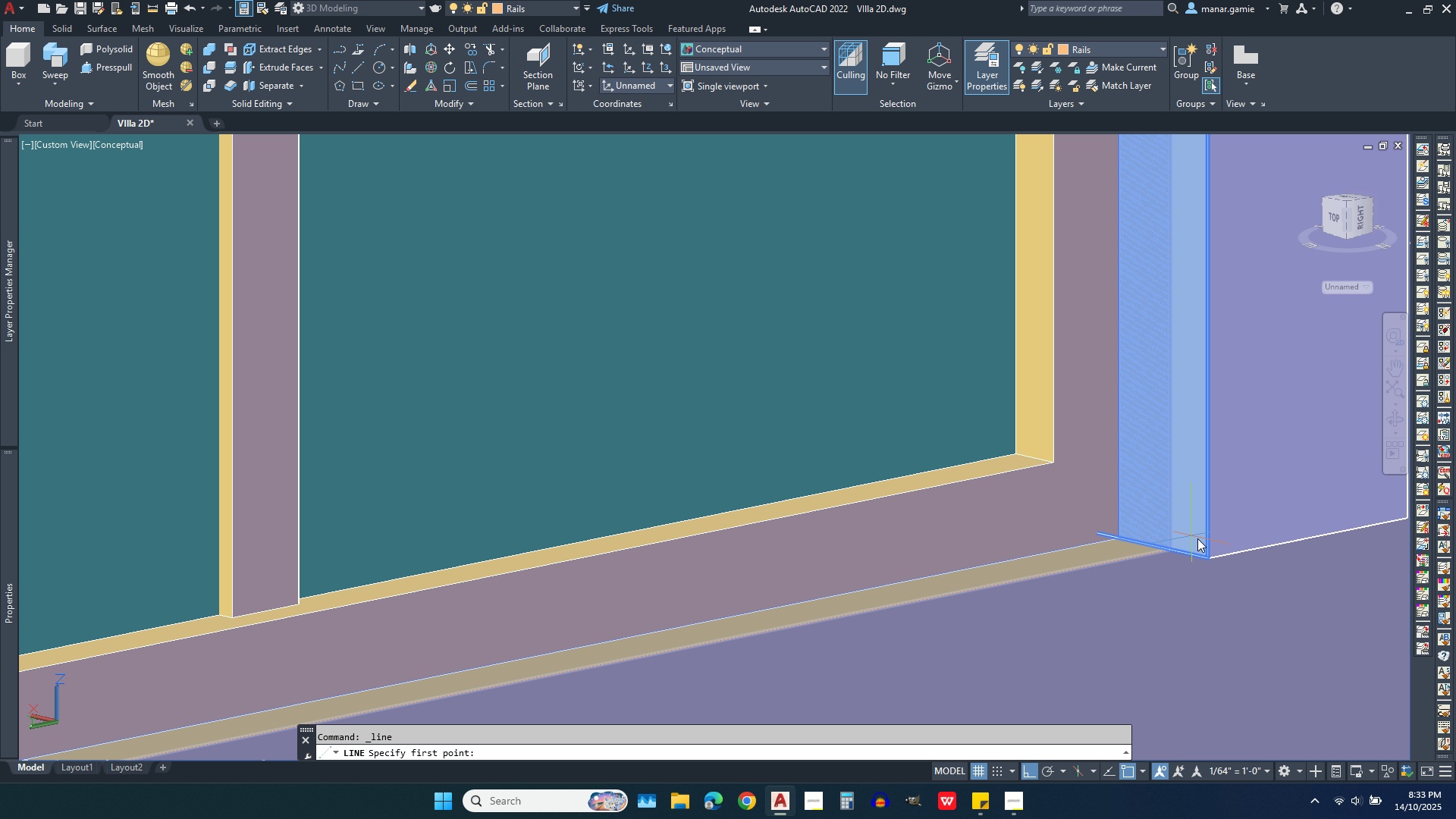 
left_click([1203, 554])
 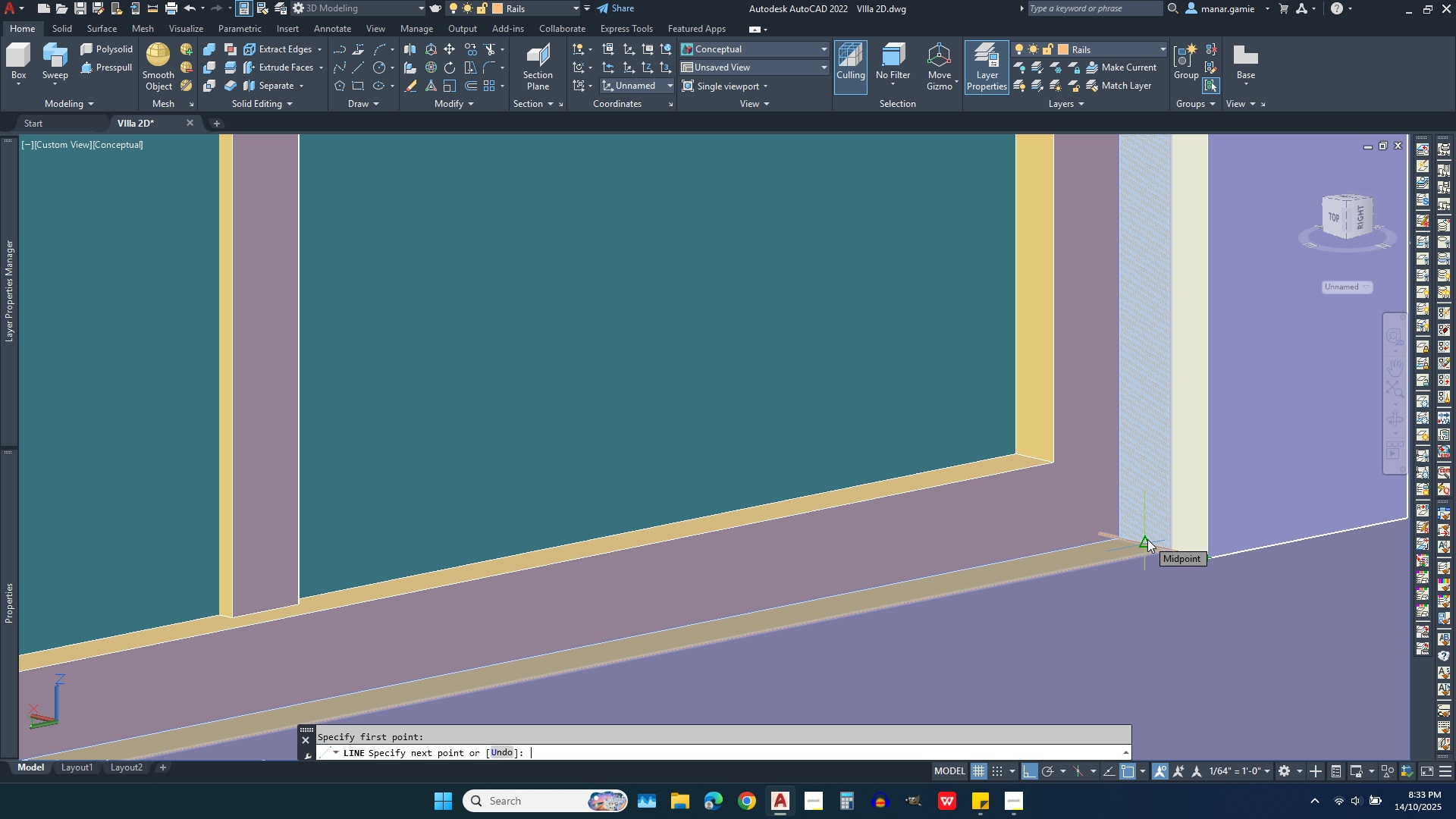 
type(.05)
 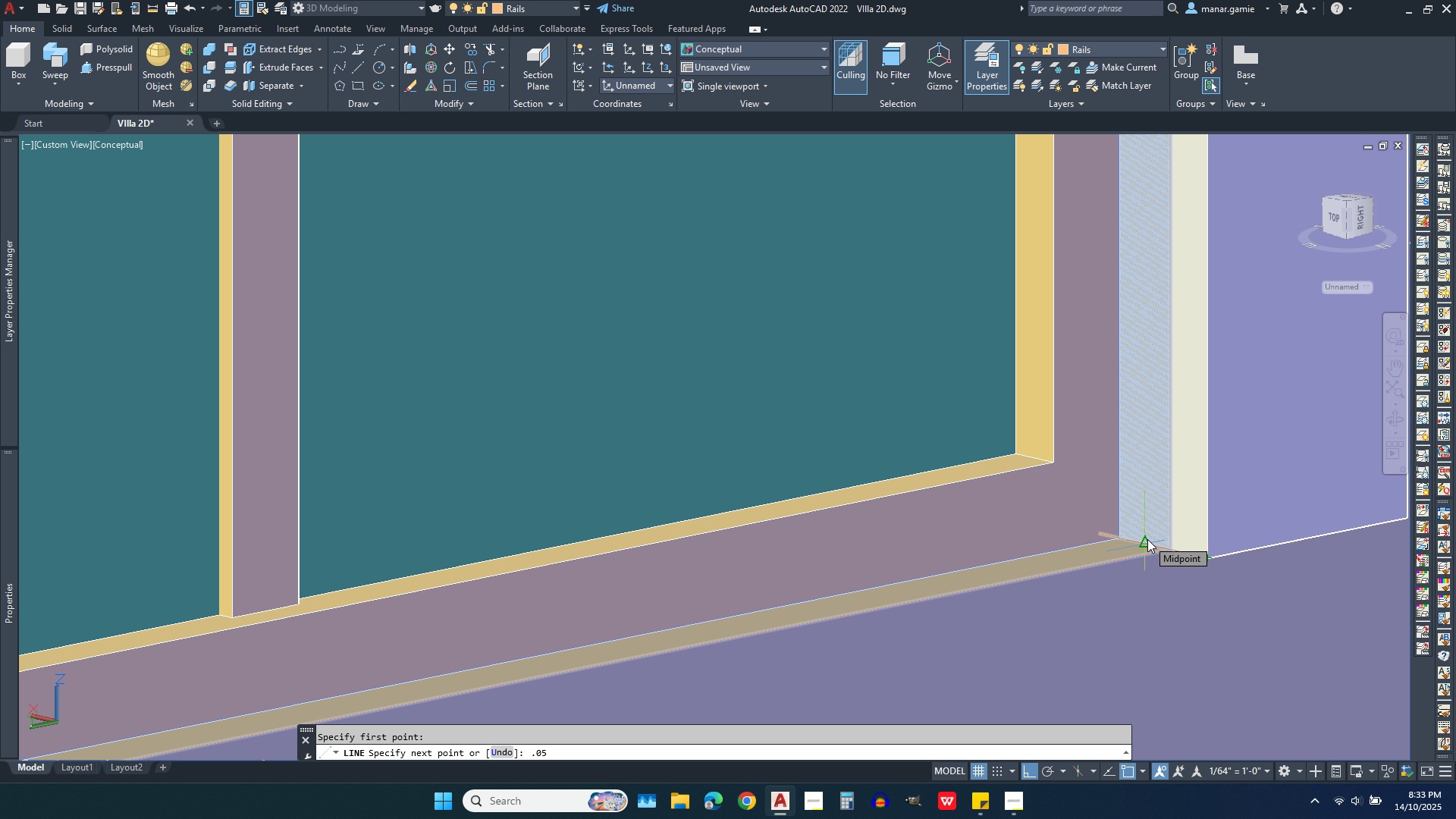 
key(Enter)
 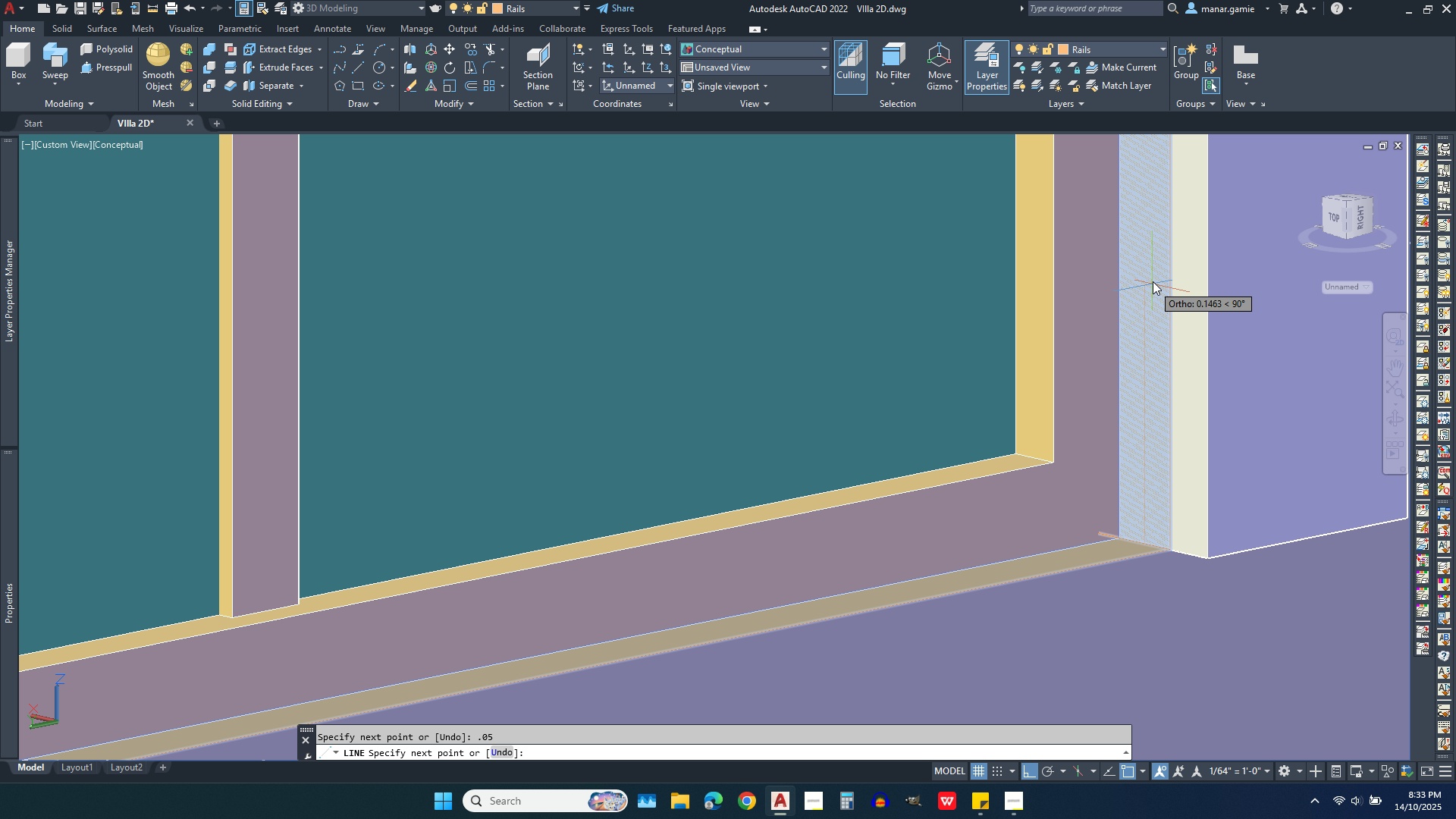 
key(Period)
 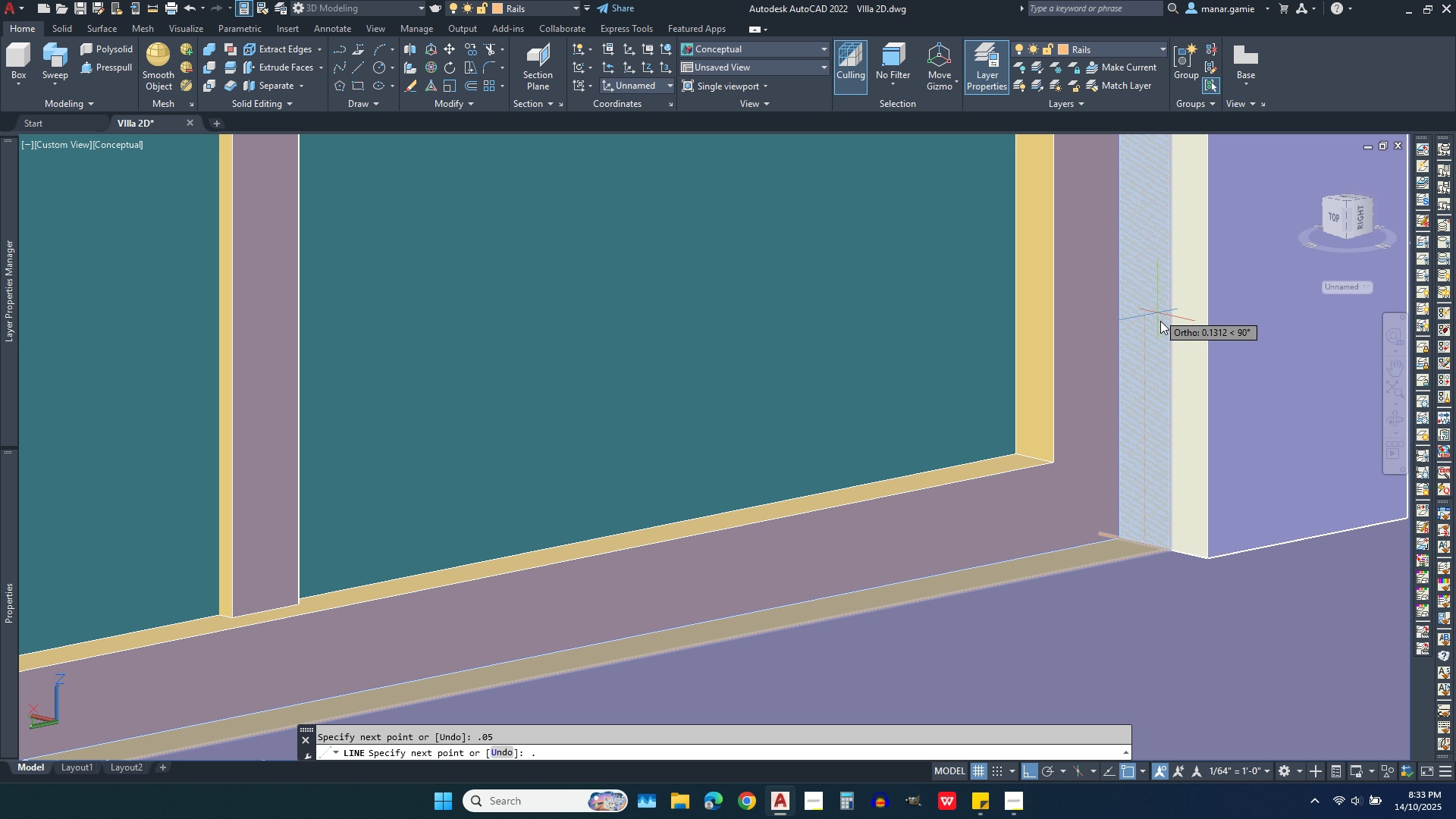 
scroll: coordinate [1176, 453], scroll_direction: down, amount: 3.0
 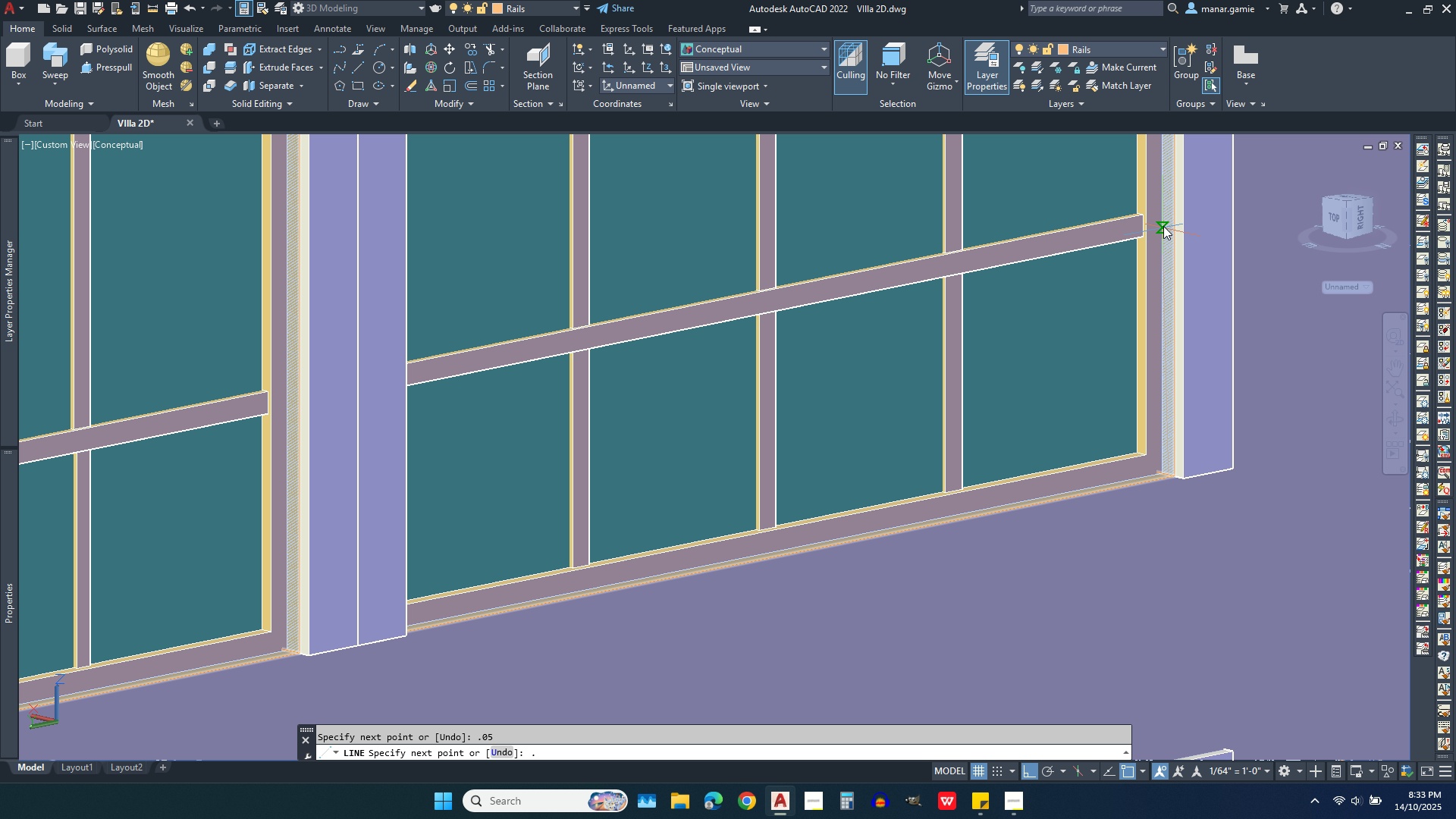 
scroll: coordinate [1163, 226], scroll_direction: up, amount: 3.0
 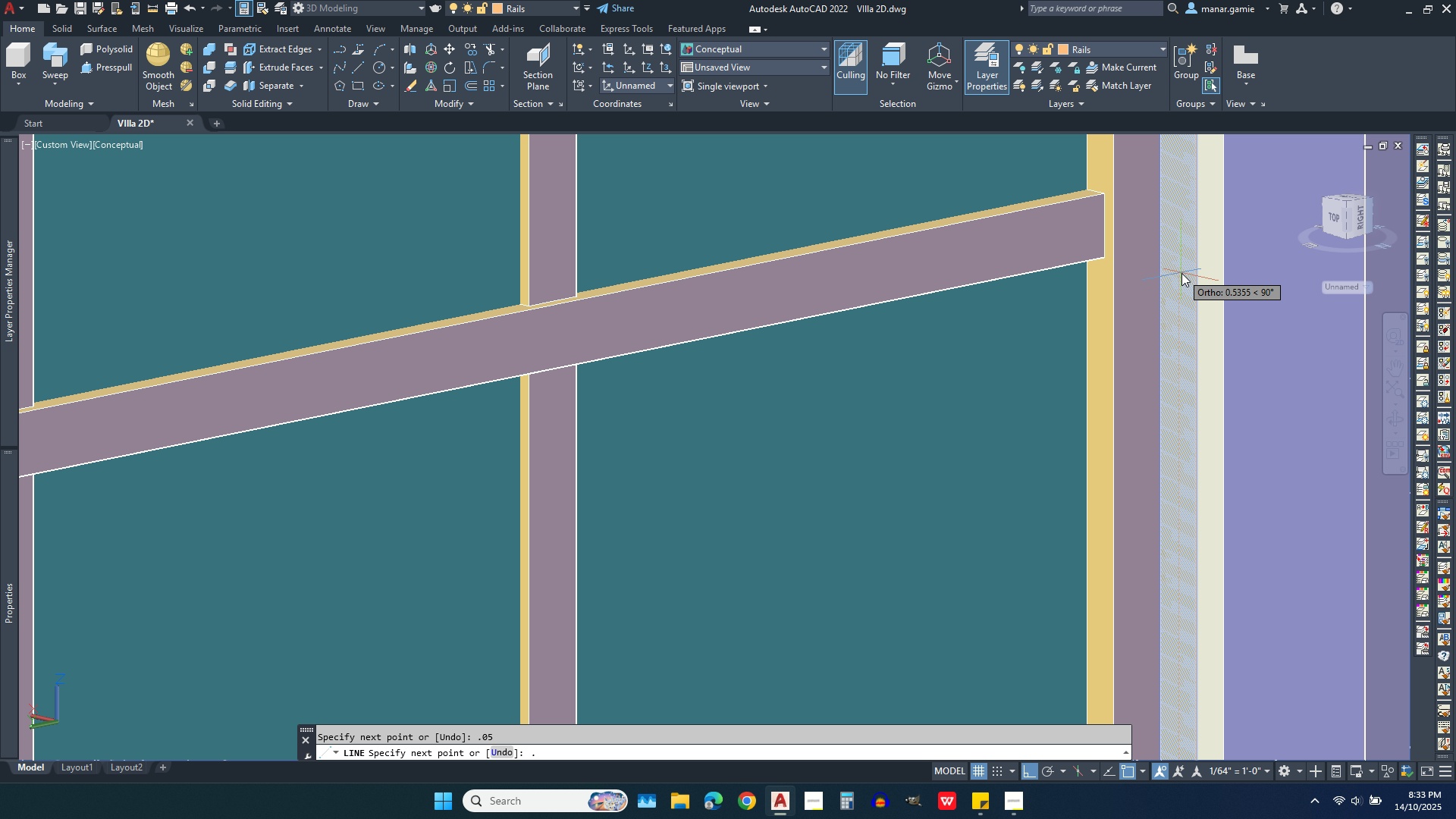 
type(45)
 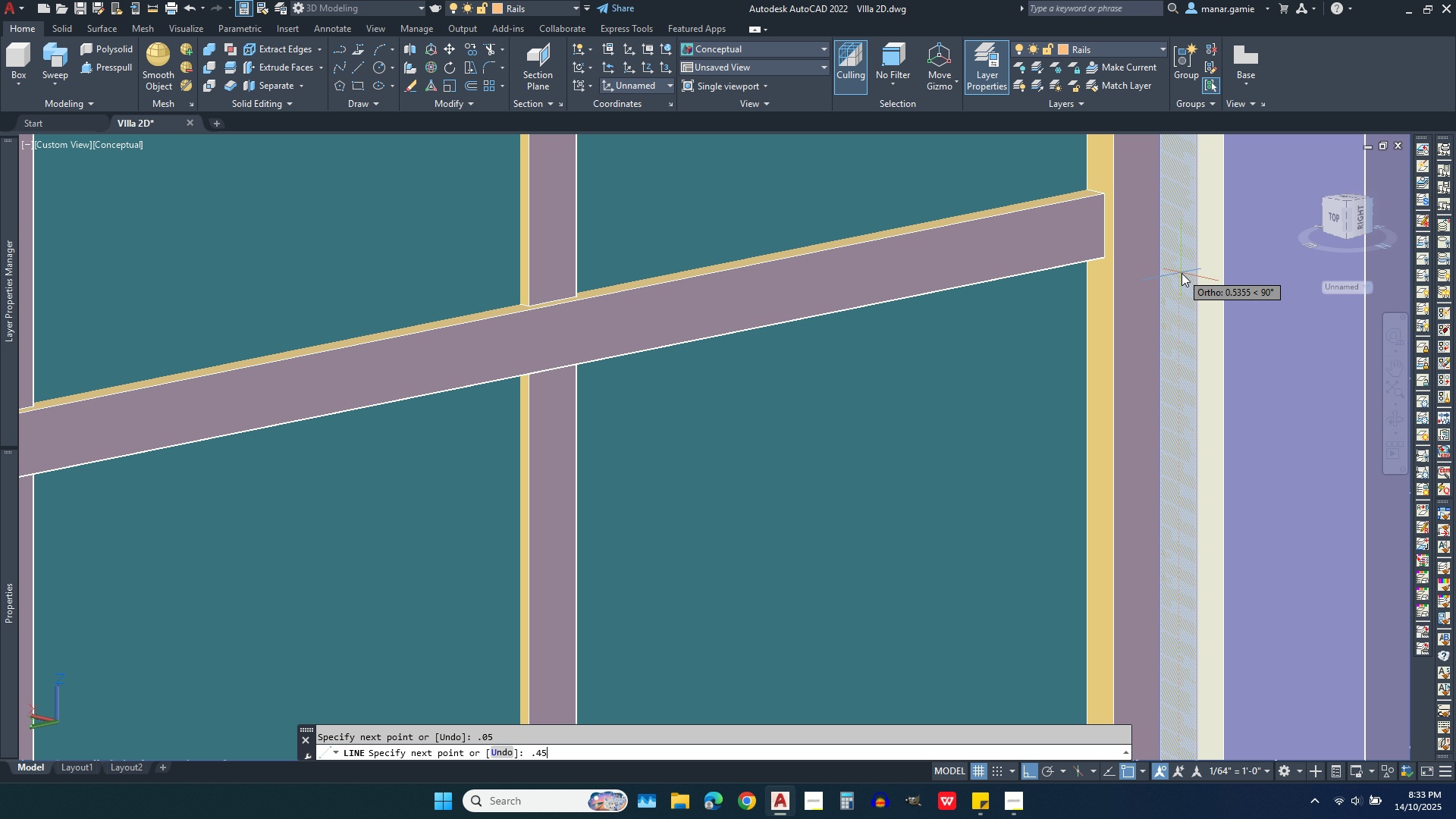 
key(Enter)
 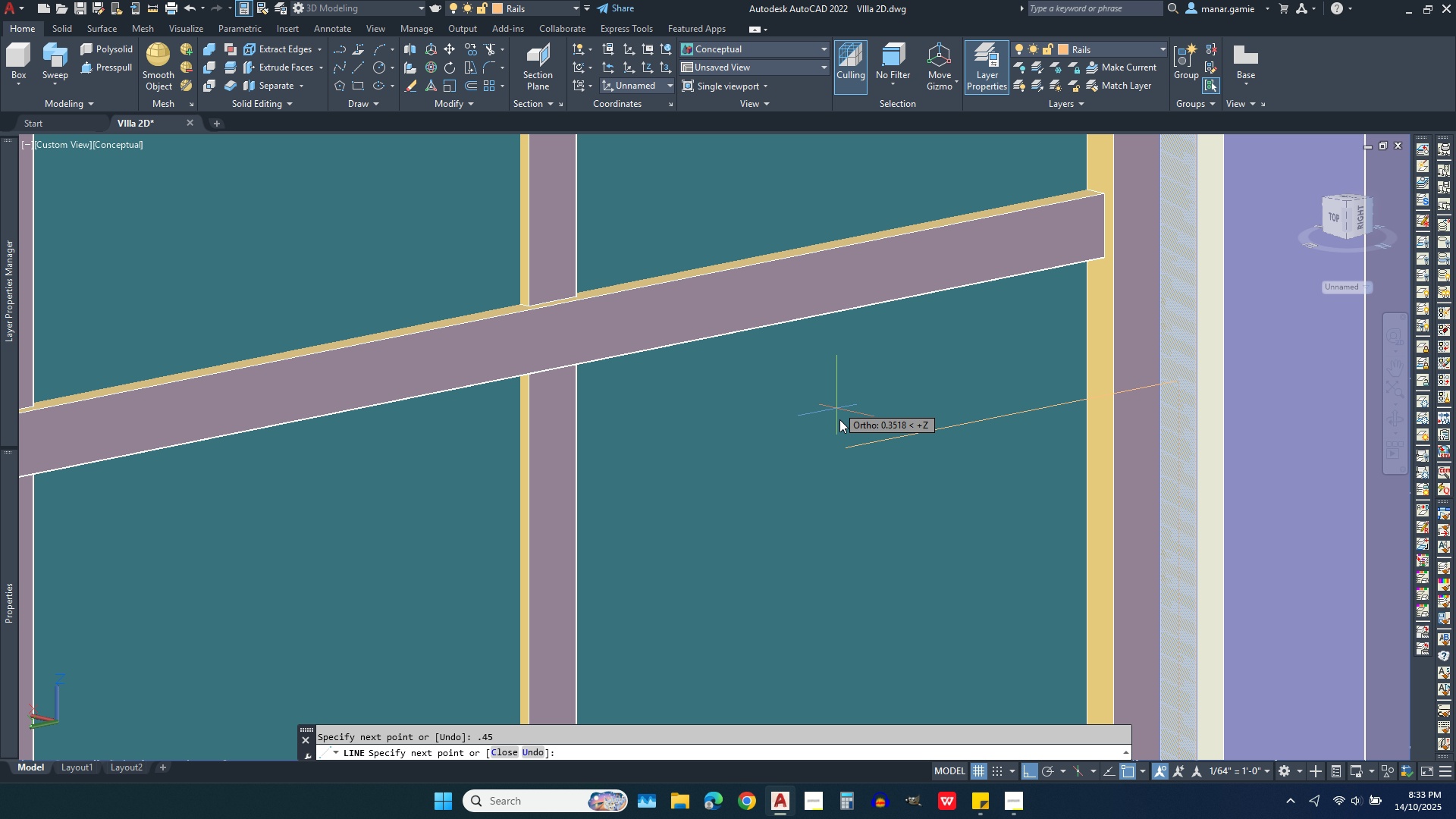 
wait(6.02)
 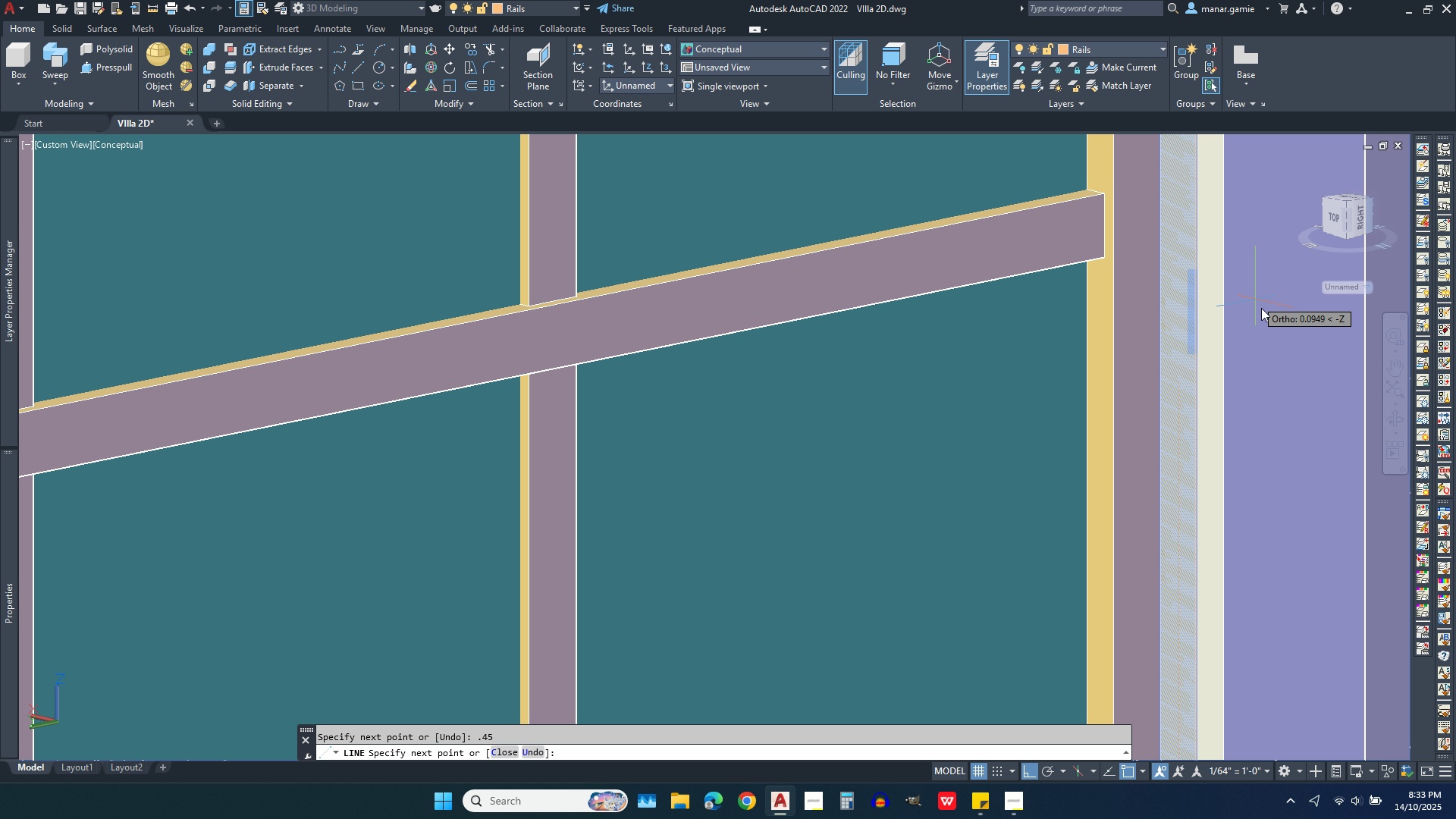 
scroll: coordinate [948, 441], scroll_direction: down, amount: 3.0
 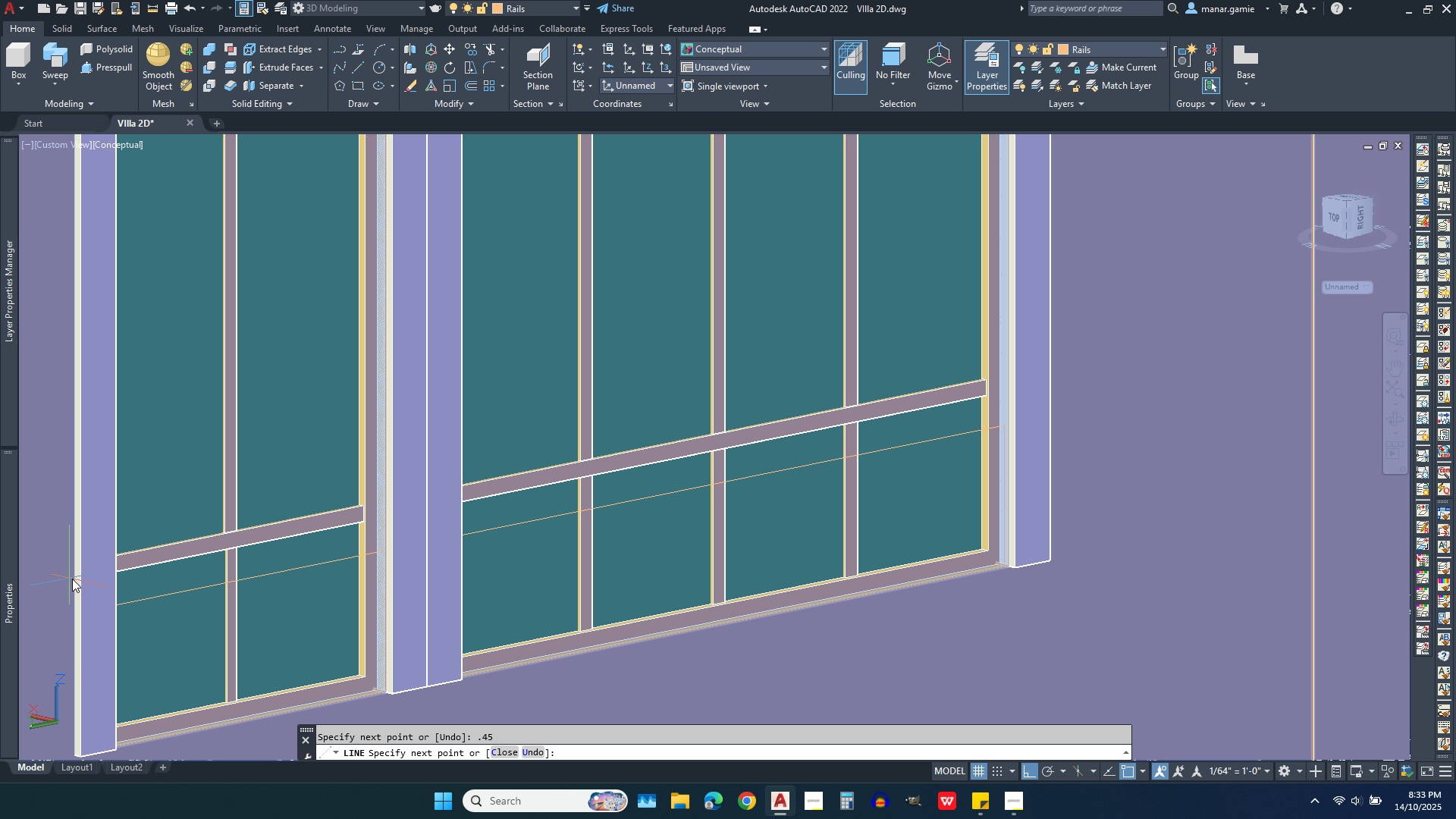 
scroll: coordinate [86, 605], scroll_direction: up, amount: 2.0
 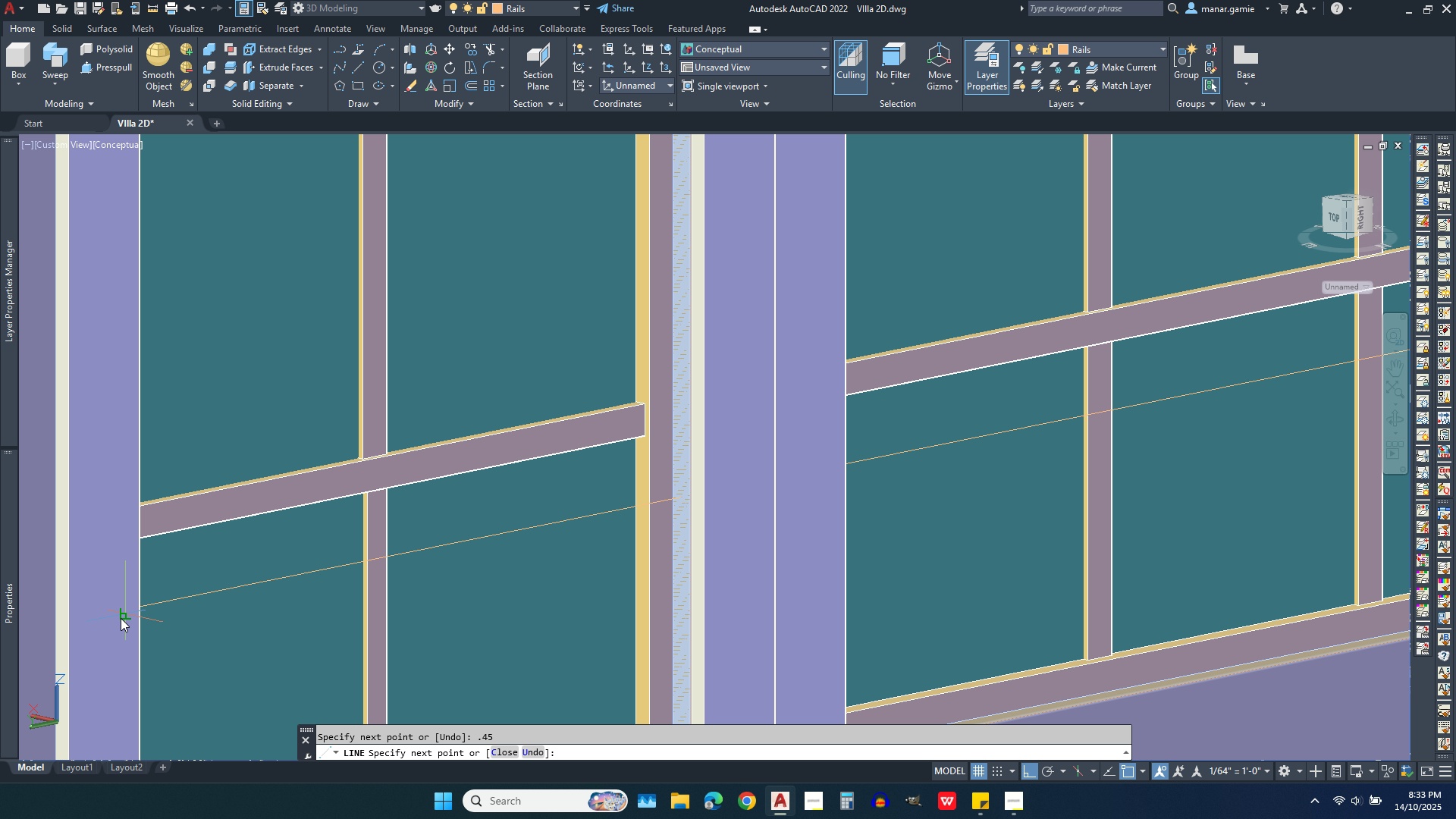 
left_click([121, 618])
 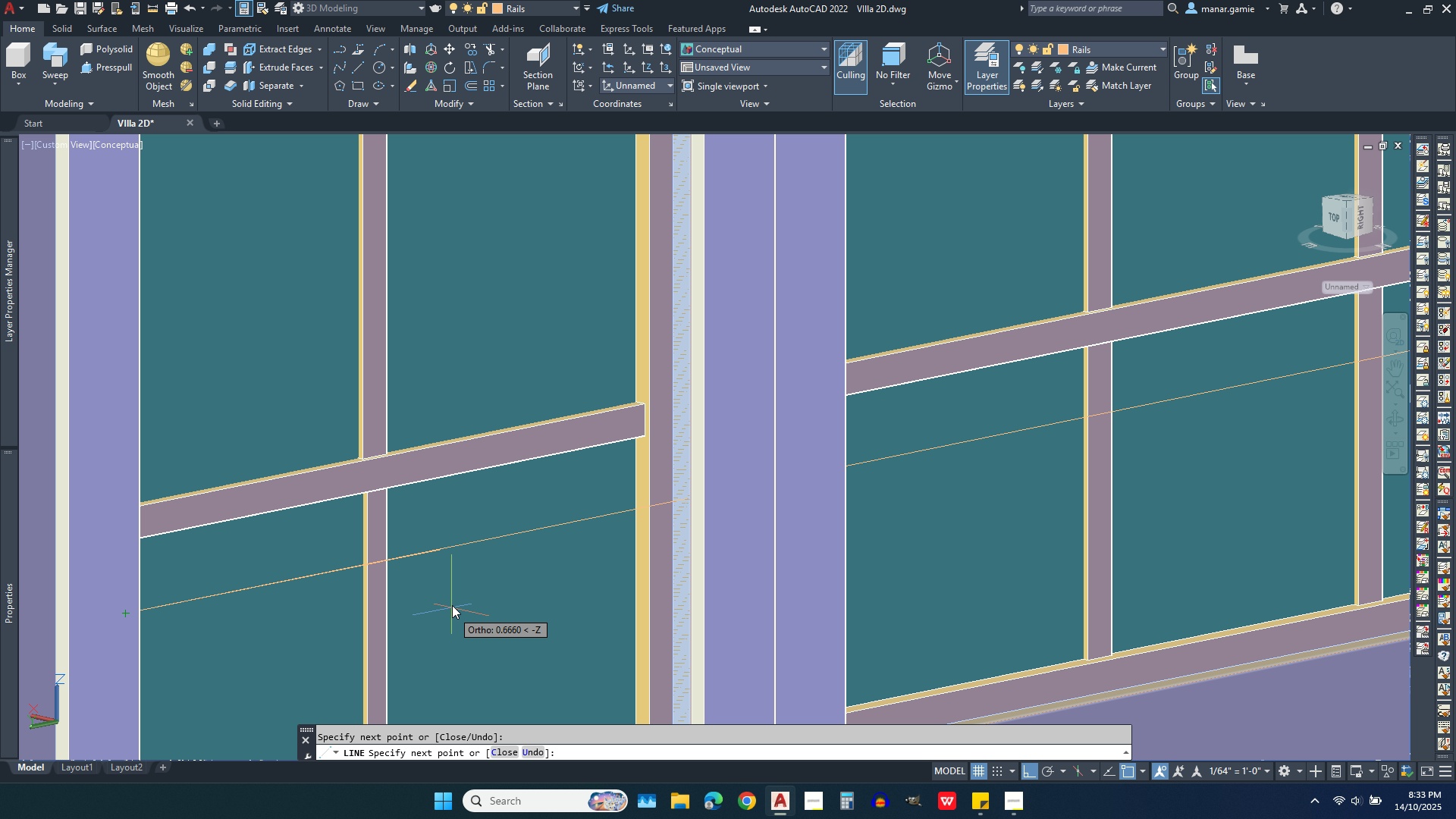 
right_click([439, 587])
 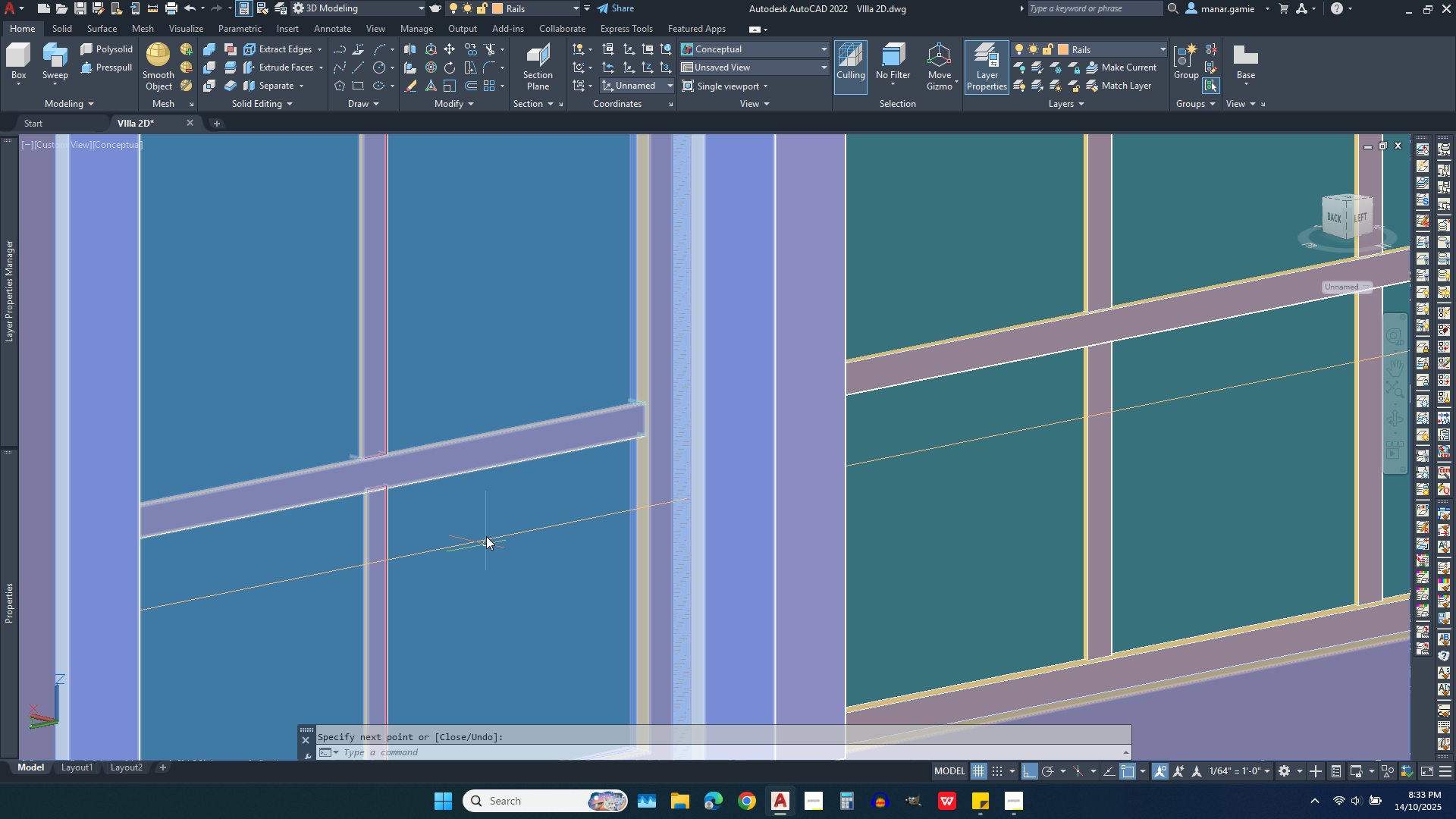 
scroll: coordinate [486, 526], scroll_direction: down, amount: 2.0
 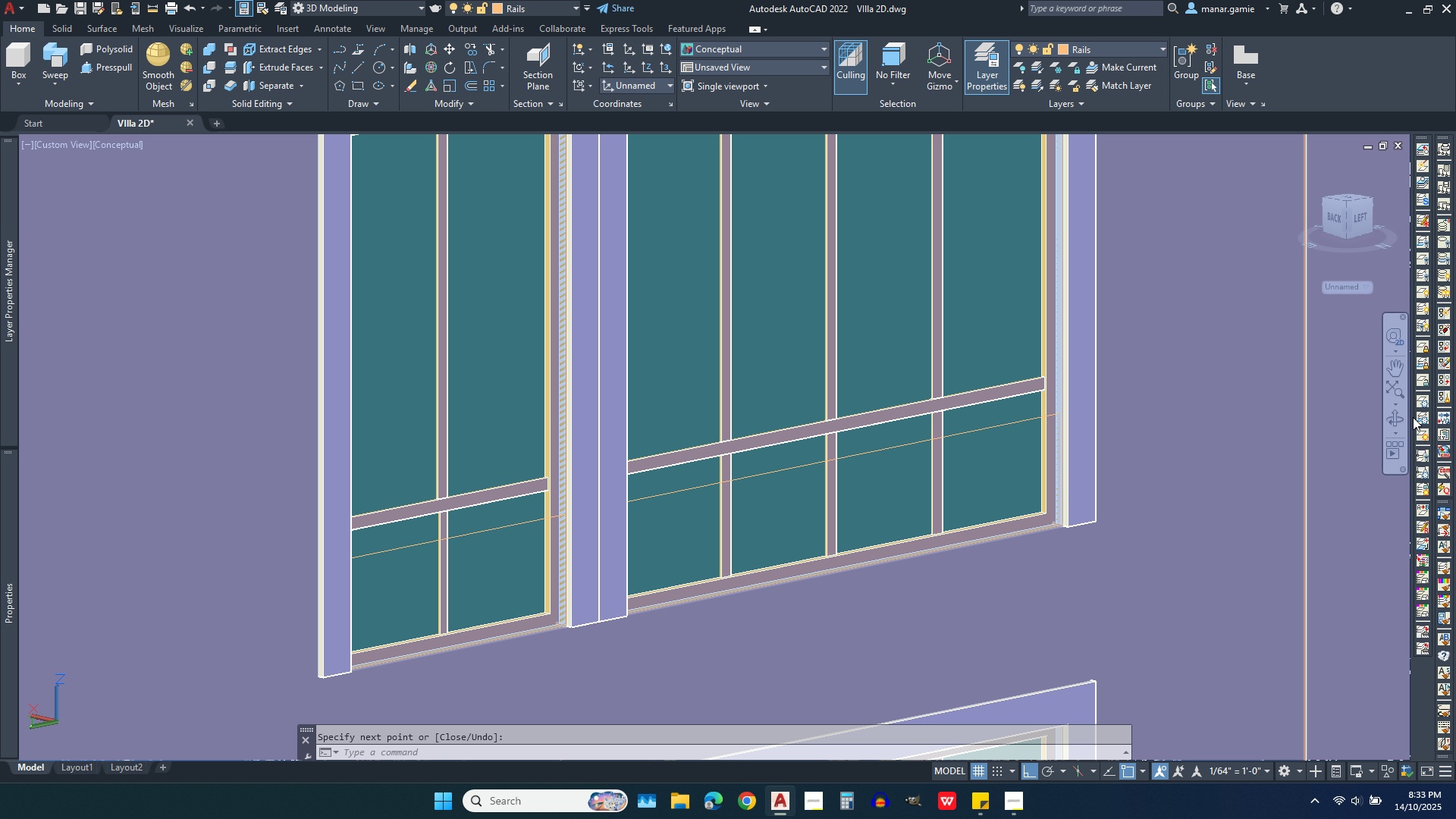 
left_click([1392, 419])
 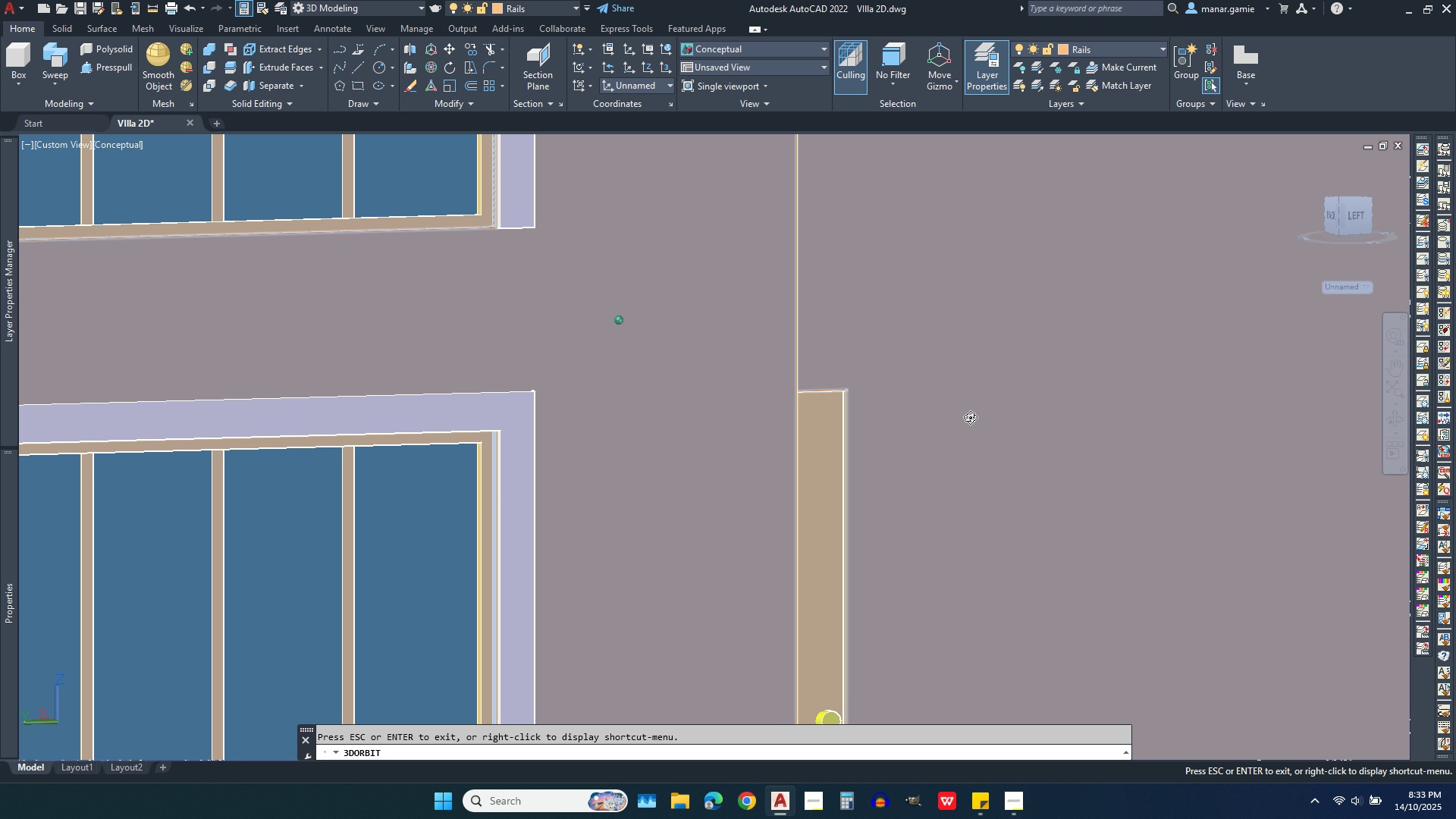 
scroll: coordinate [768, 391], scroll_direction: down, amount: 10.0
 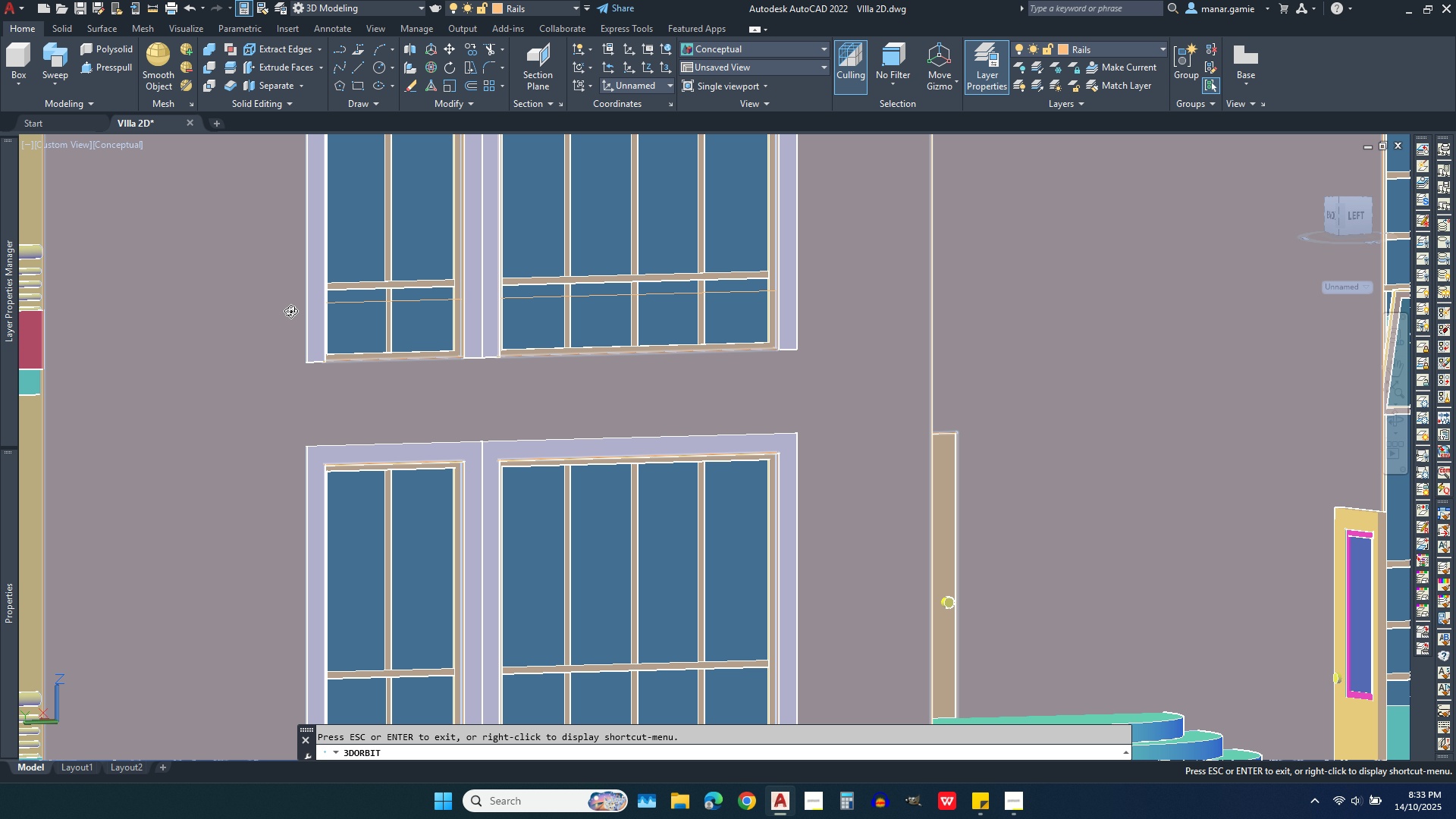 
scroll: coordinate [290, 311], scroll_direction: up, amount: 4.0
 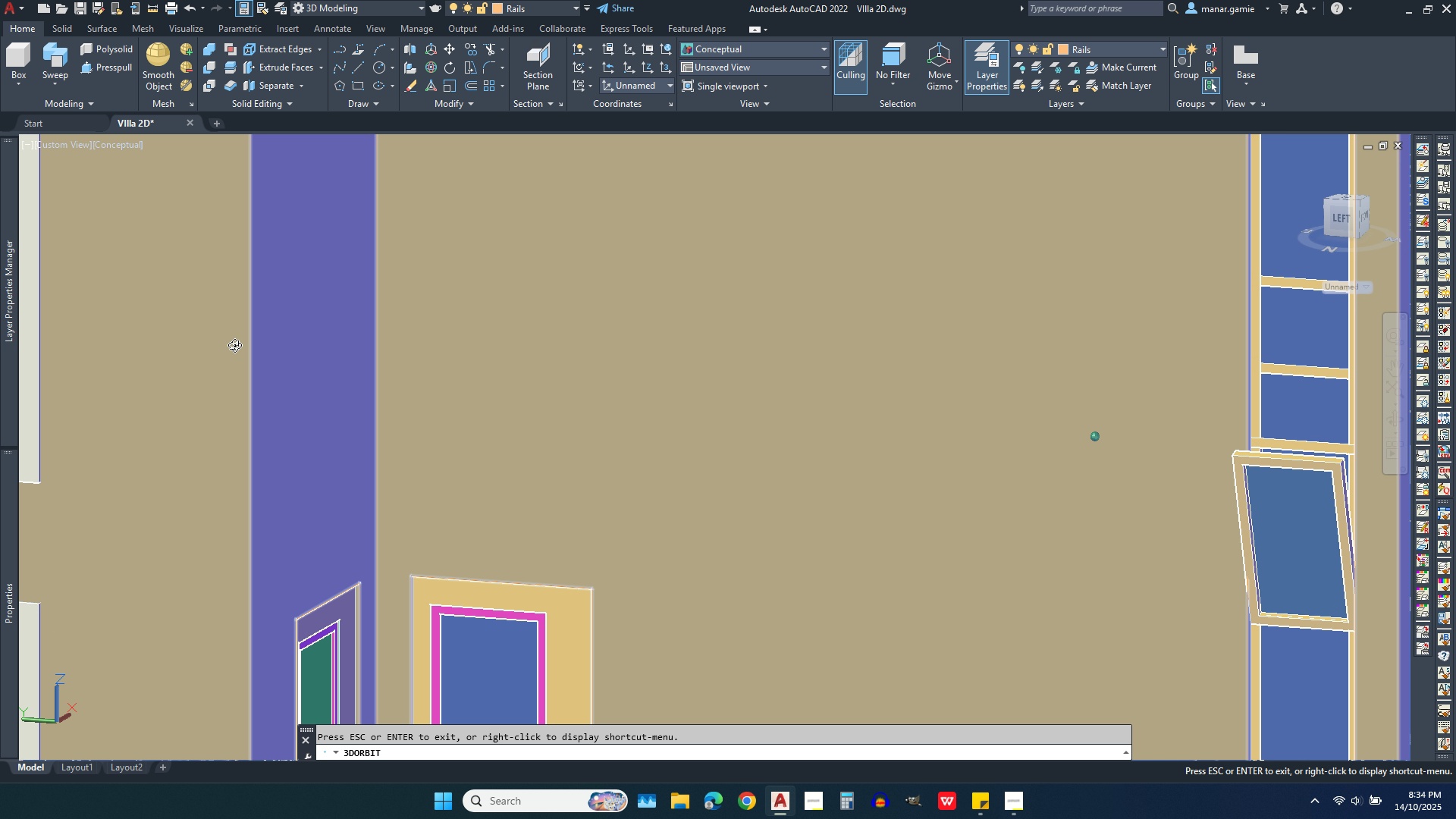 
scroll: coordinate [991, 533], scroll_direction: down, amount: 13.0
 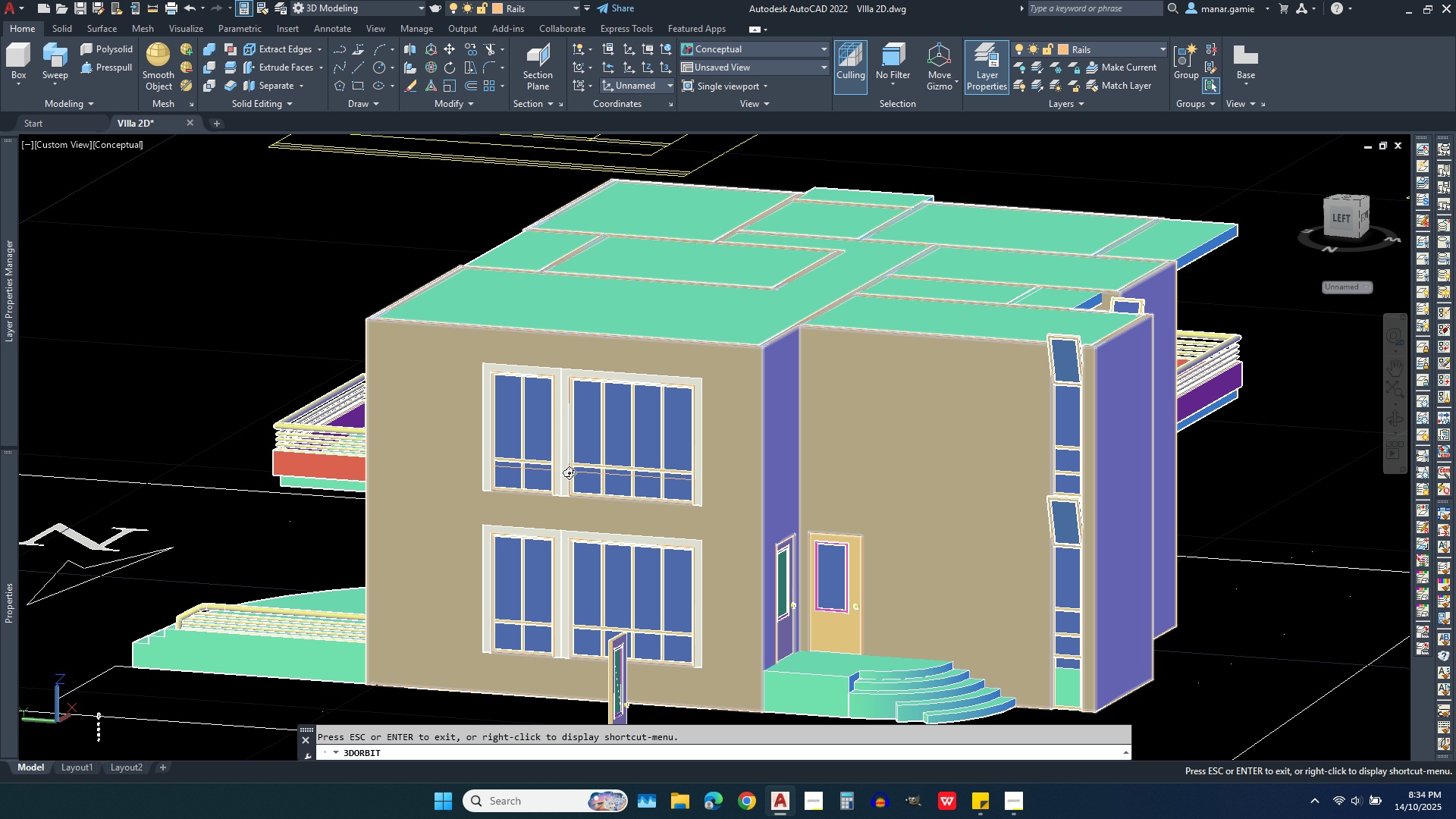 
scroll: coordinate [118, 303], scroll_direction: up, amount: 31.0
 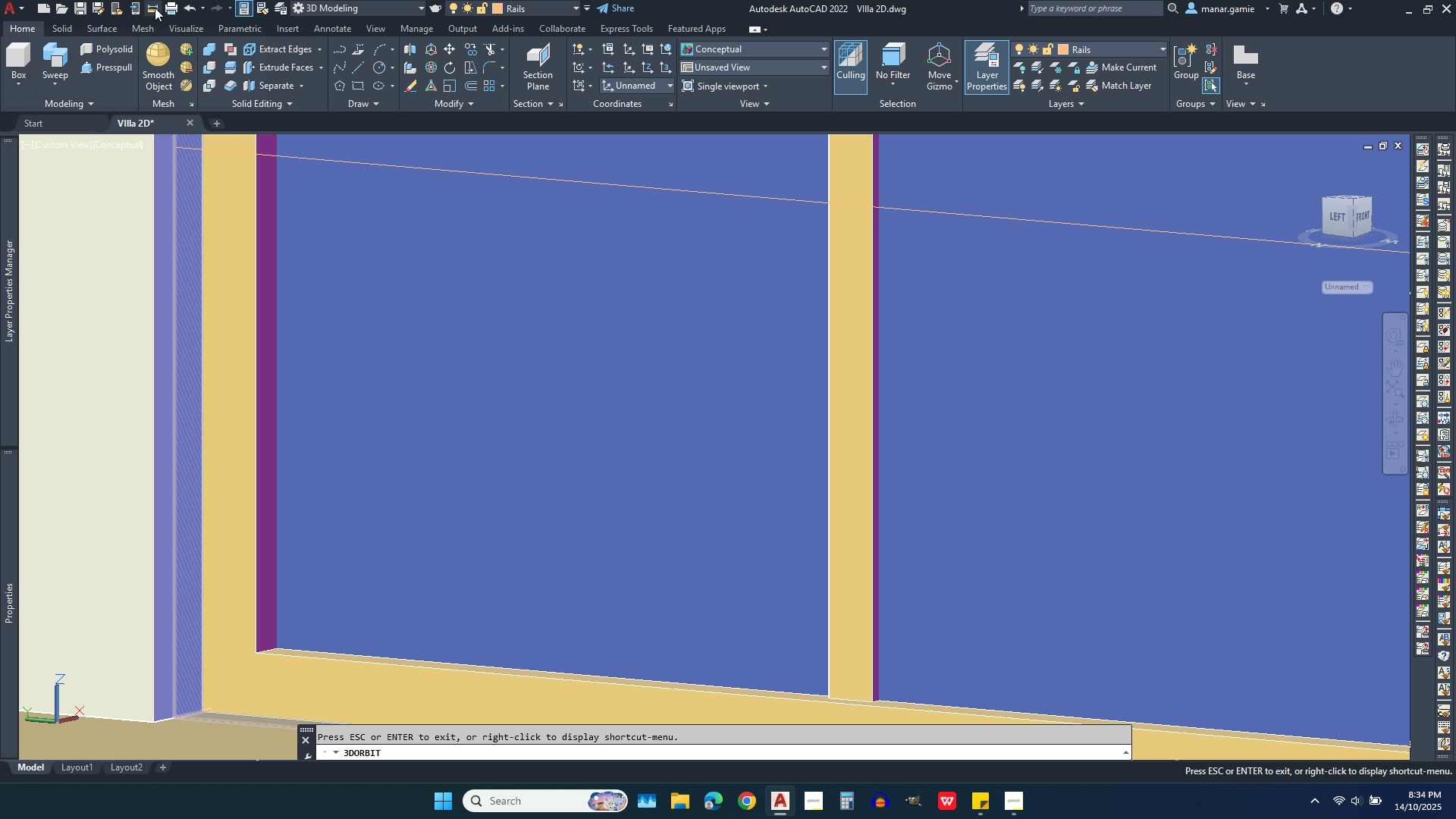 
left_click([152, 11])
 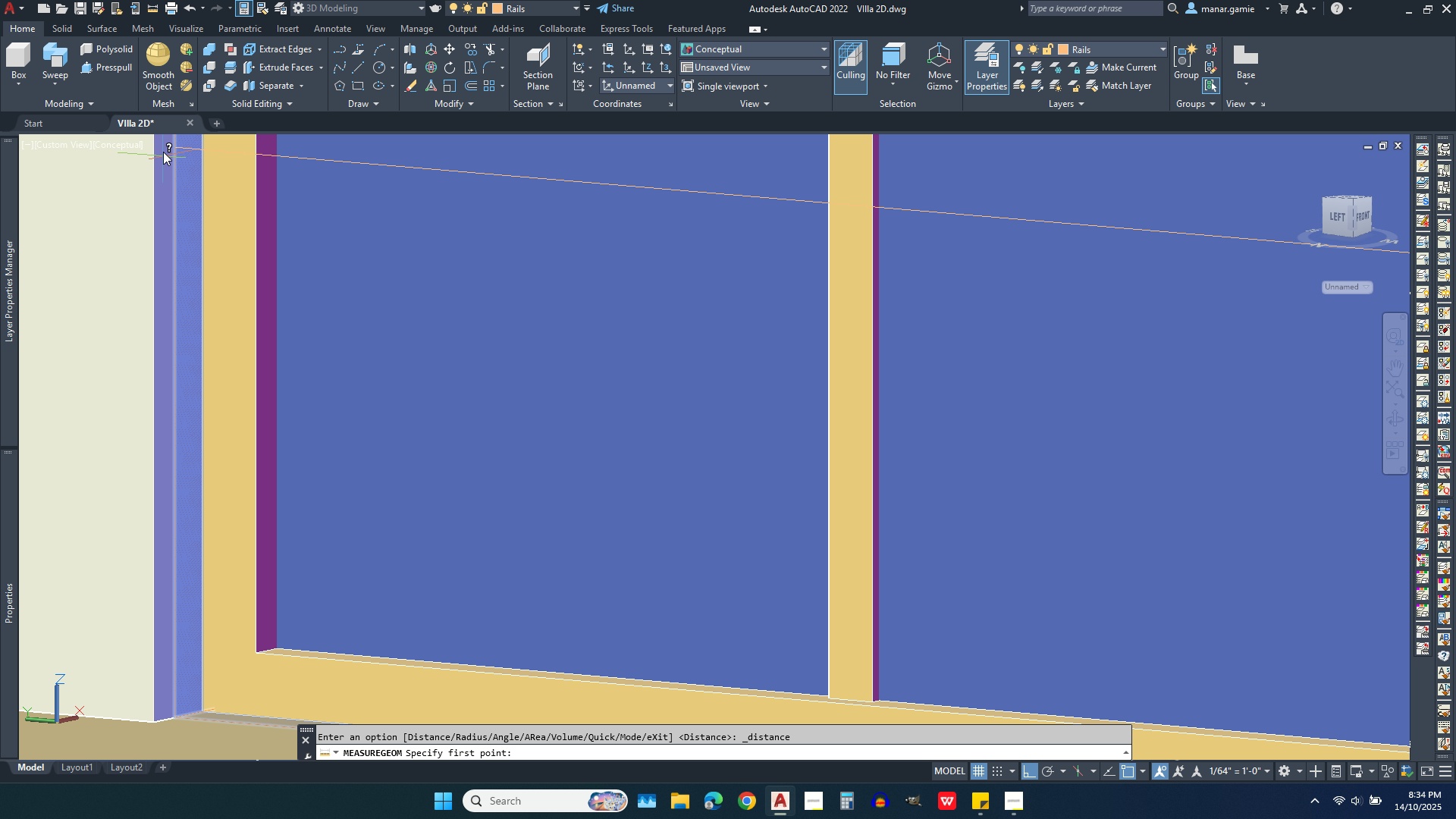 
left_click([178, 151])
 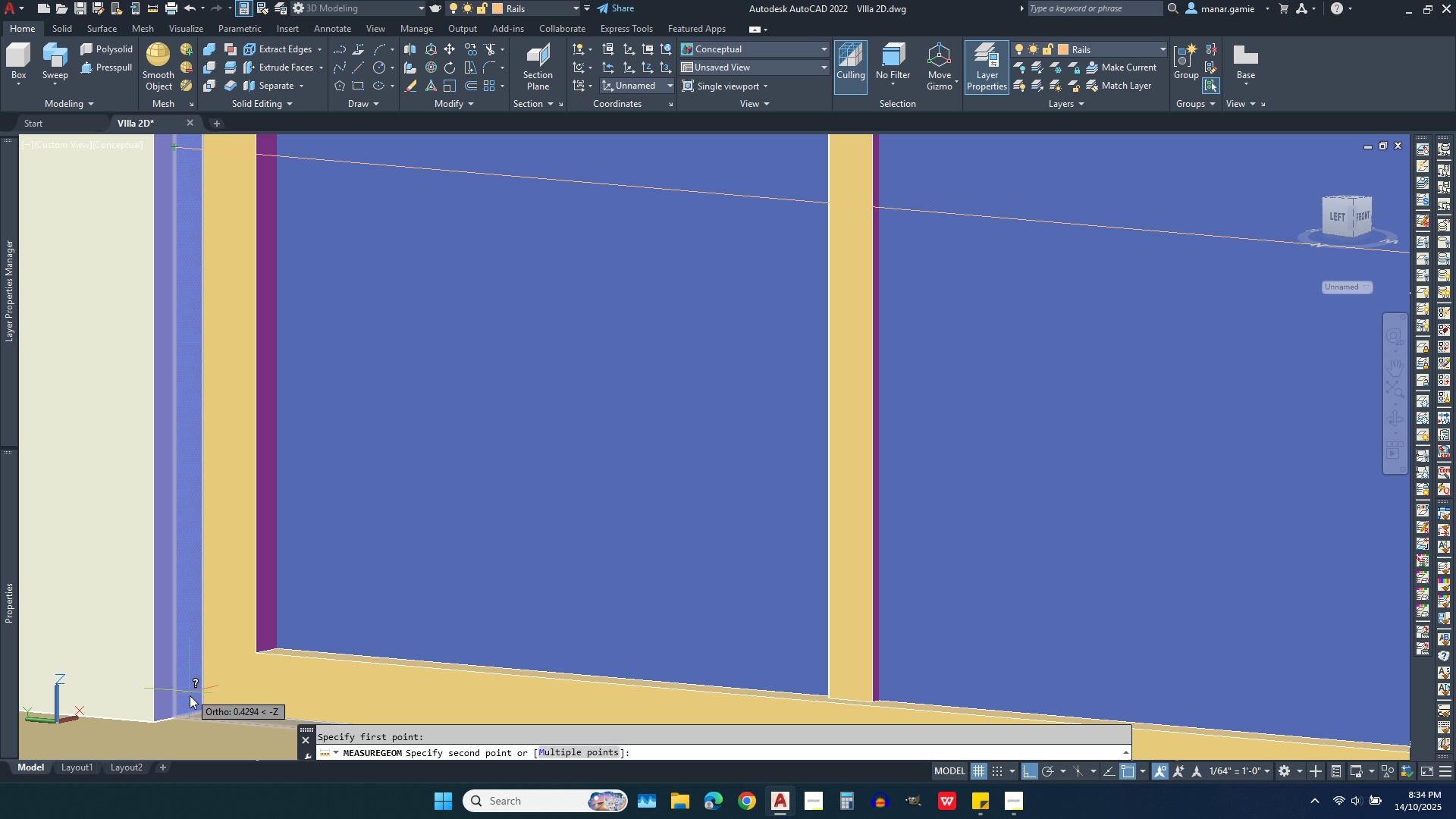 
left_click([176, 717])
 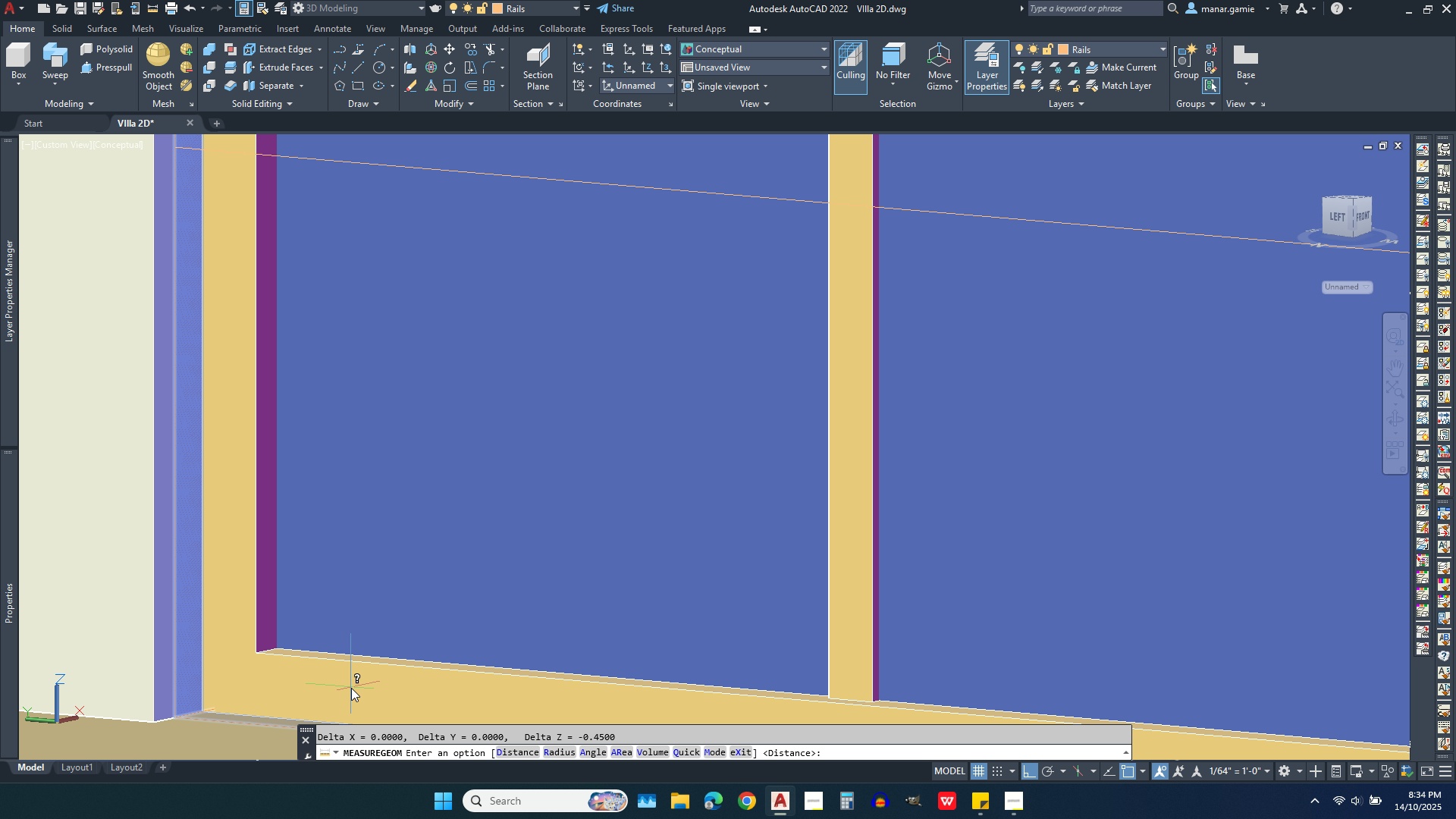 
scroll: coordinate [502, 306], scroll_direction: down, amount: 7.0
 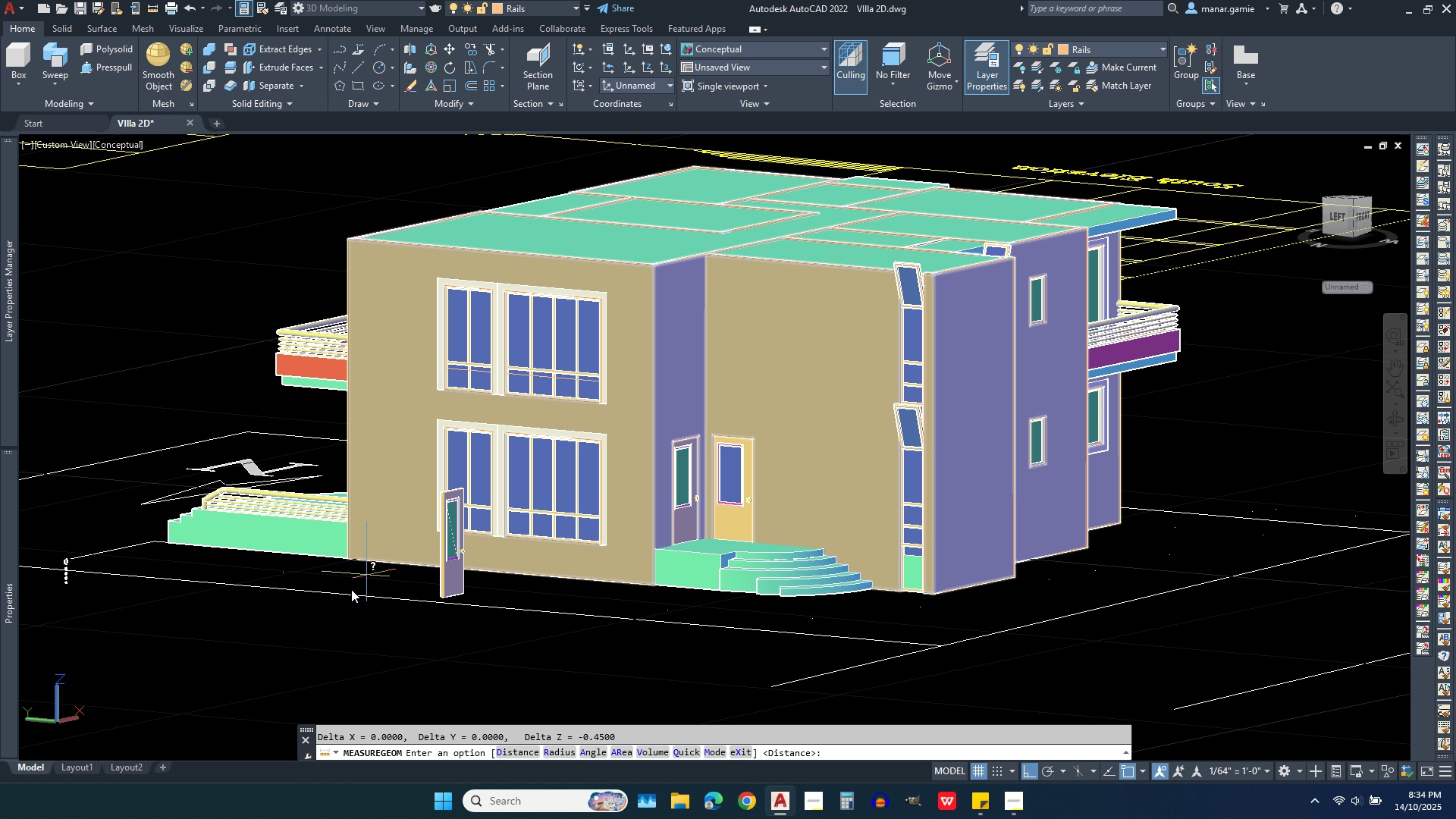 
scroll: coordinate [259, 618], scroll_direction: up, amount: 2.0
 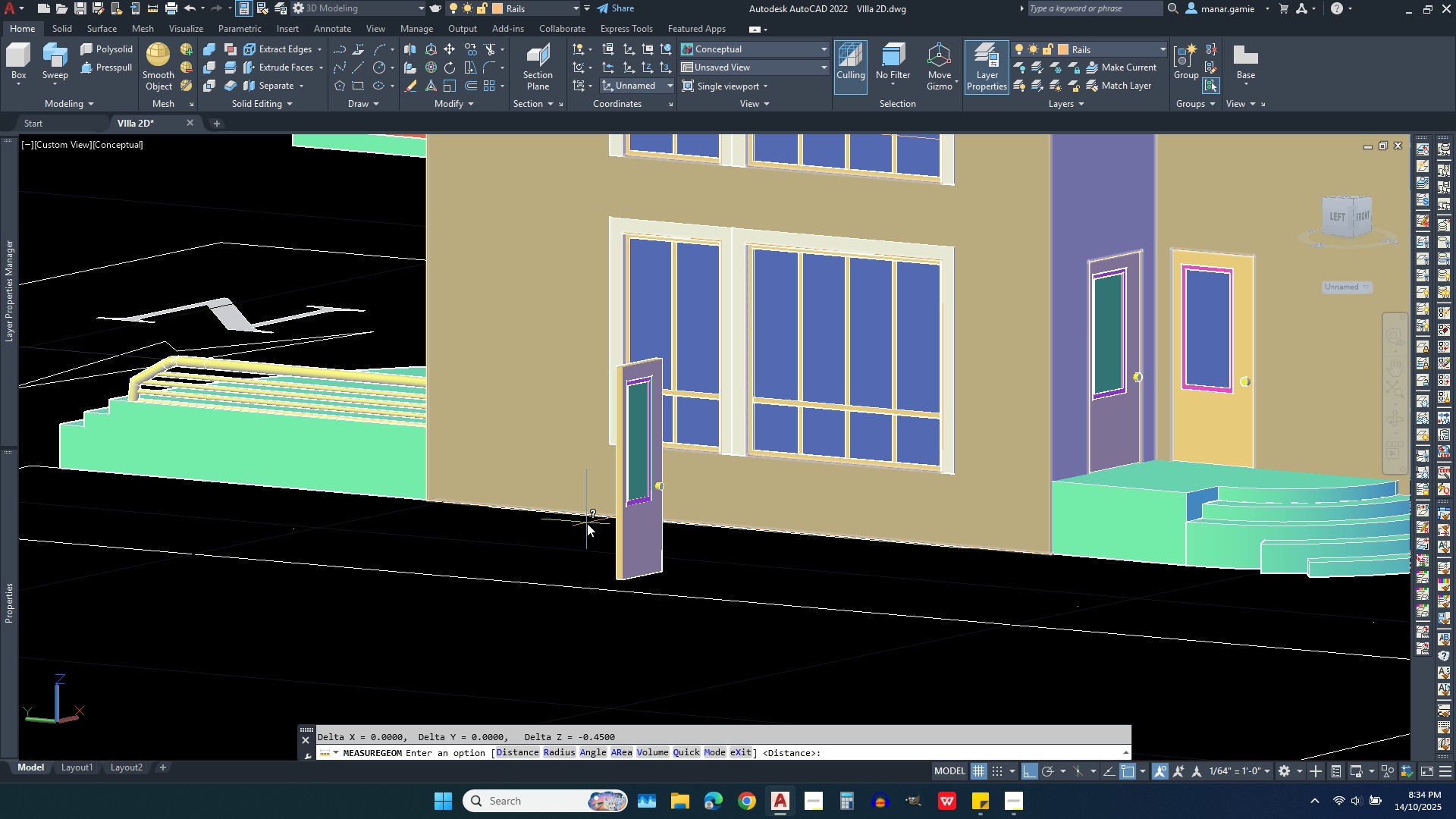 
scroll: coordinate [587, 523], scroll_direction: down, amount: 1.0
 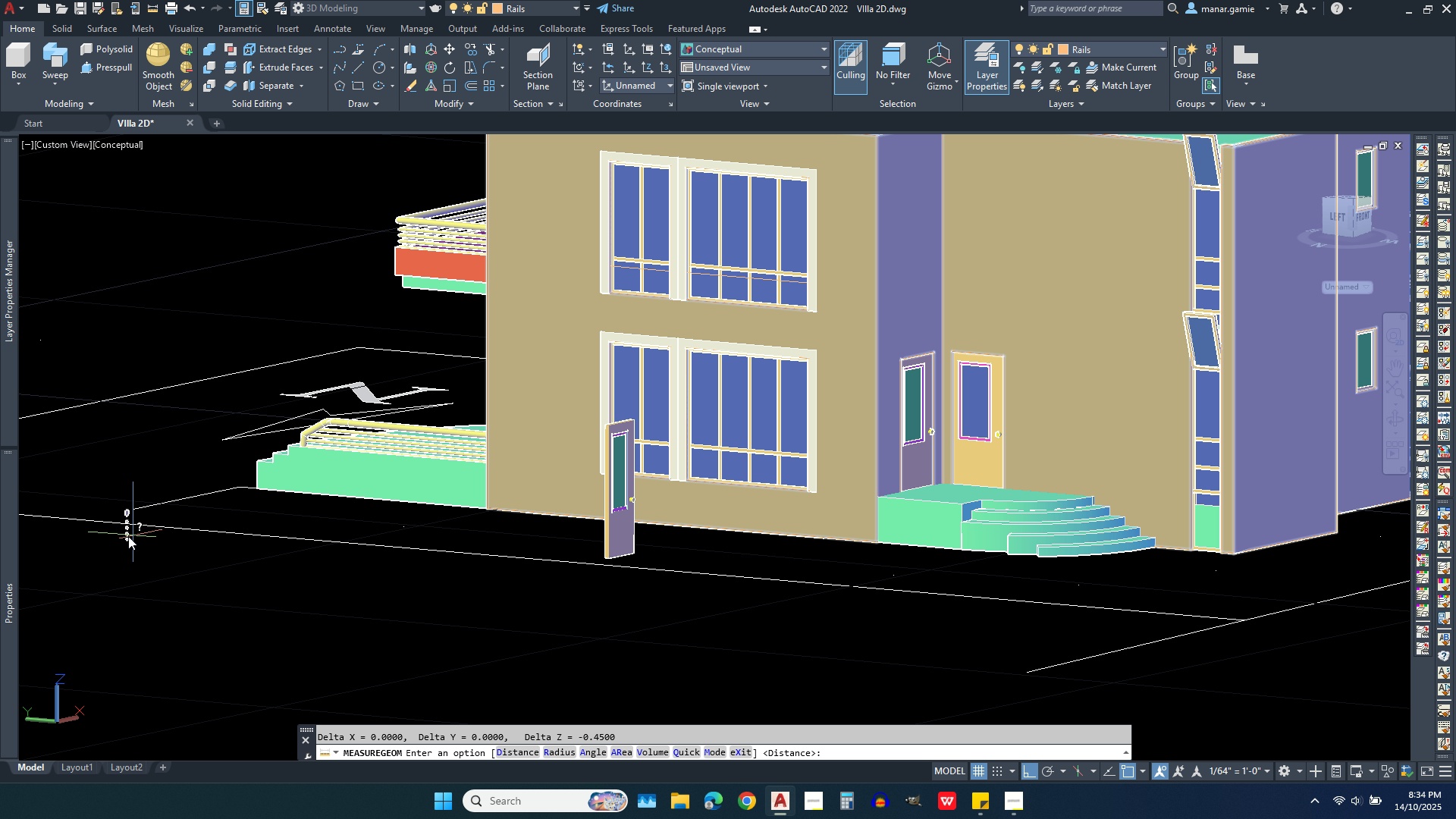 
scroll: coordinate [123, 538], scroll_direction: up, amount: 3.0
 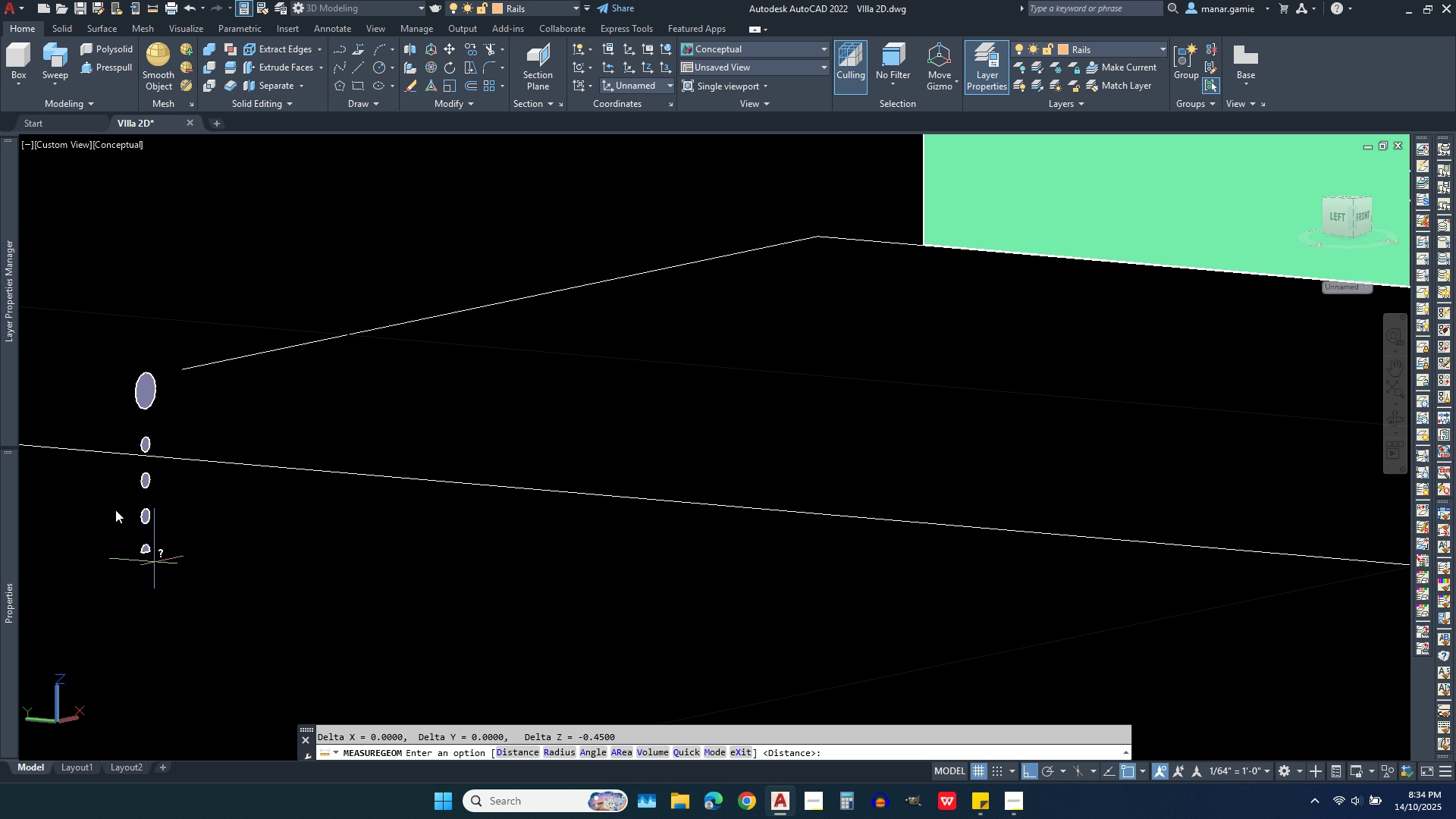 
left_click([93, 350])
 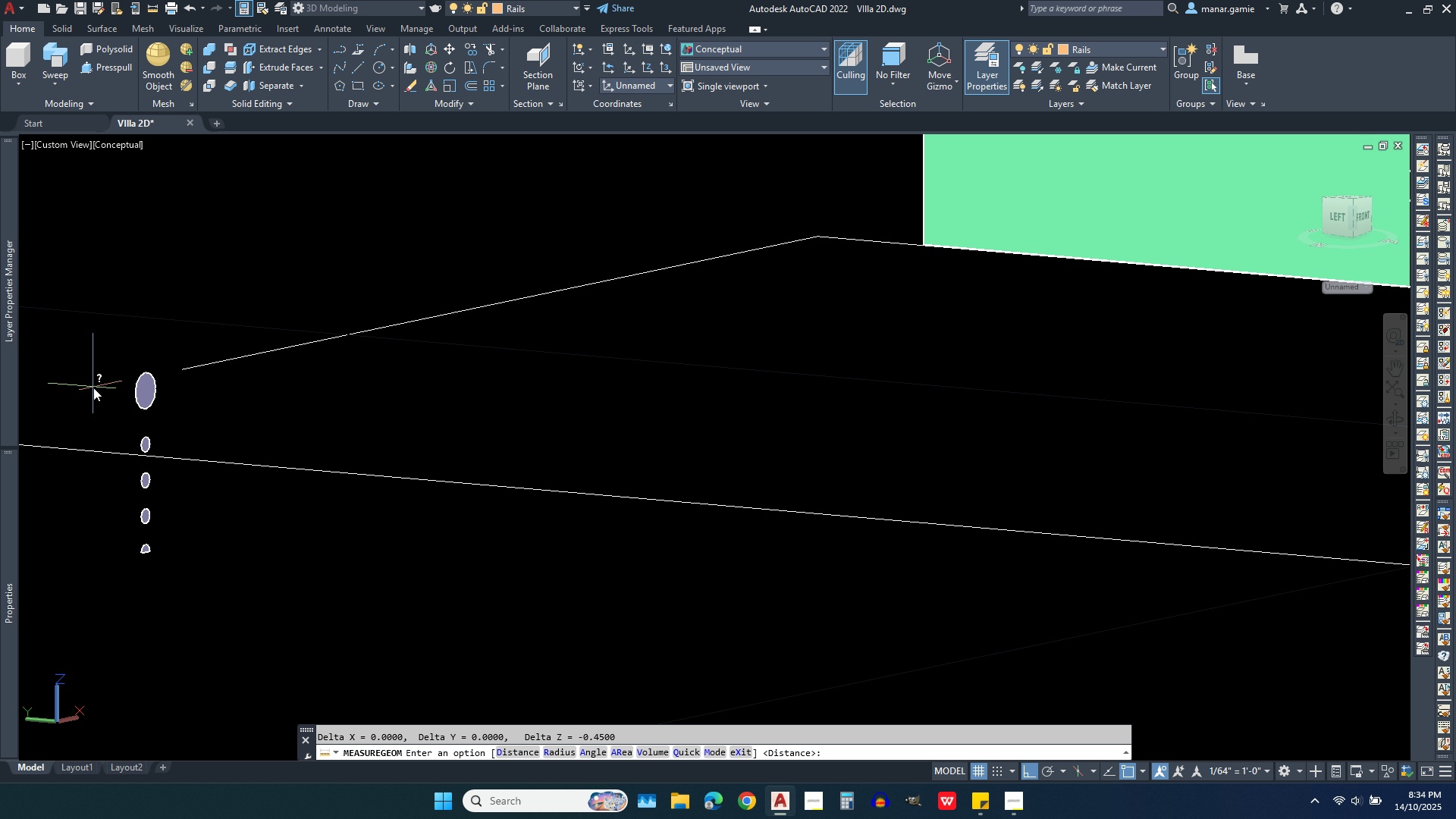 
key(Escape)
 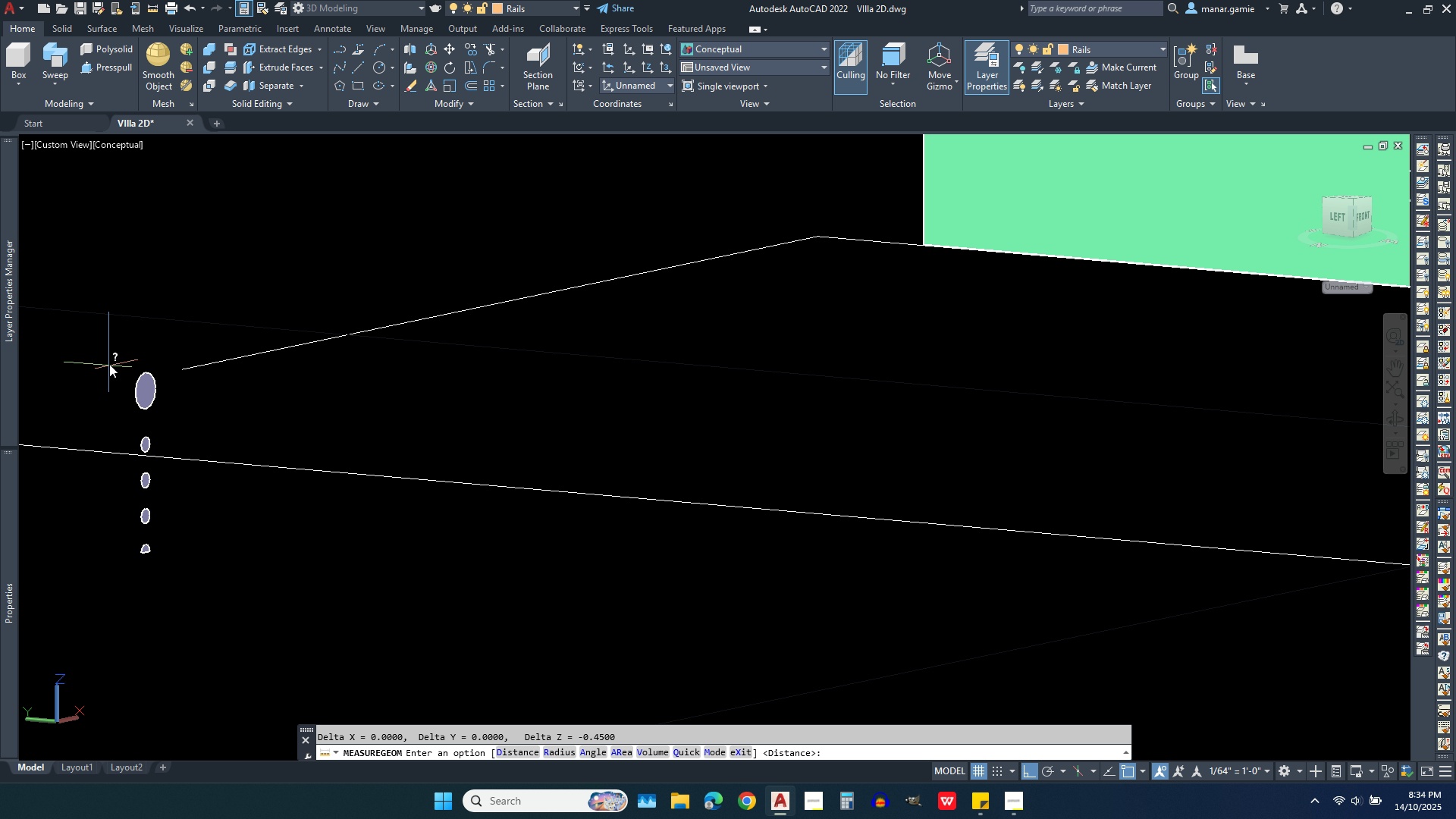 
key(Escape)
 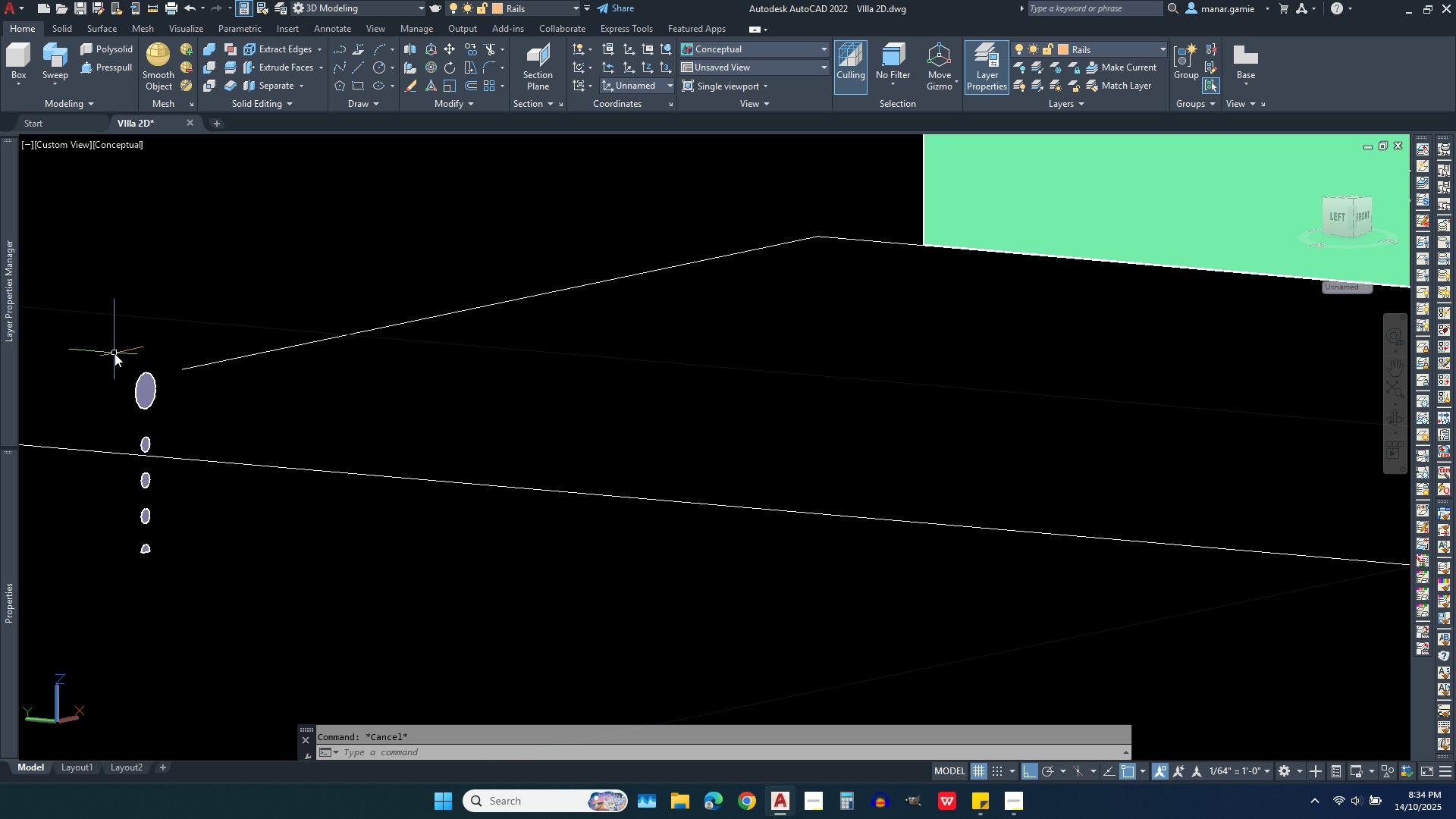 
left_click([115, 353])
 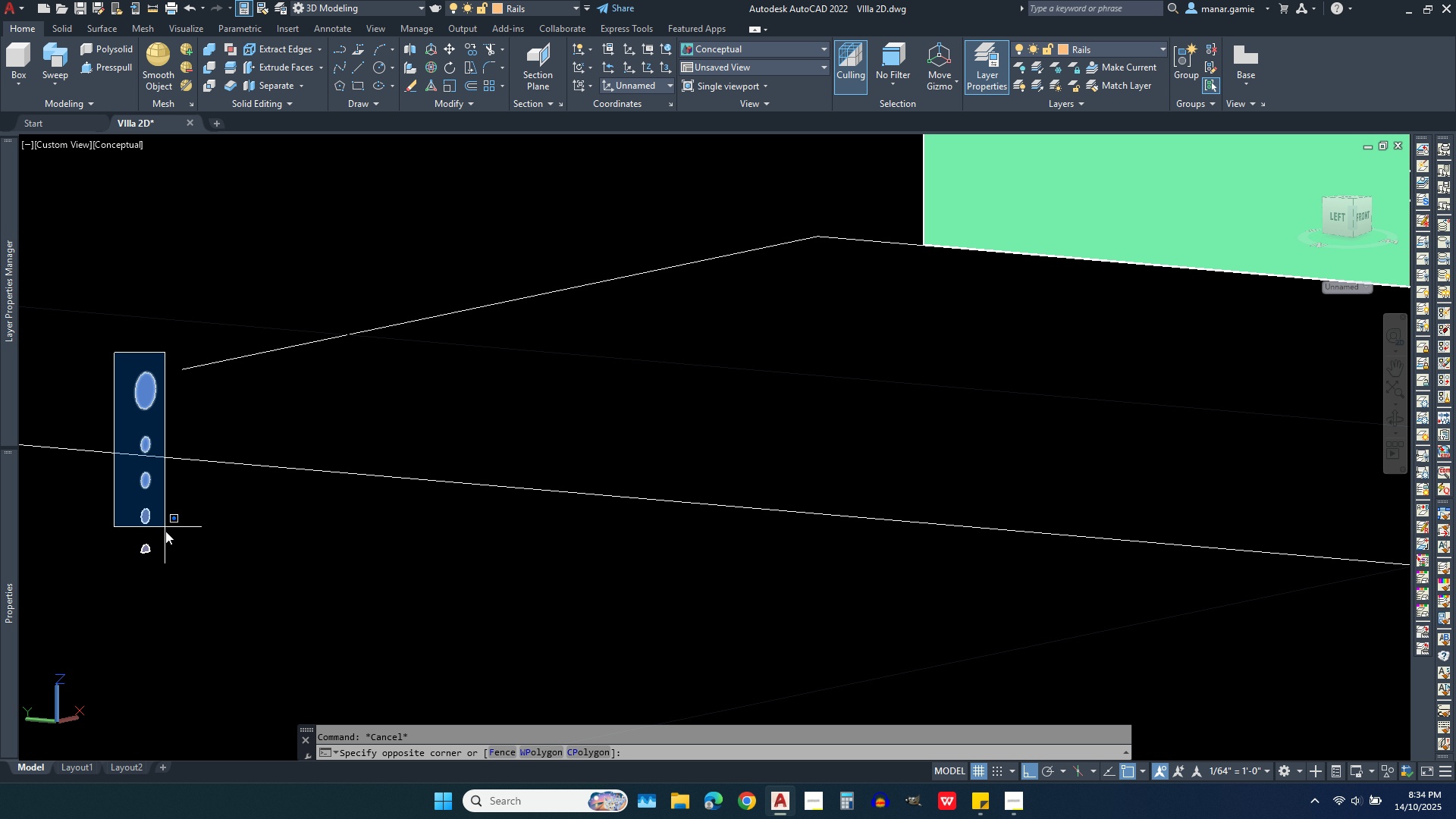 
left_click([163, 573])
 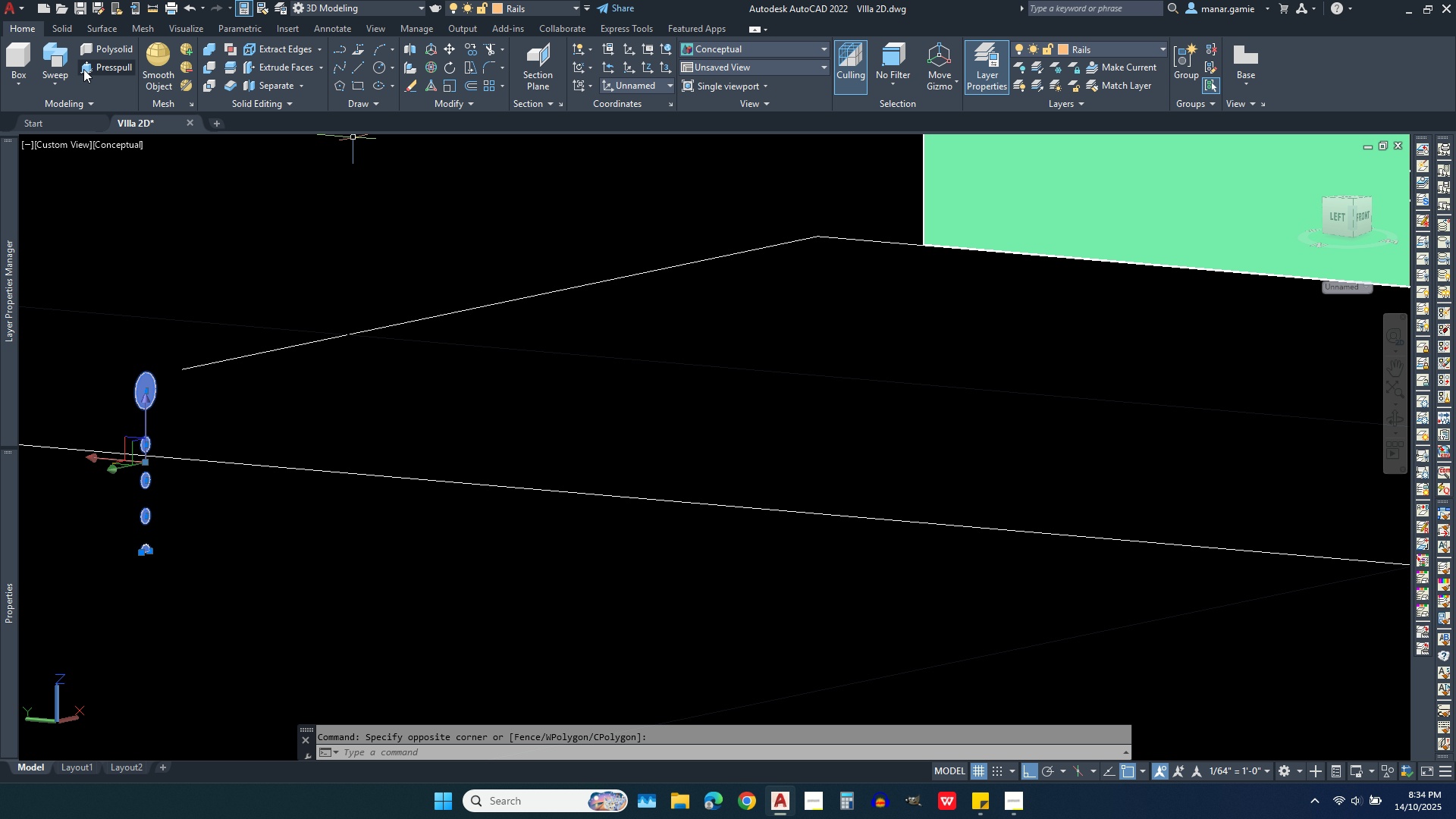 
left_click([57, 53])
 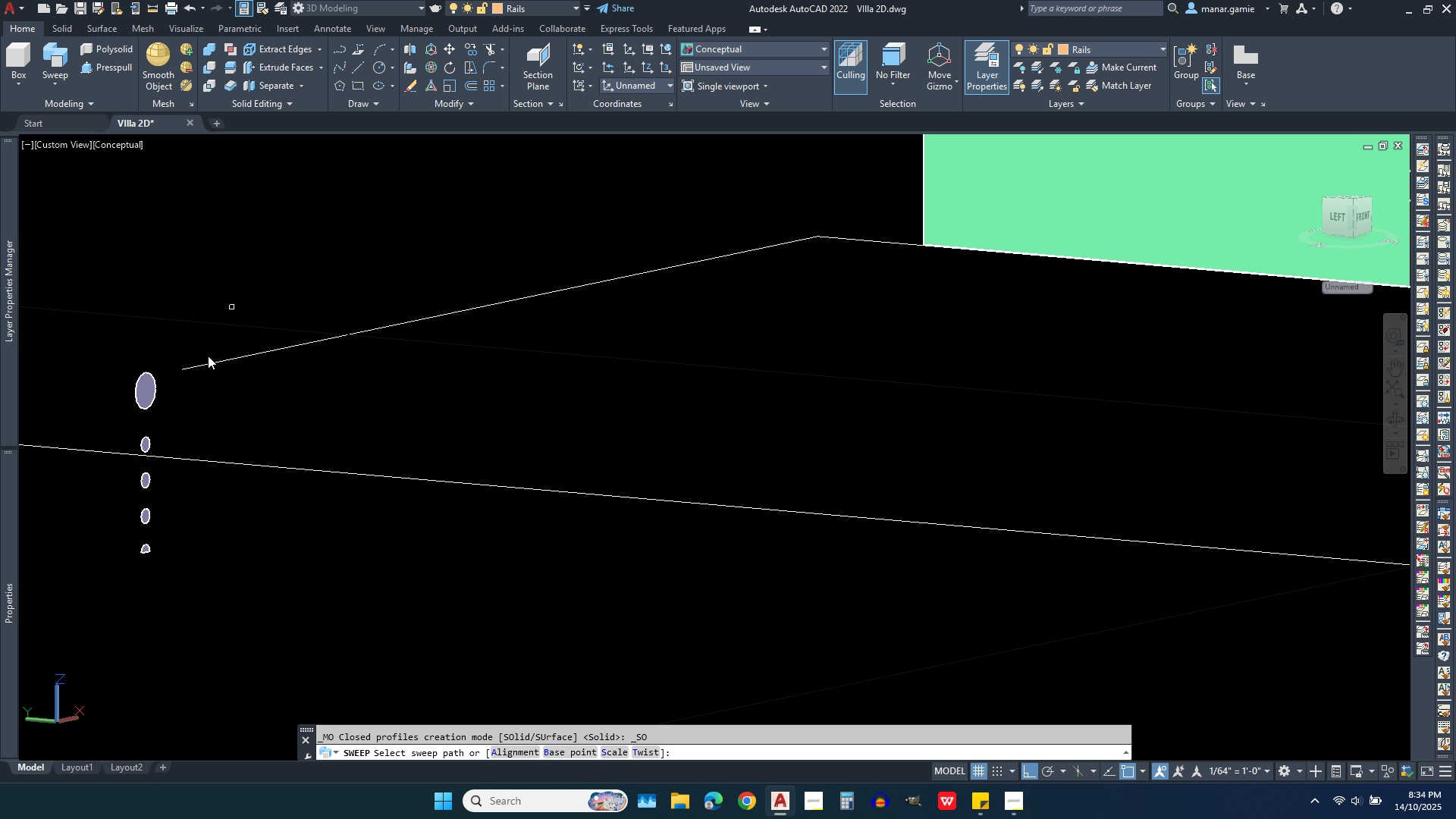 
scroll: coordinate [168, 502], scroll_direction: down, amount: 4.0
 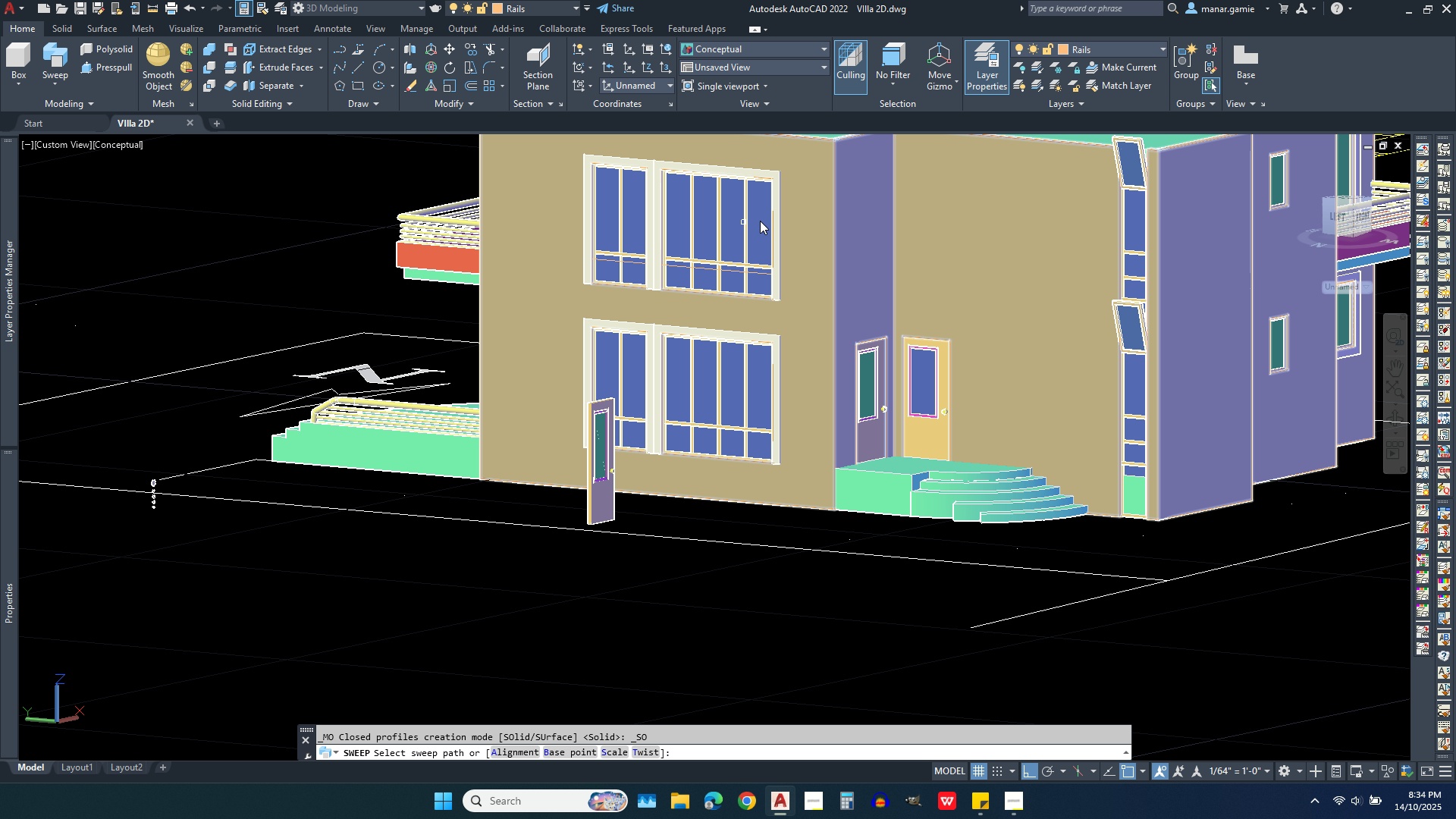 
scroll: coordinate [620, 342], scroll_direction: up, amount: 5.0
 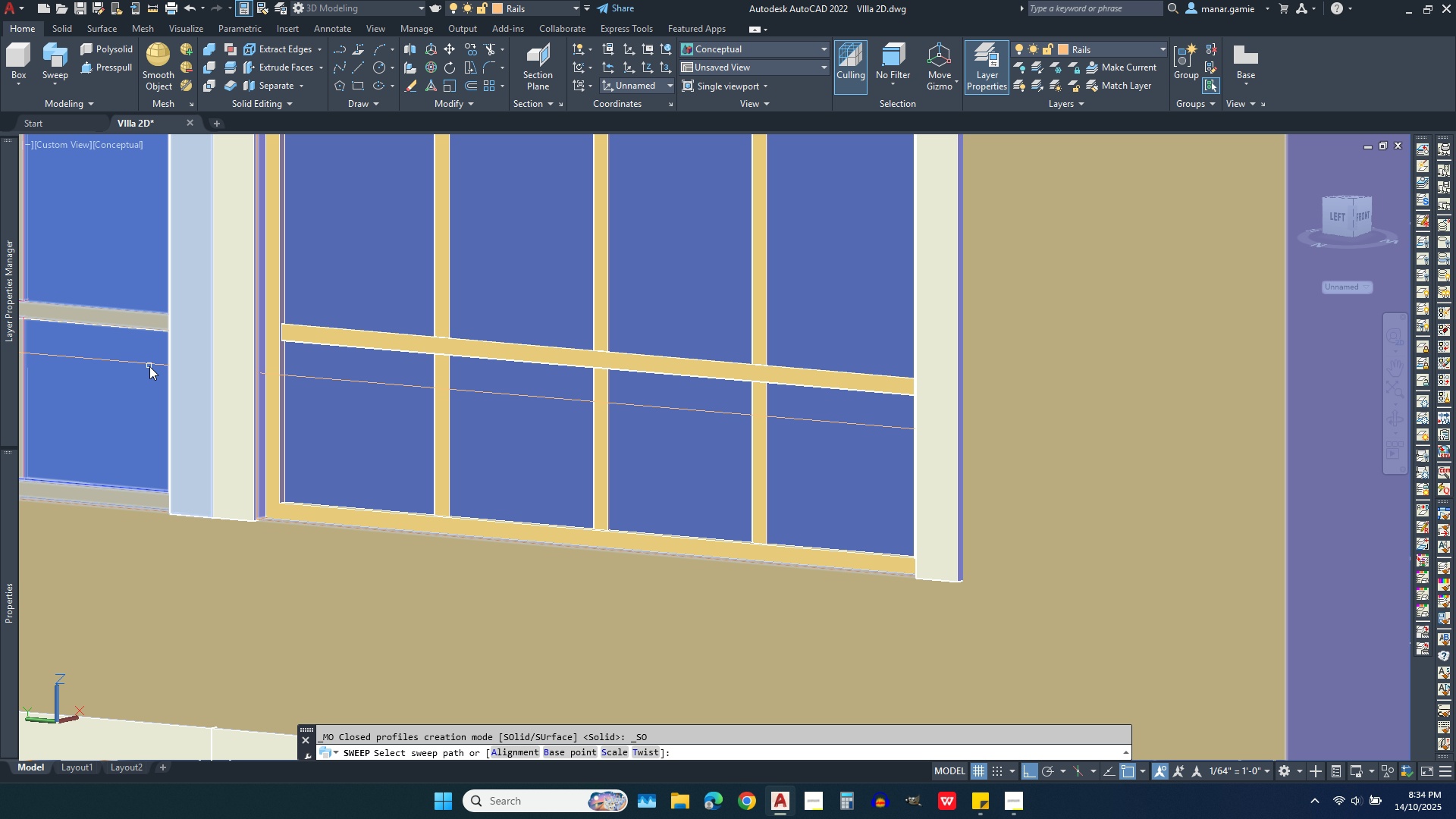 
left_click([147, 364])
 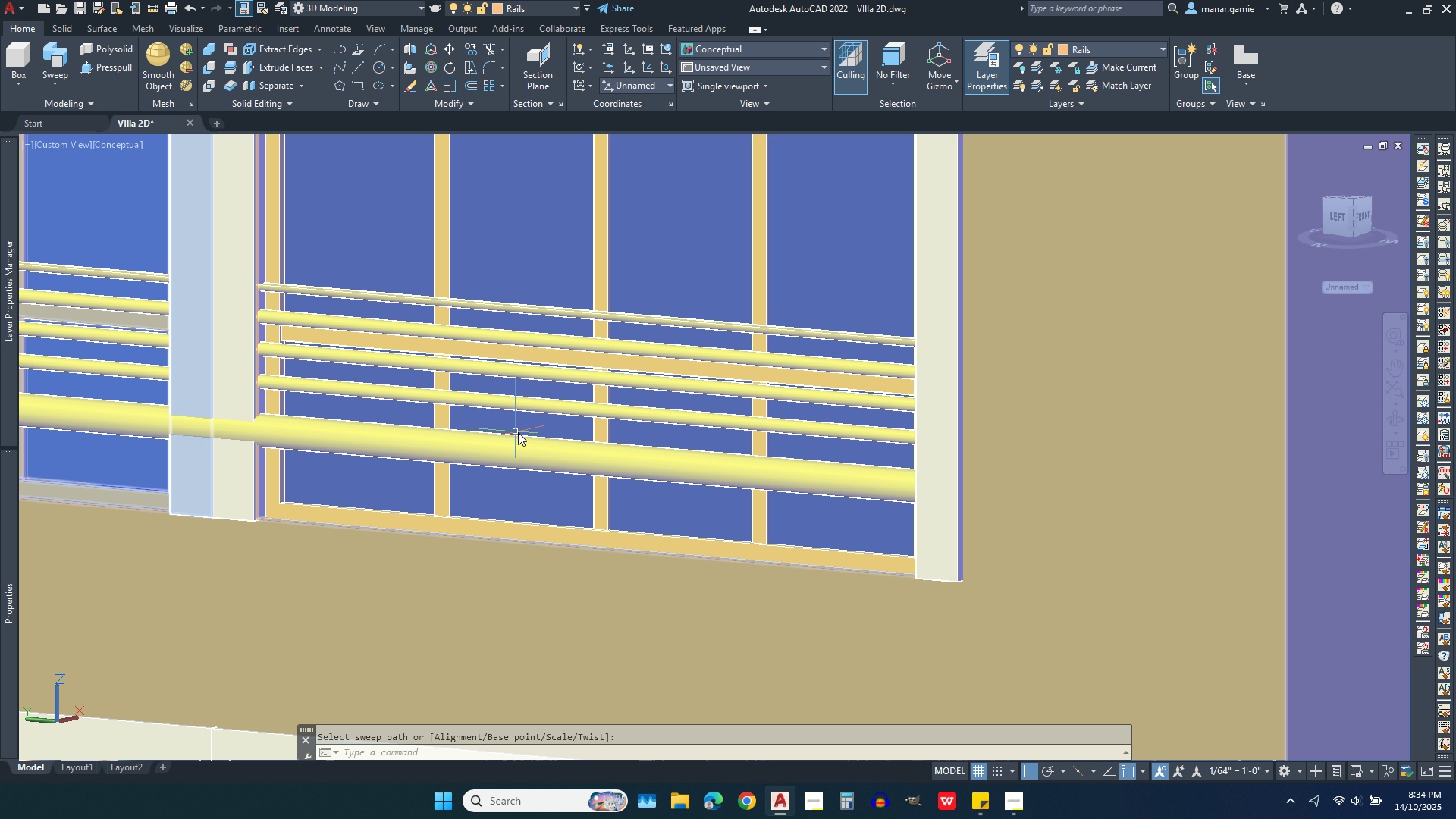 
scroll: coordinate [887, 560], scroll_direction: down, amount: 2.0
 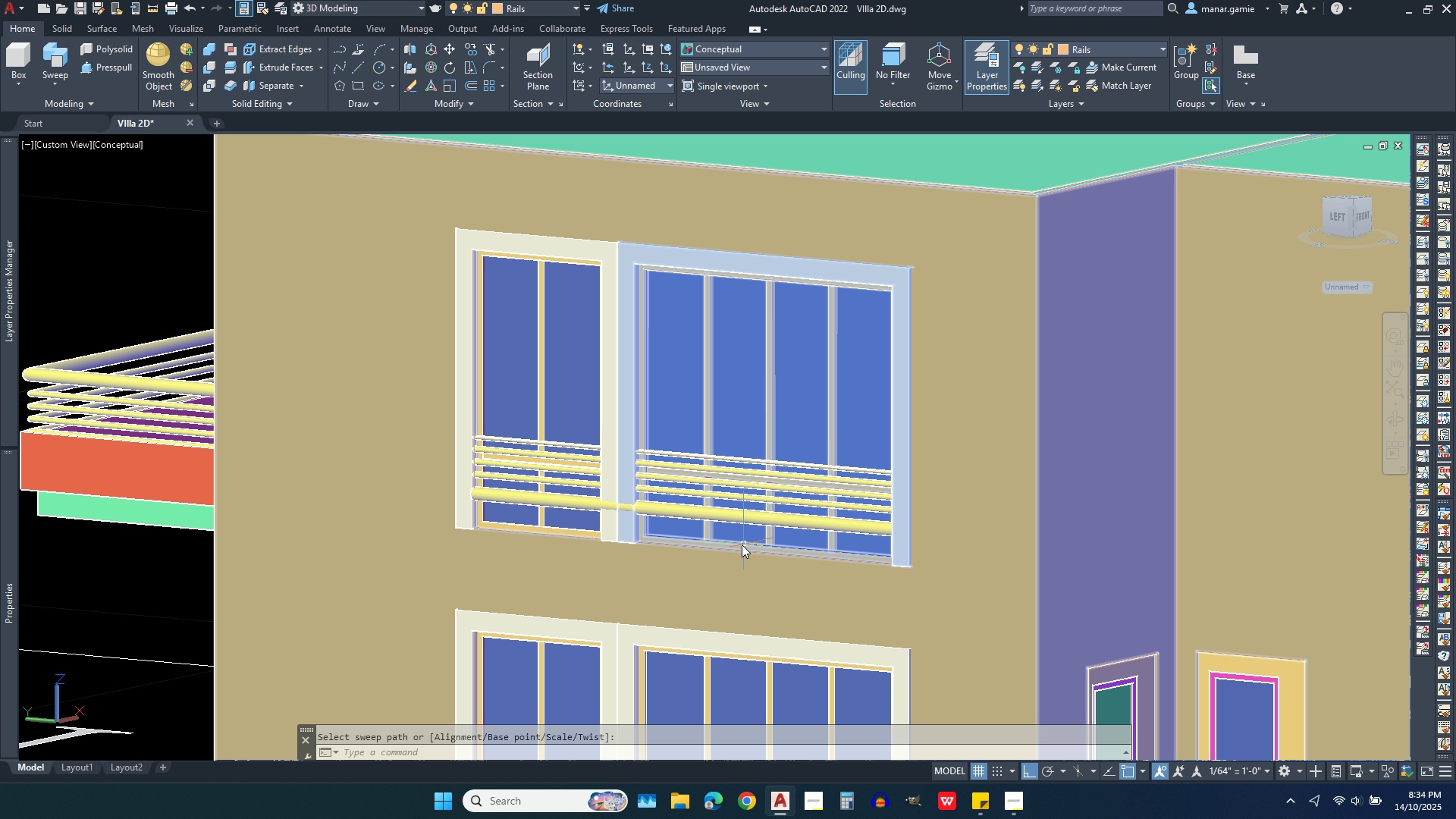 
scroll: coordinate [667, 494], scroll_direction: up, amount: 4.0
 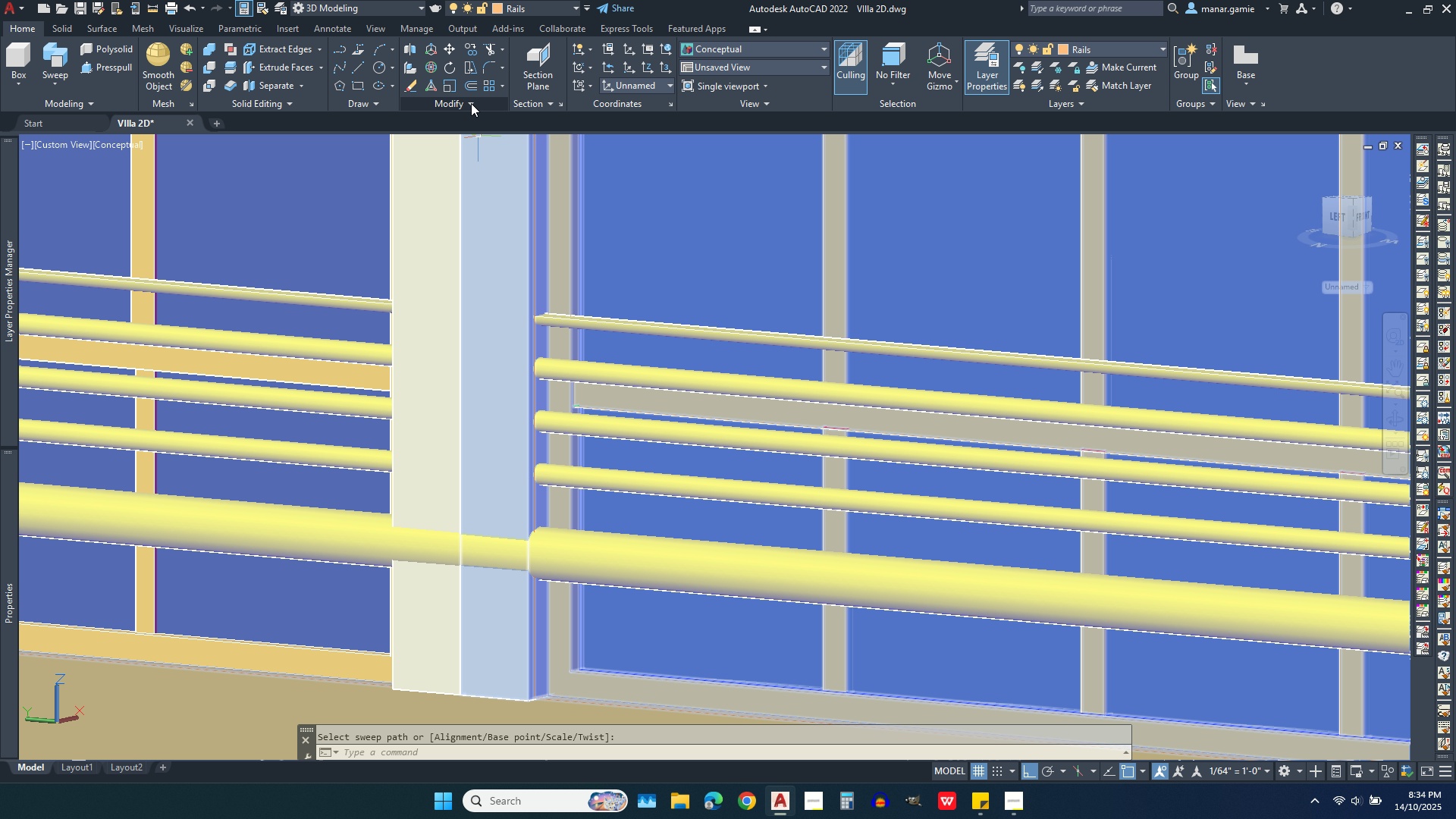 
left_click([460, 106])
 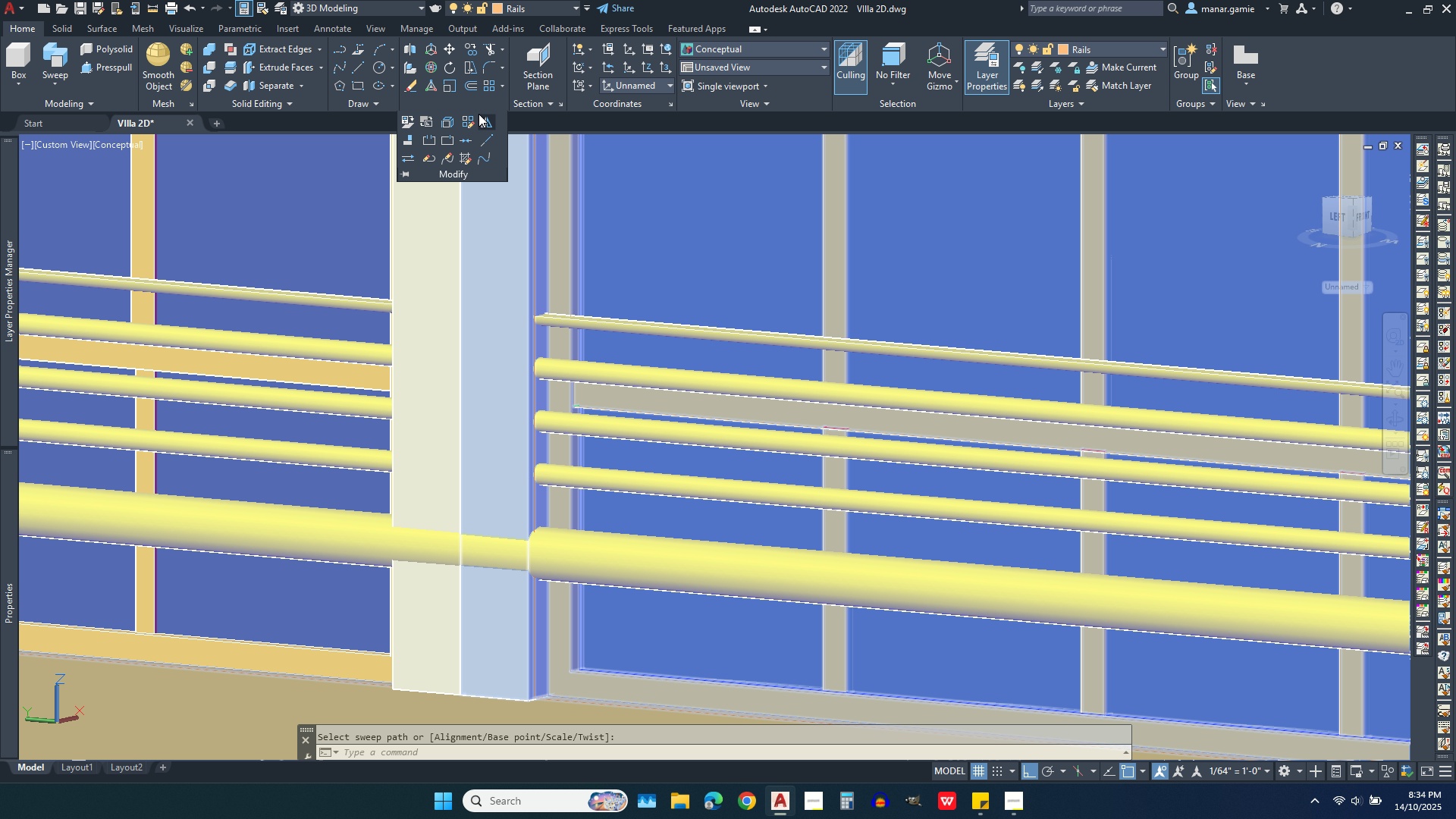 
left_click([489, 122])
 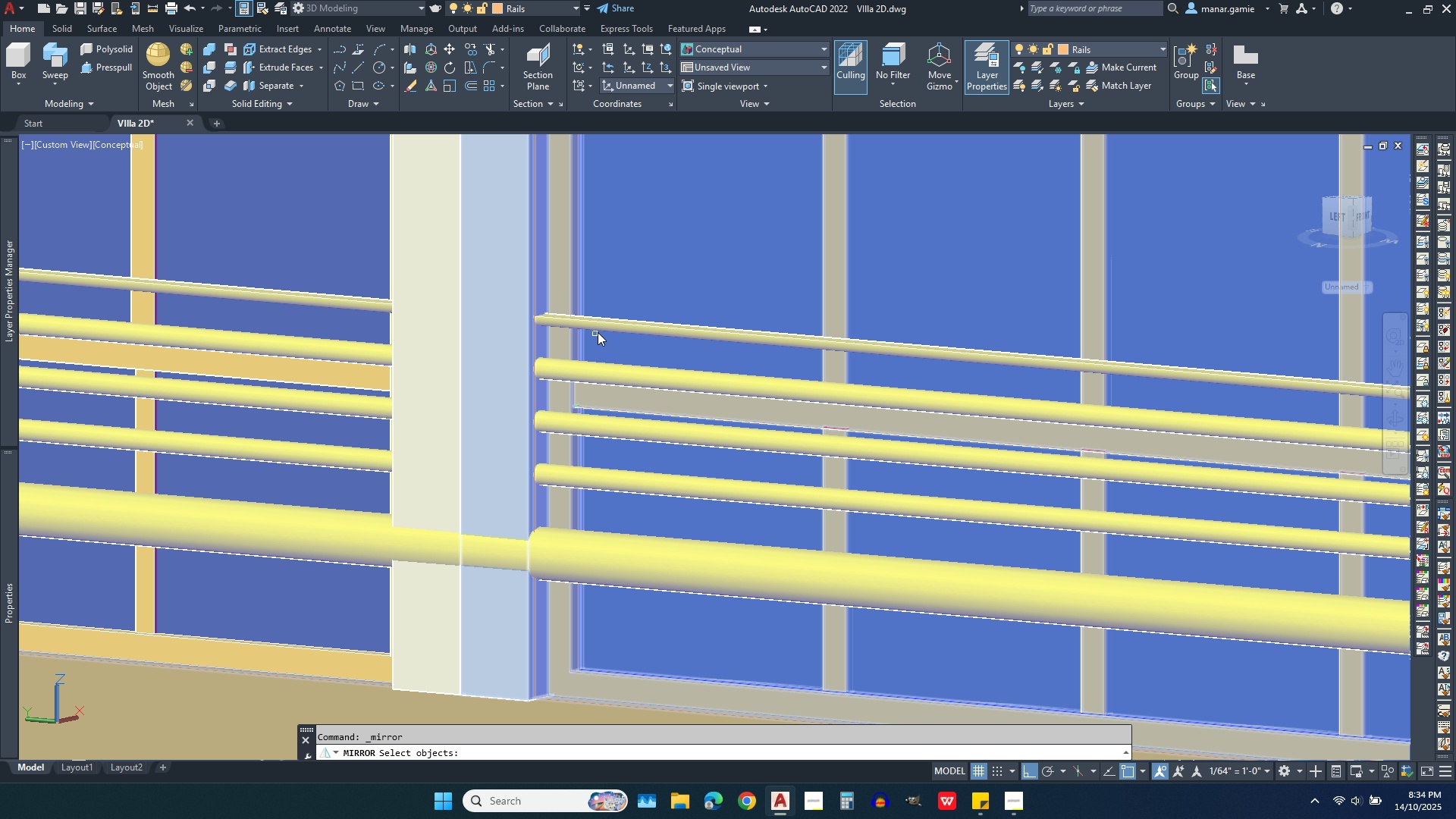 
left_click([601, 327])
 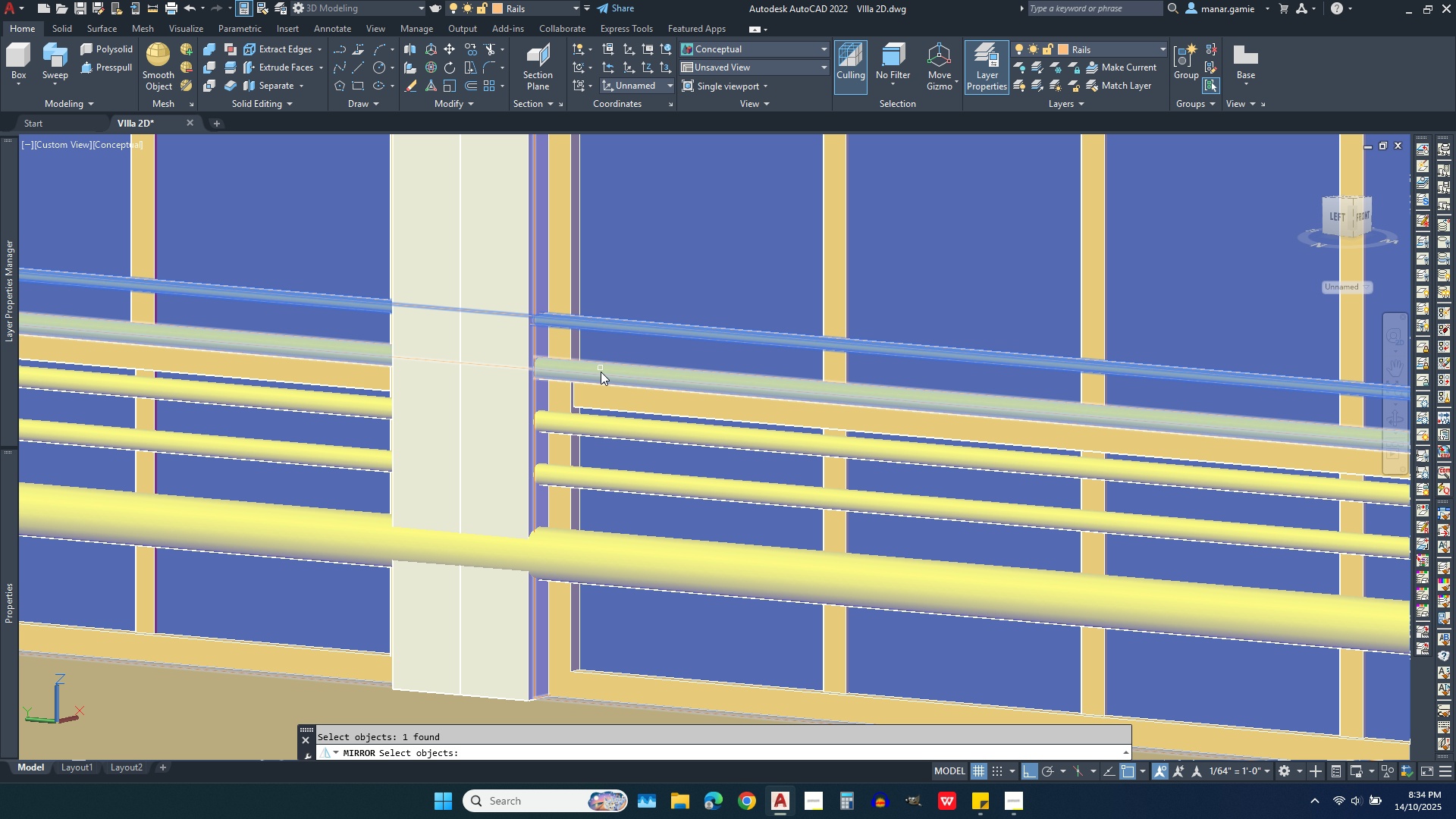 
left_click([601, 379])
 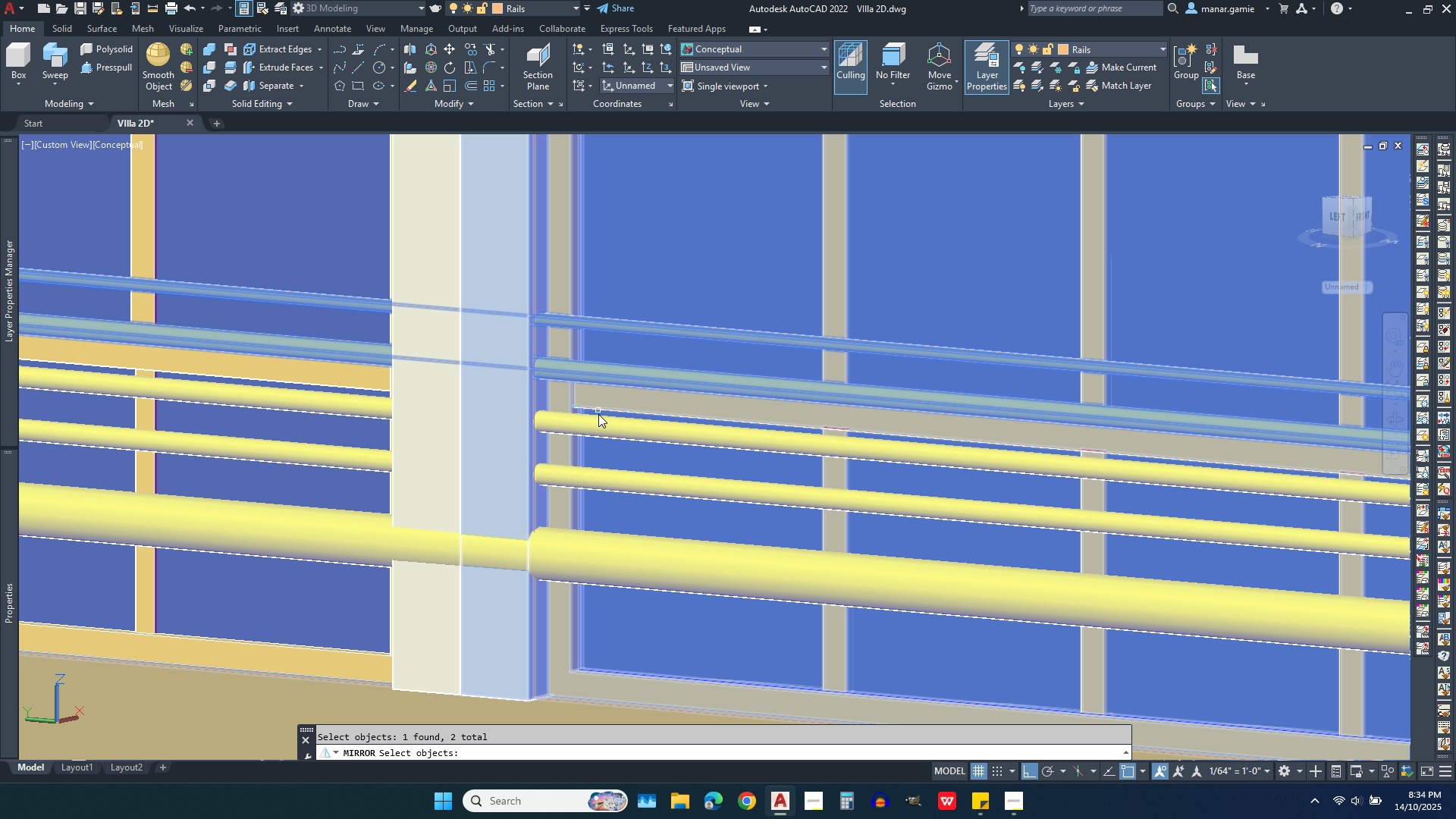 
left_click([598, 422])
 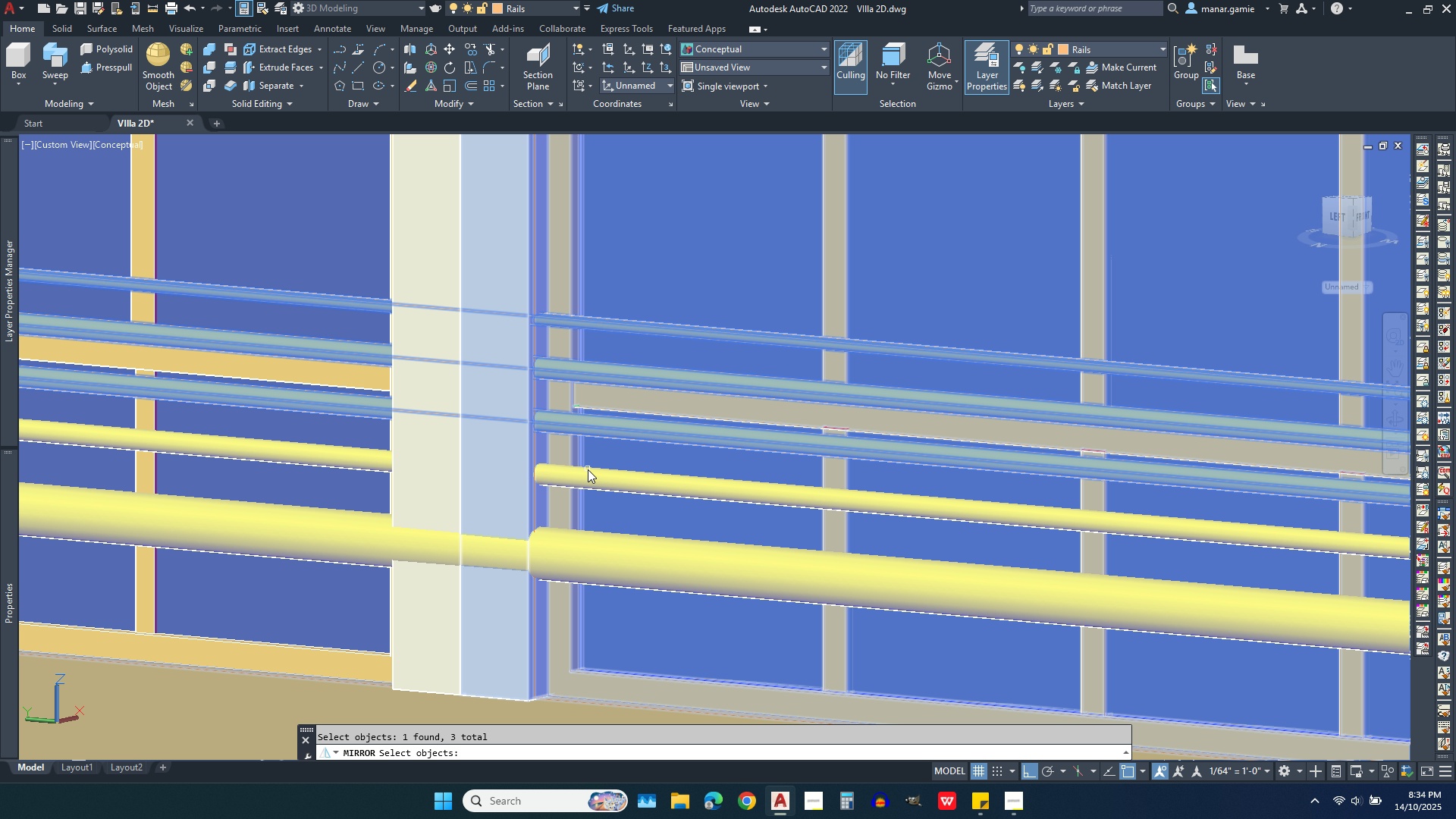 
left_click([588, 480])
 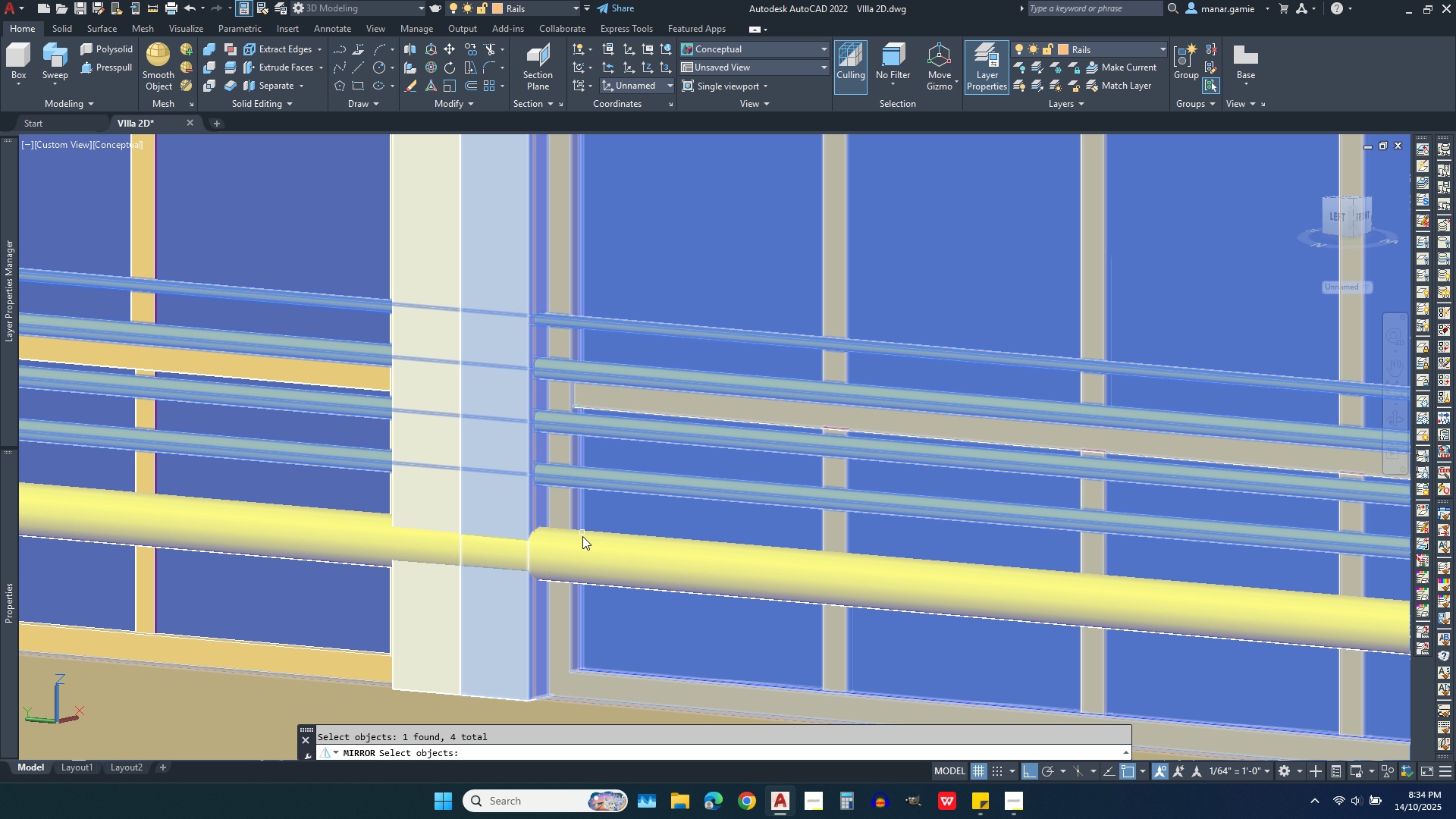 
left_click([582, 557])
 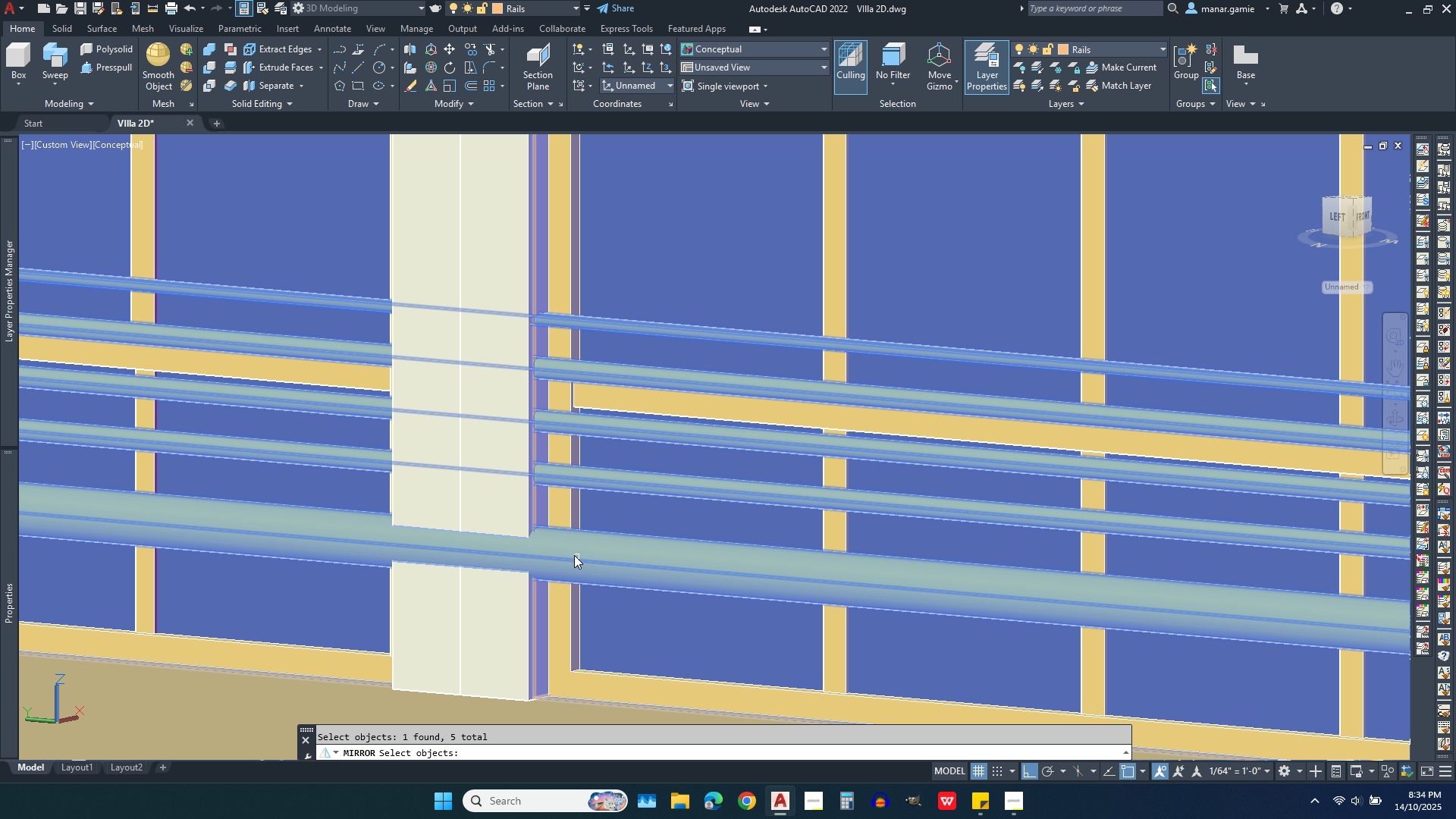 
right_click([563, 544])
 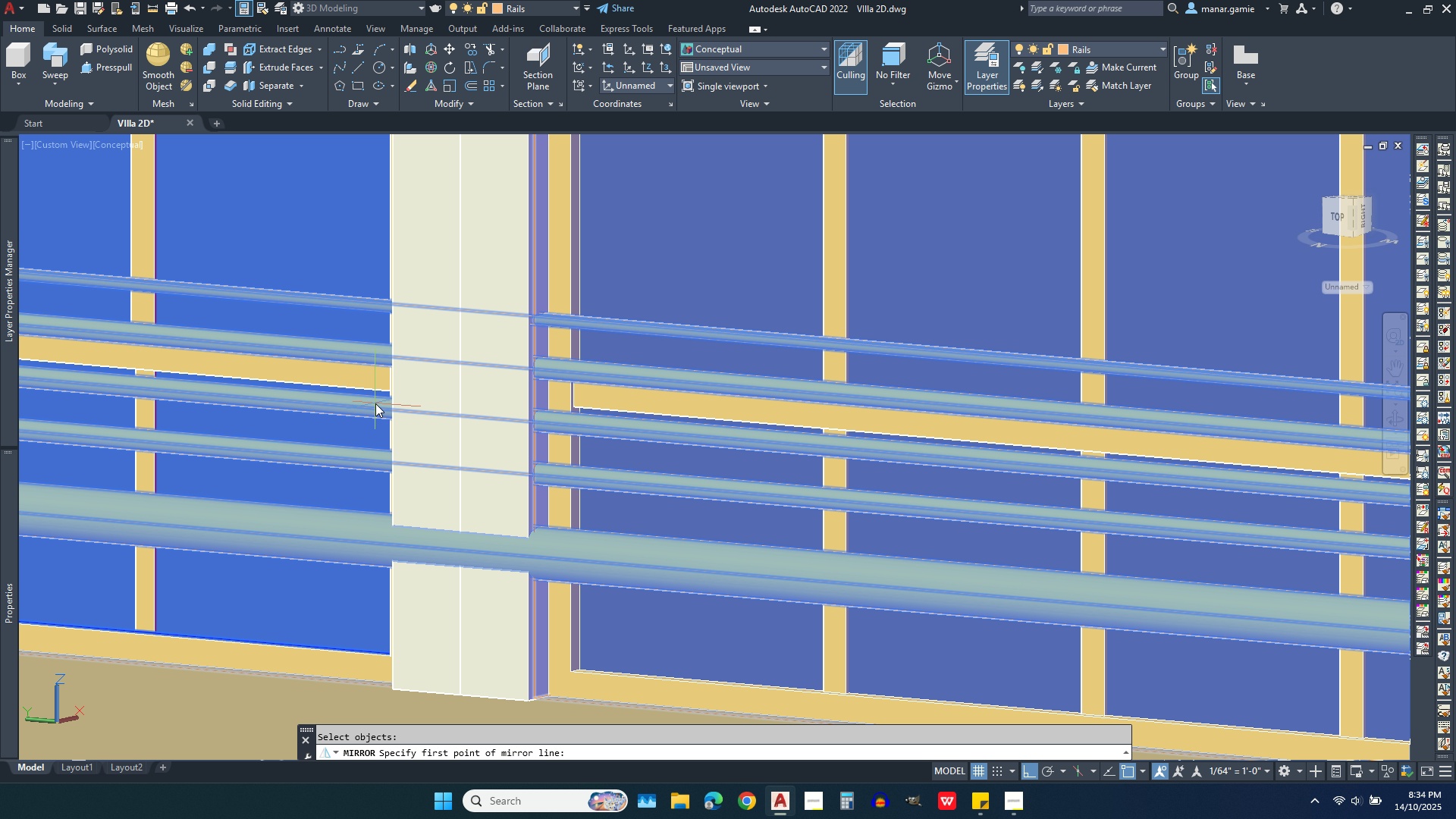 
scroll: coordinate [749, 430], scroll_direction: down, amount: 3.0
 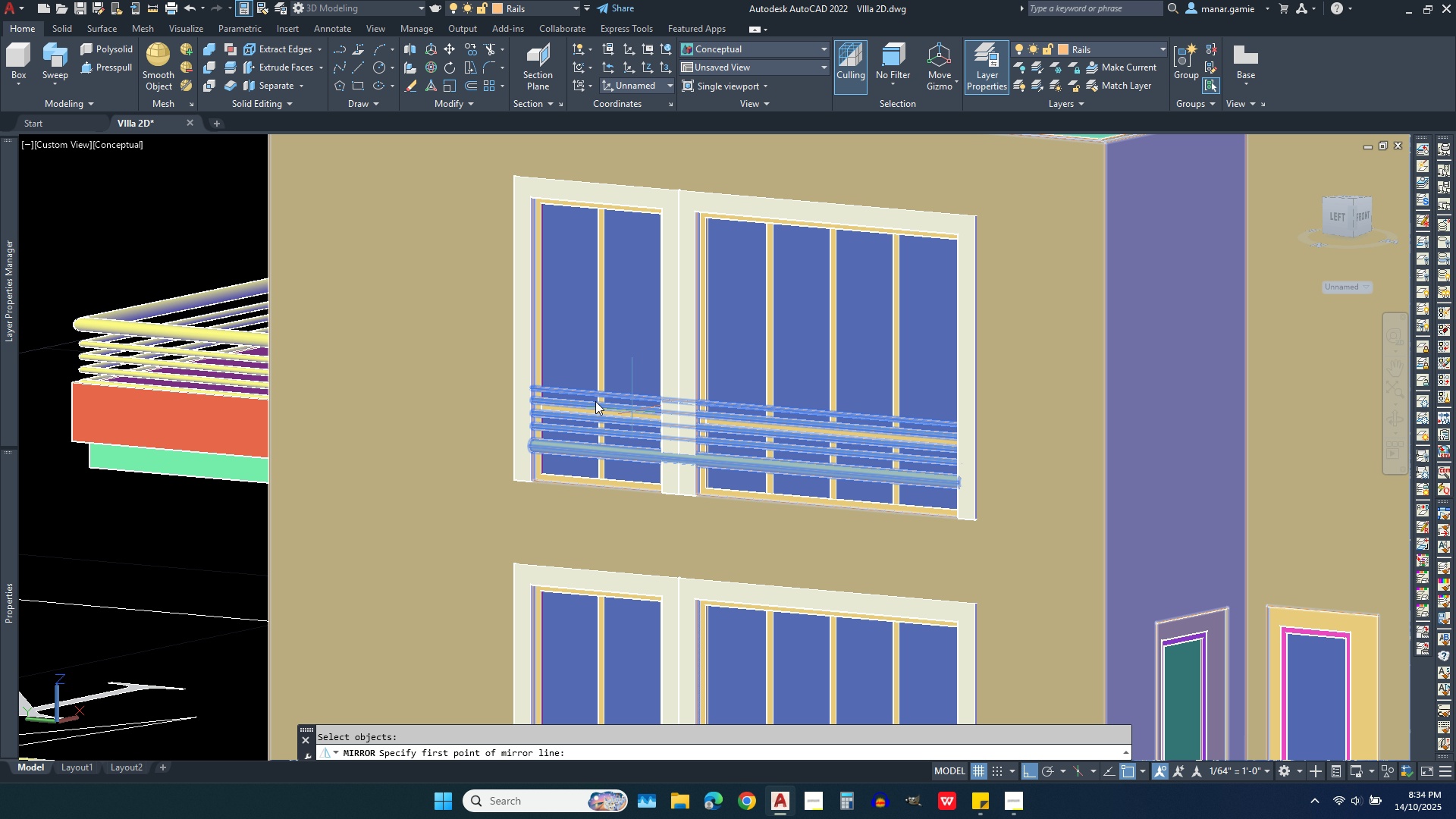 
scroll: coordinate [428, 414], scroll_direction: up, amount: 9.0
 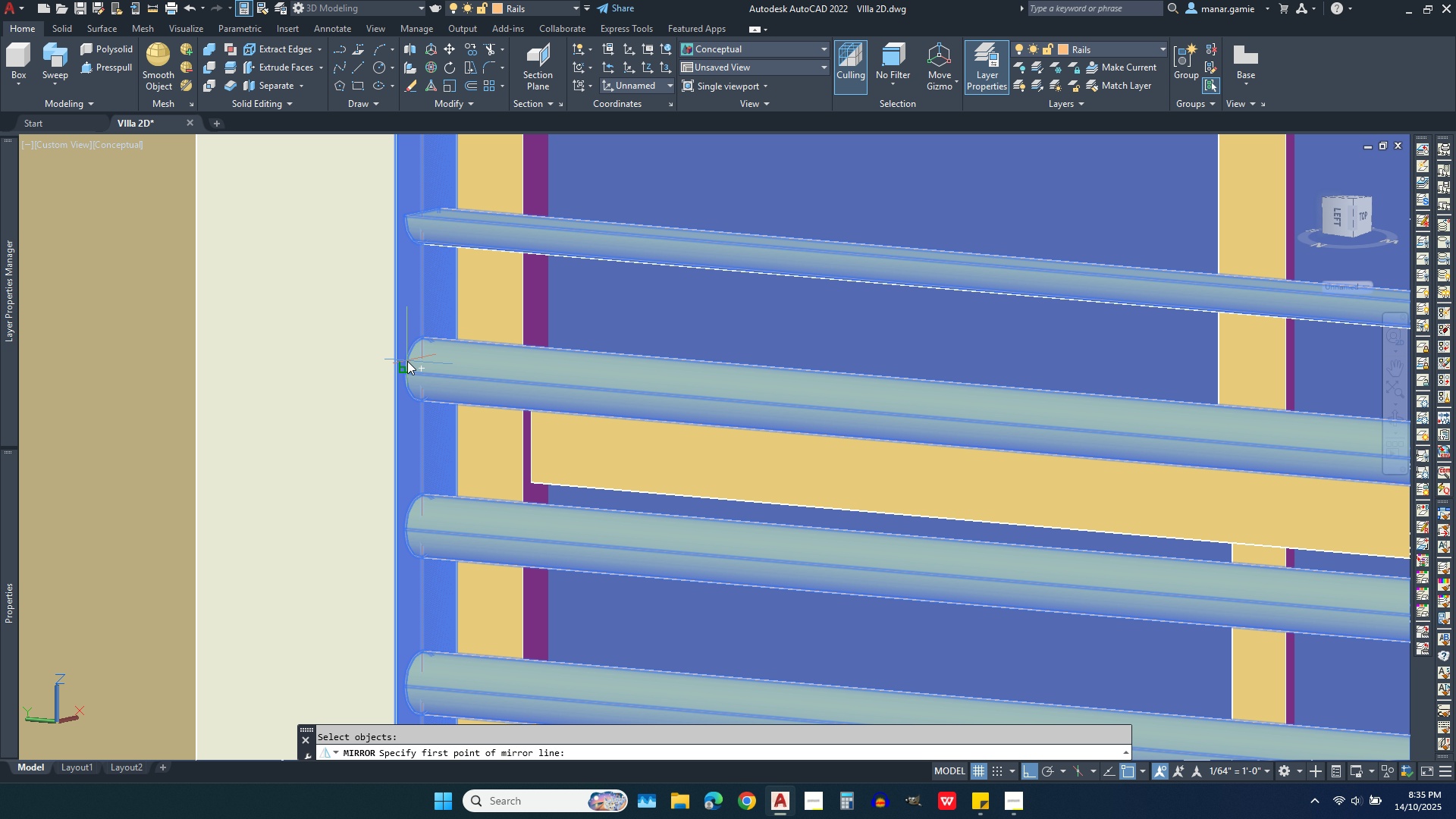 
left_click([420, 366])
 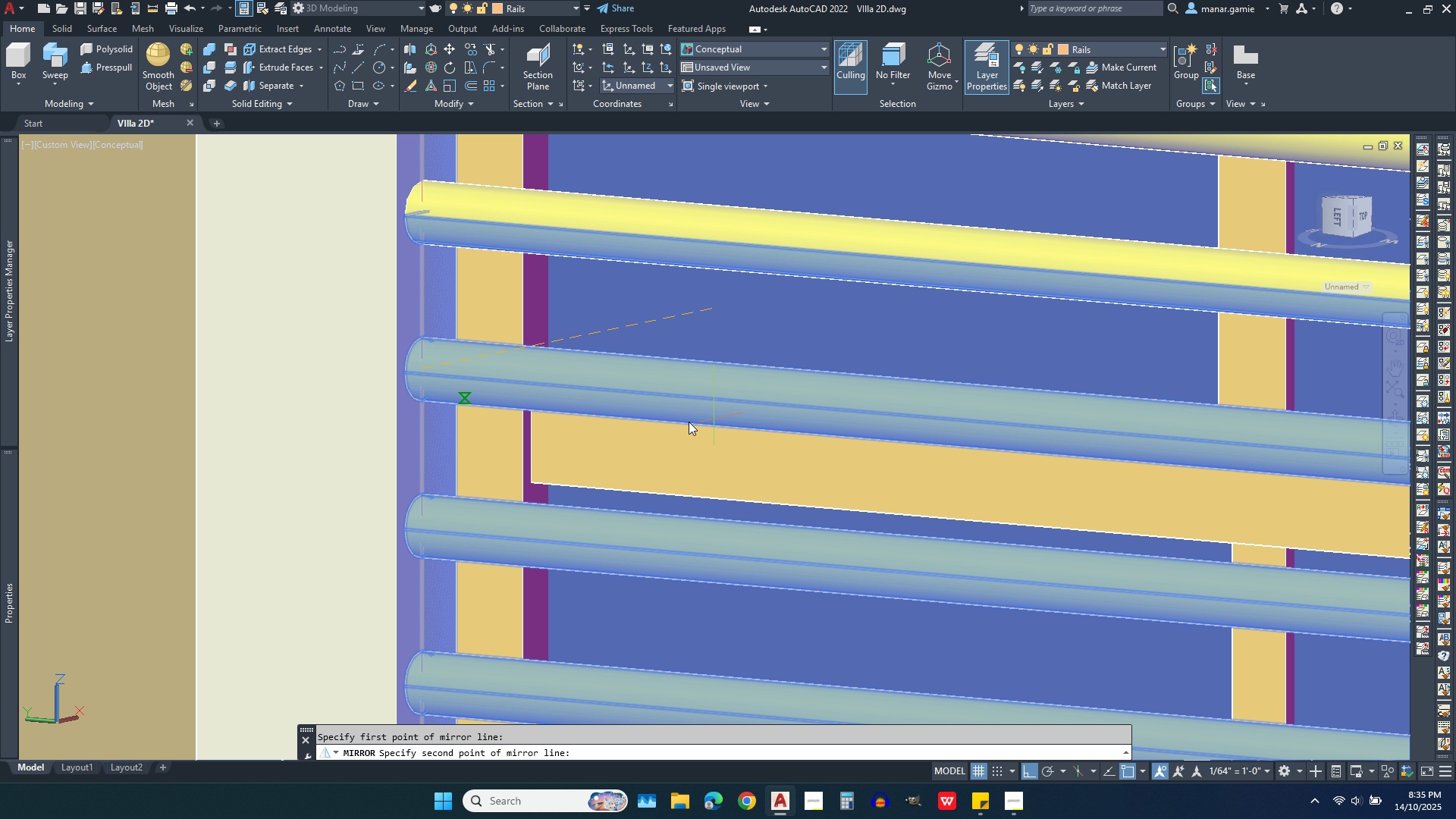 
scroll: coordinate [370, 409], scroll_direction: down, amount: 3.0
 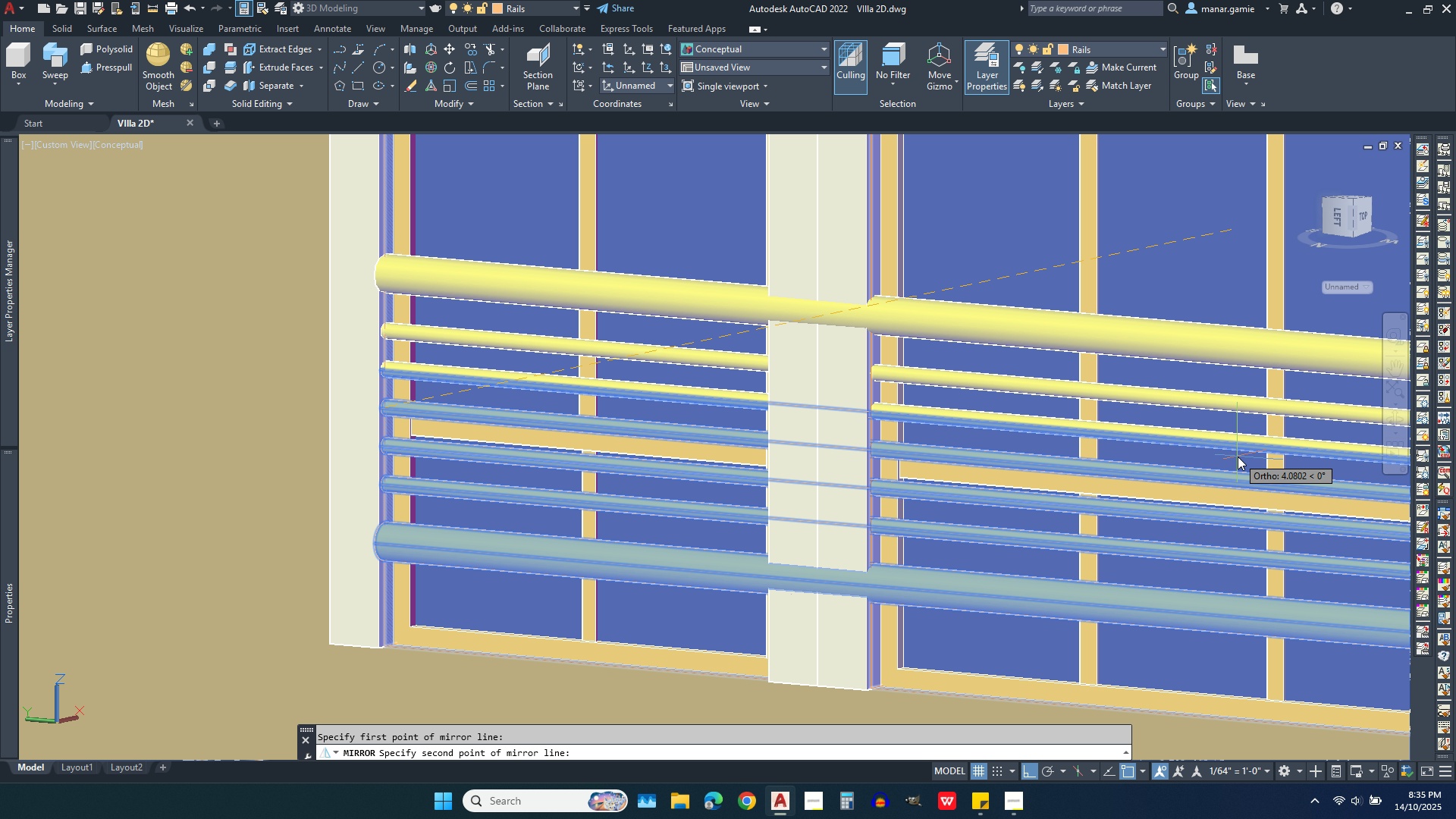 
wait(6.97)
 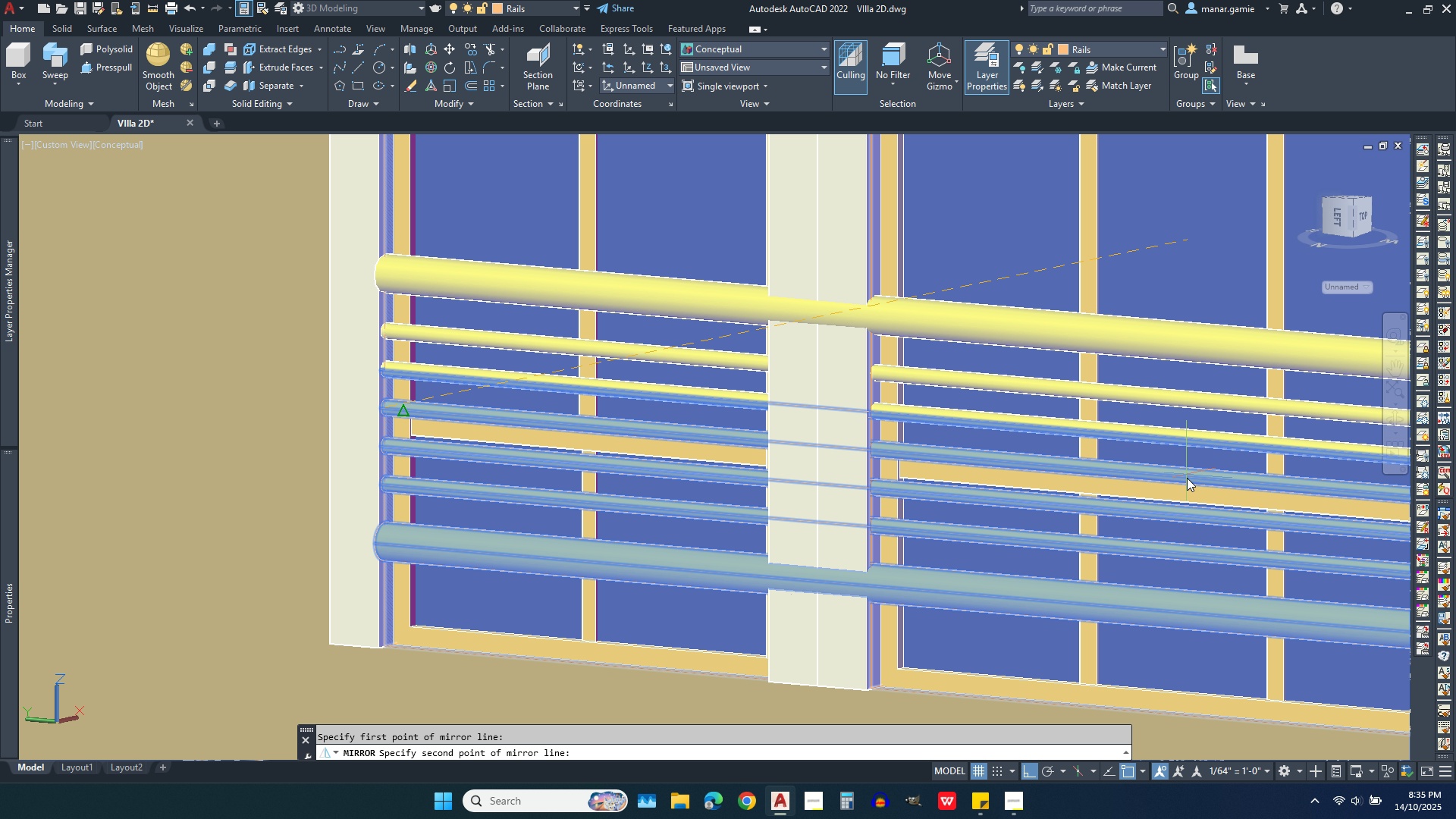 
left_click([1240, 457])
 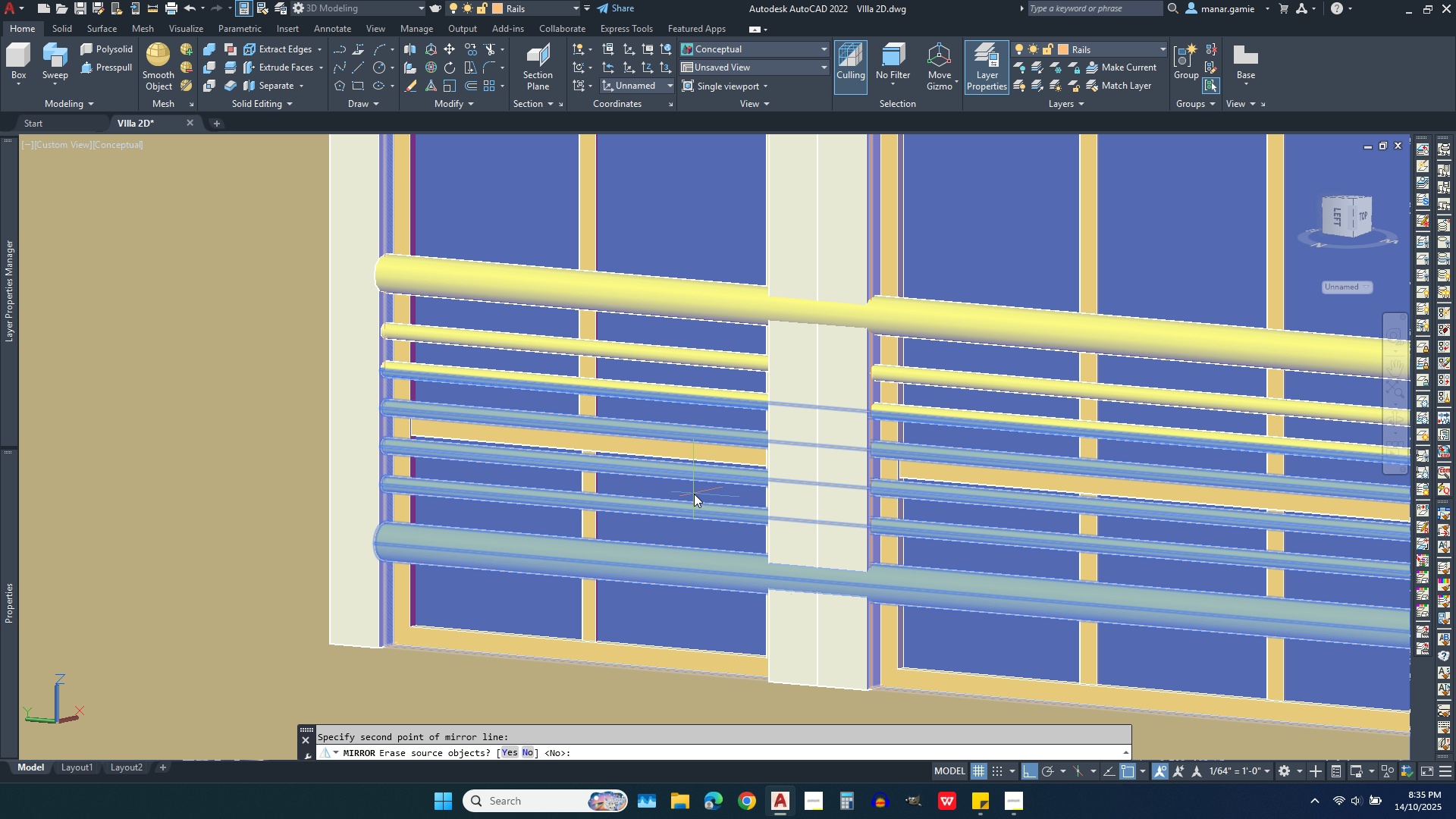 
key(Y)
 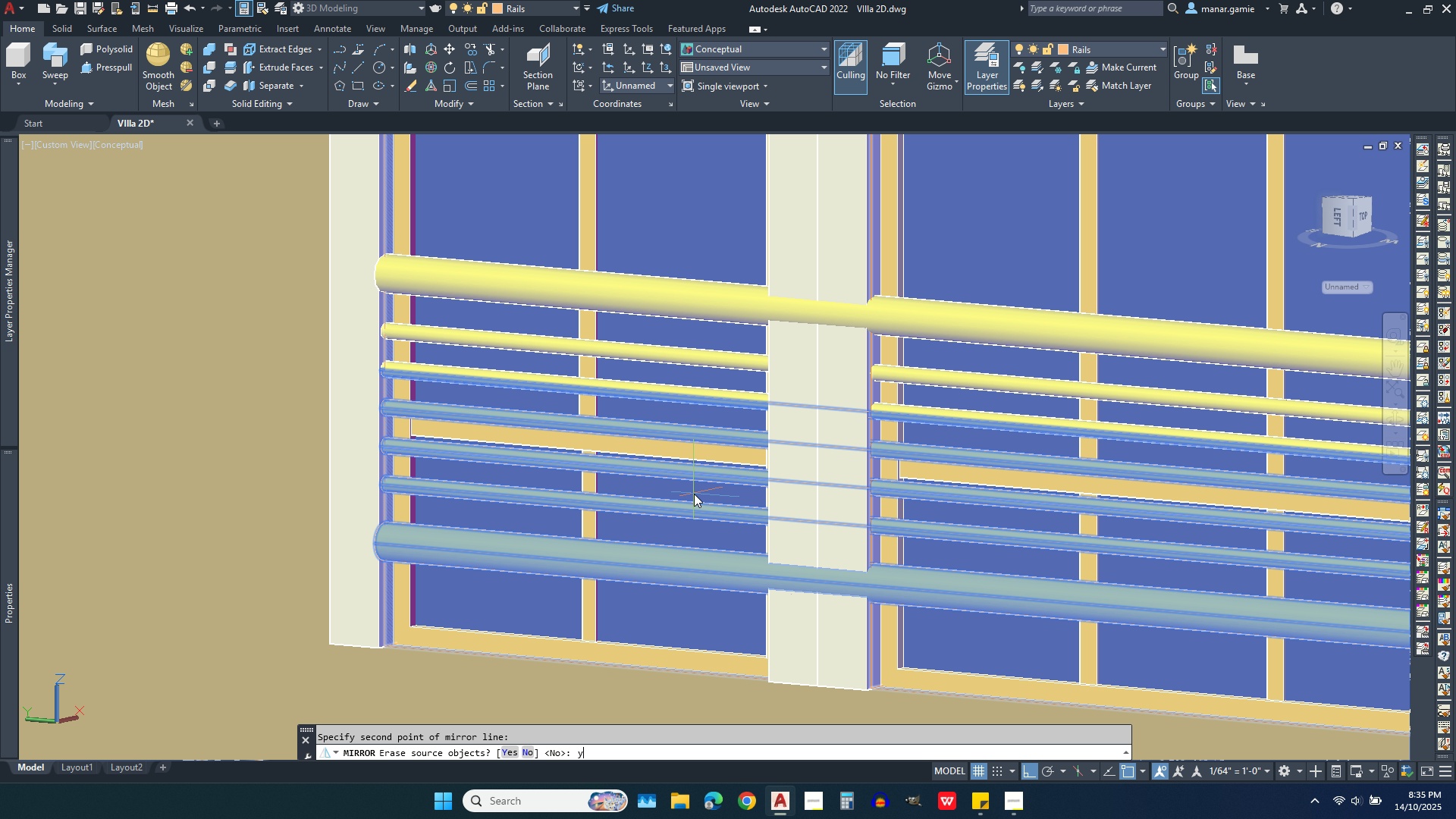 
key(Enter)
 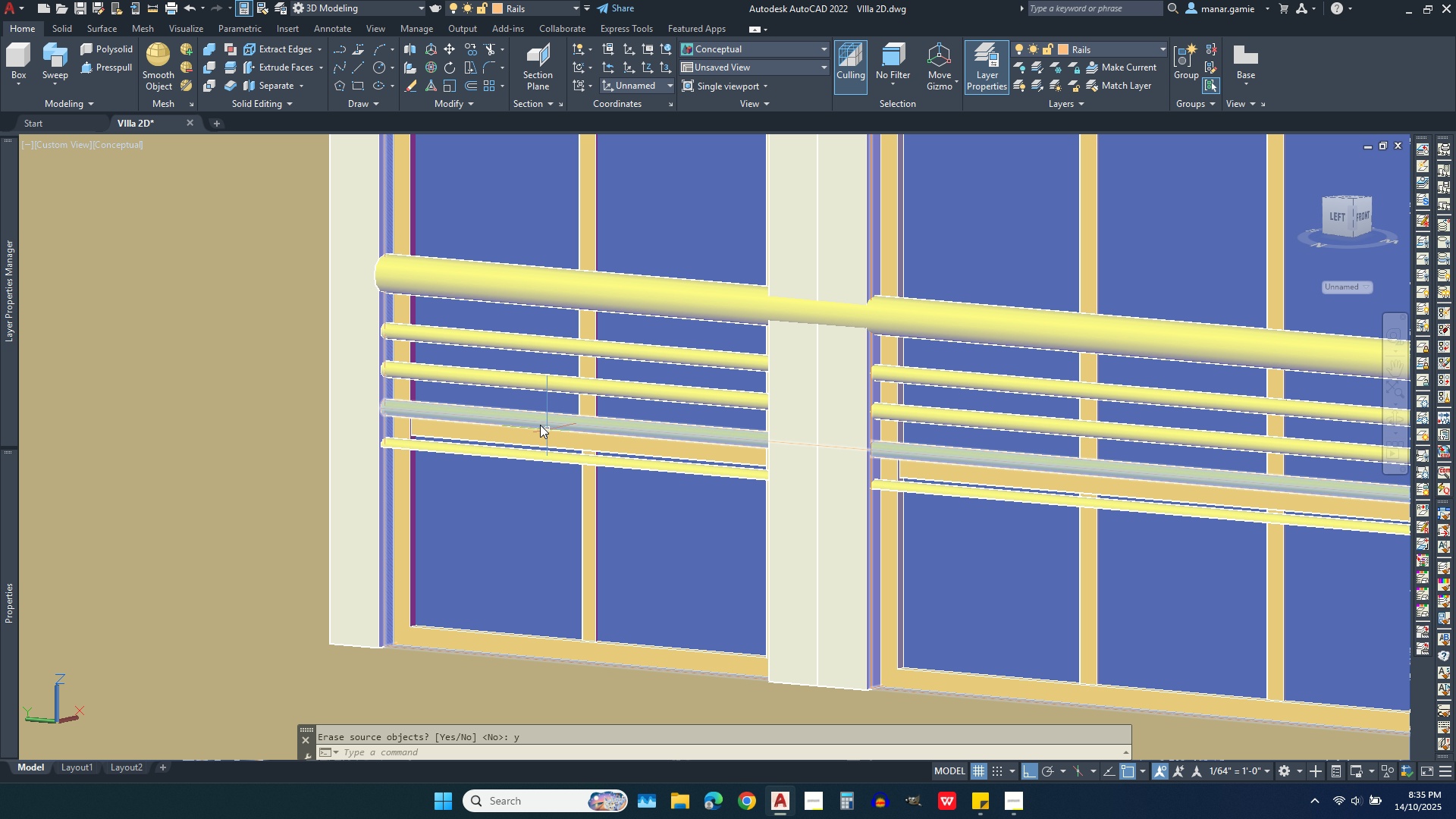 
left_click([447, 274])
 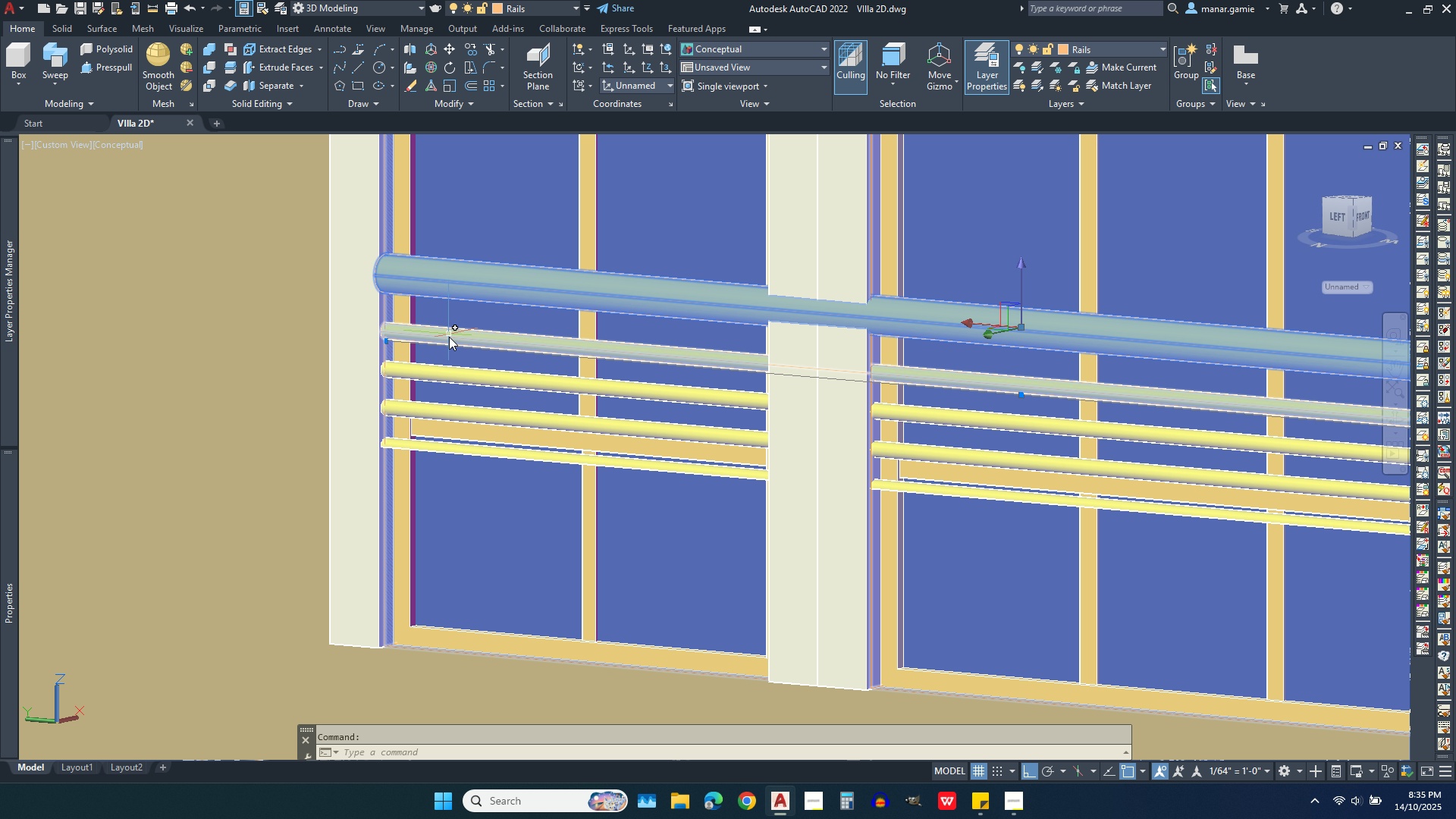 
left_click([449, 337])
 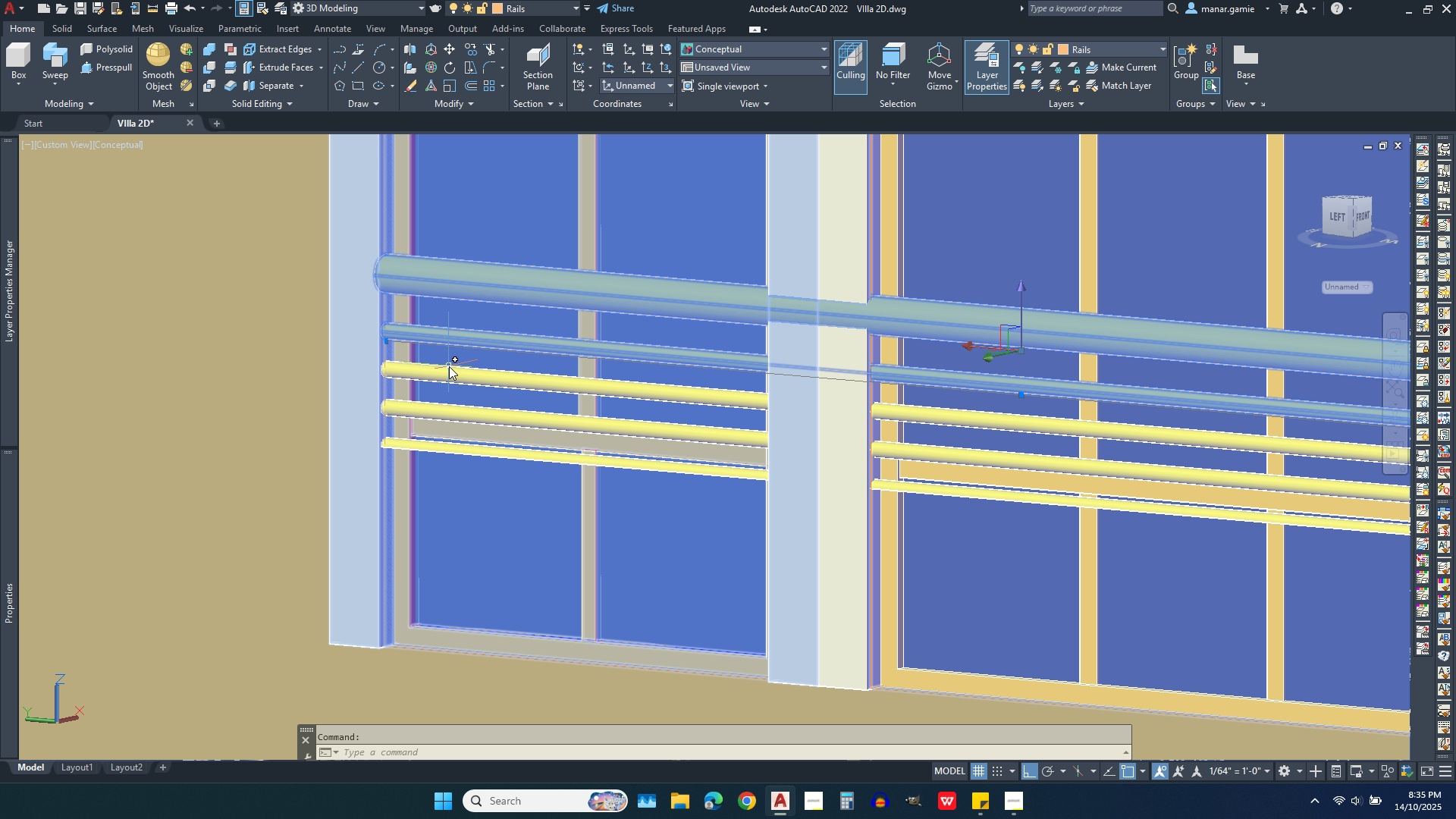 
left_click([454, 374])
 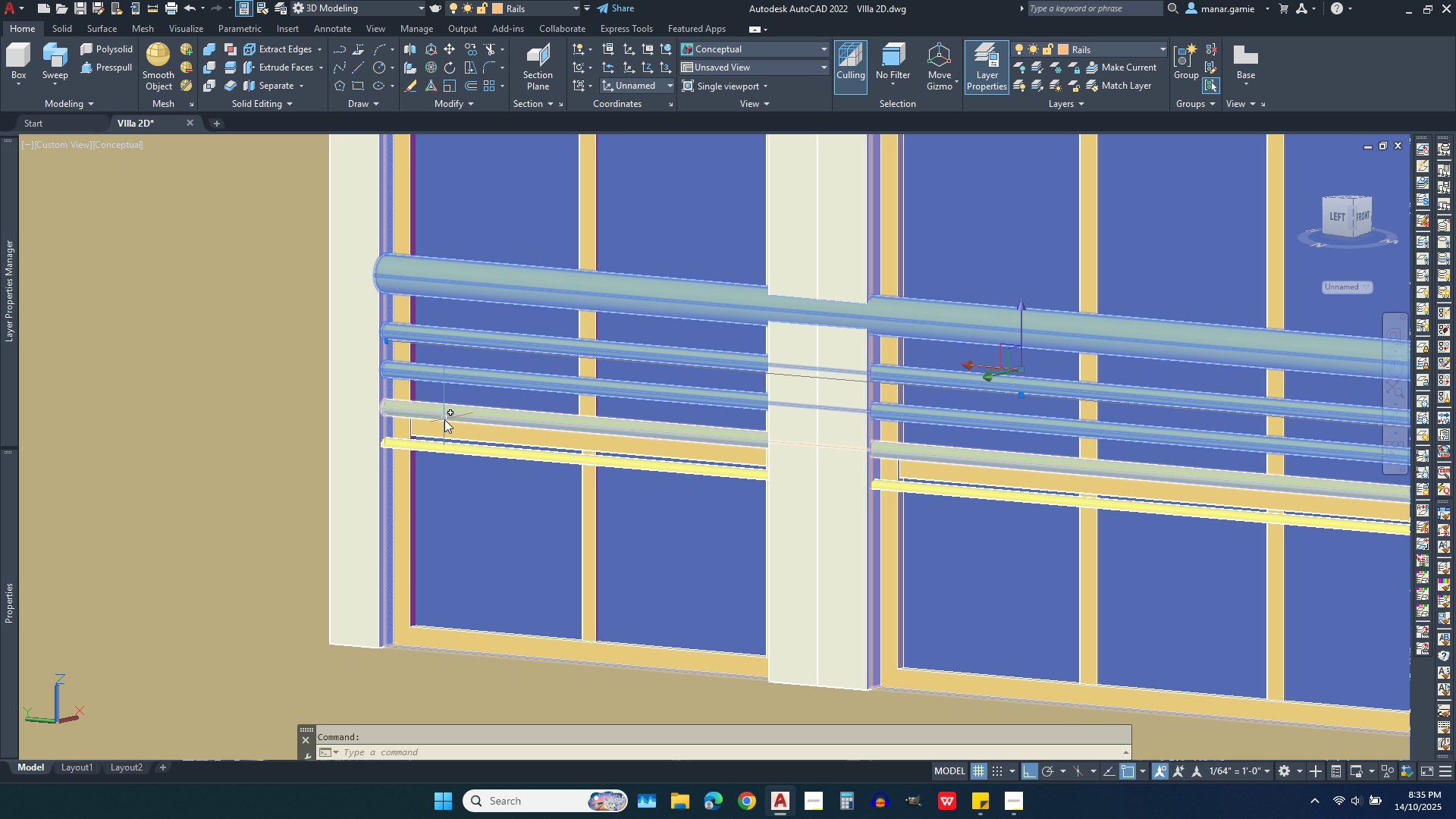 
left_click([436, 414])
 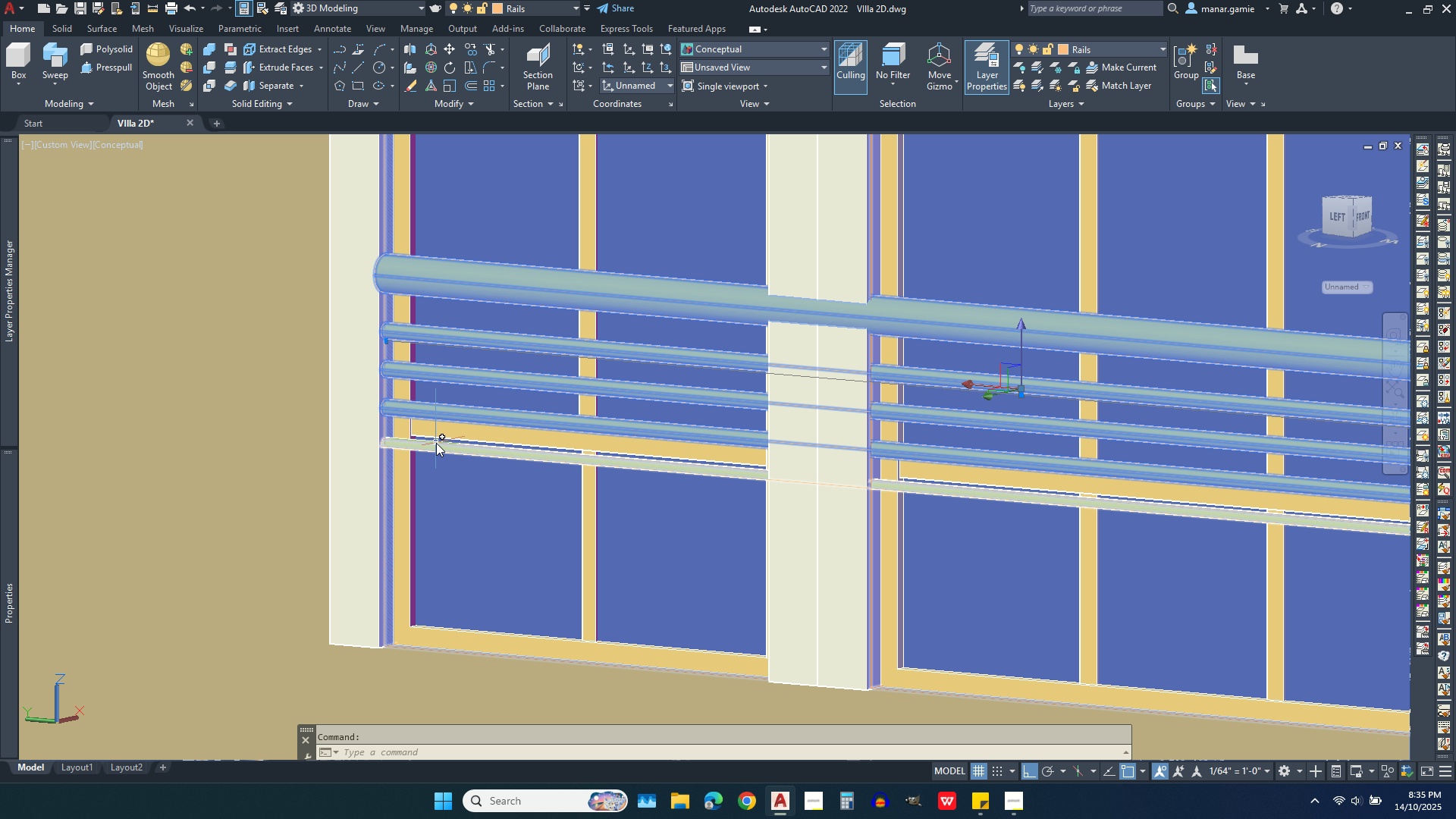 
left_click([436, 451])
 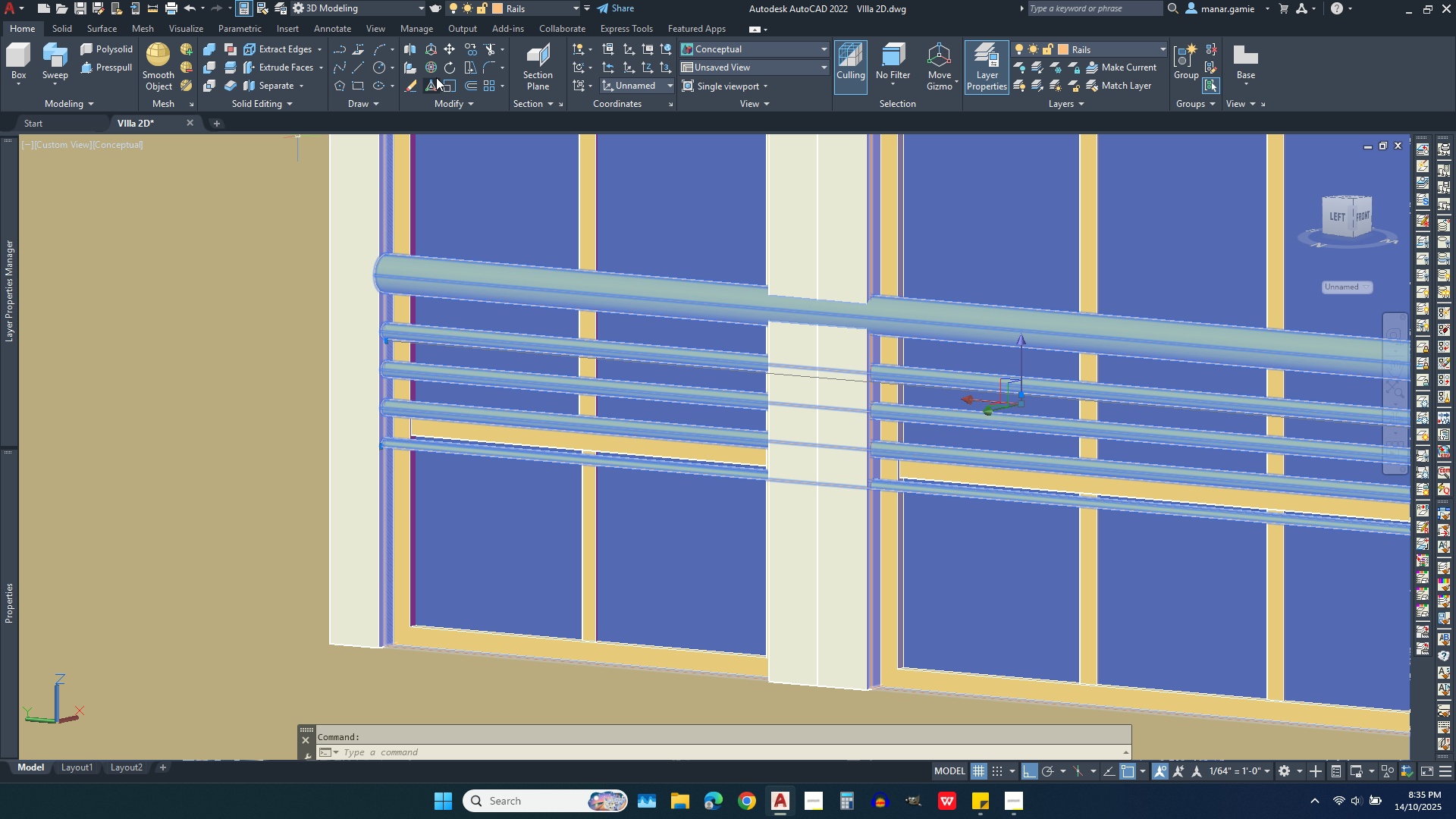 
left_click([449, 46])
 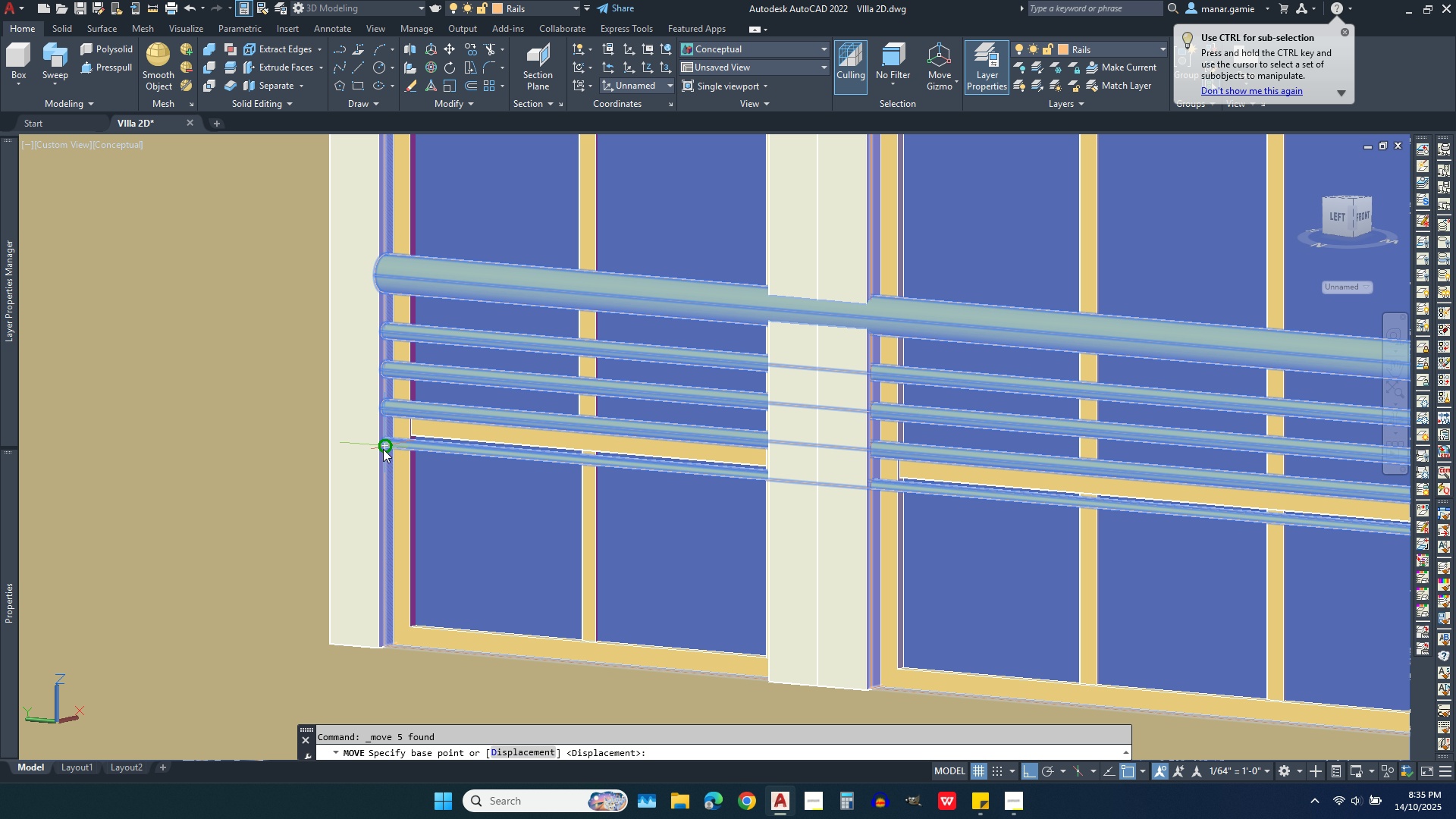 
scroll: coordinate [359, 483], scroll_direction: up, amount: 4.0
 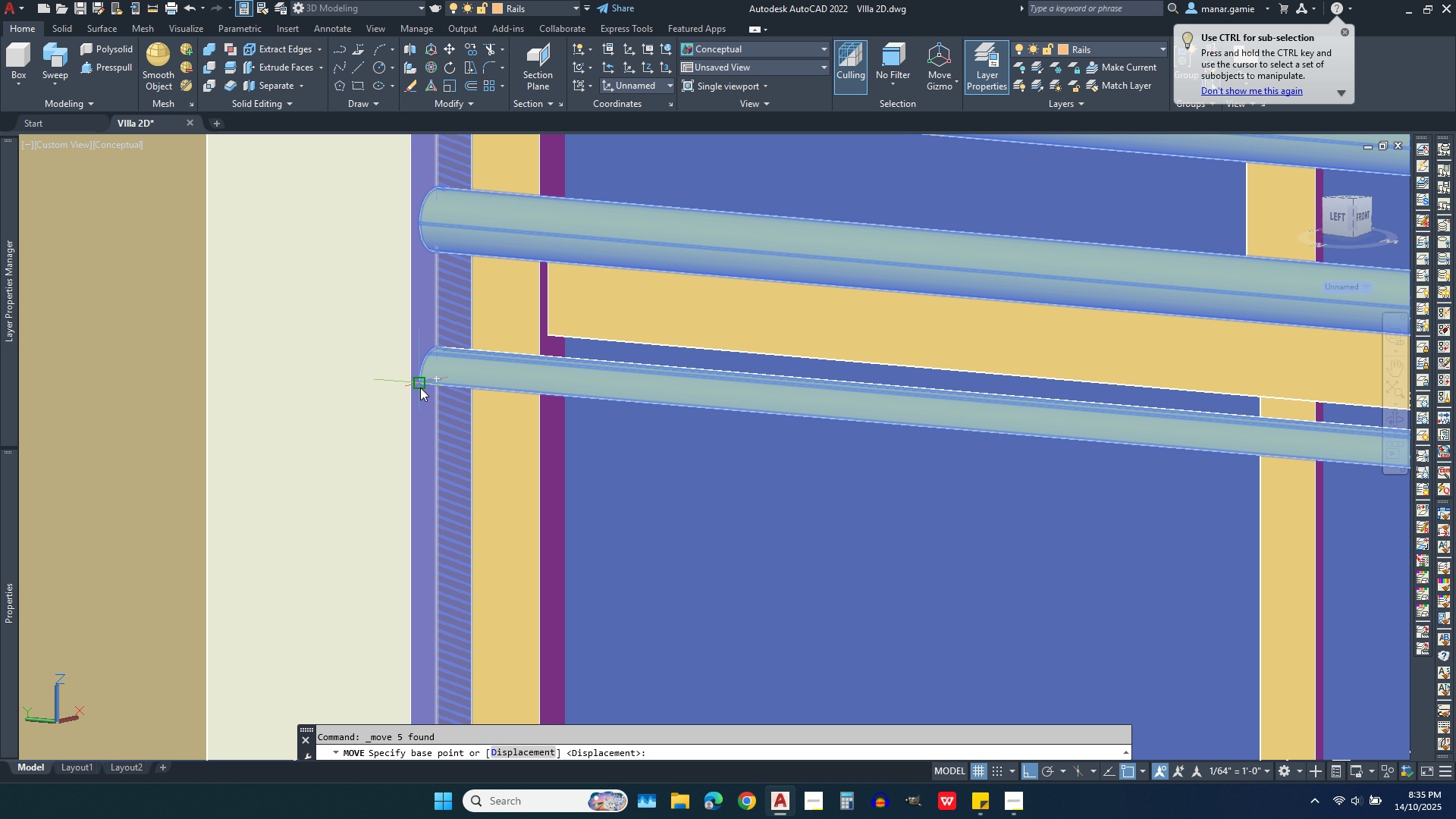 
left_click([420, 388])
 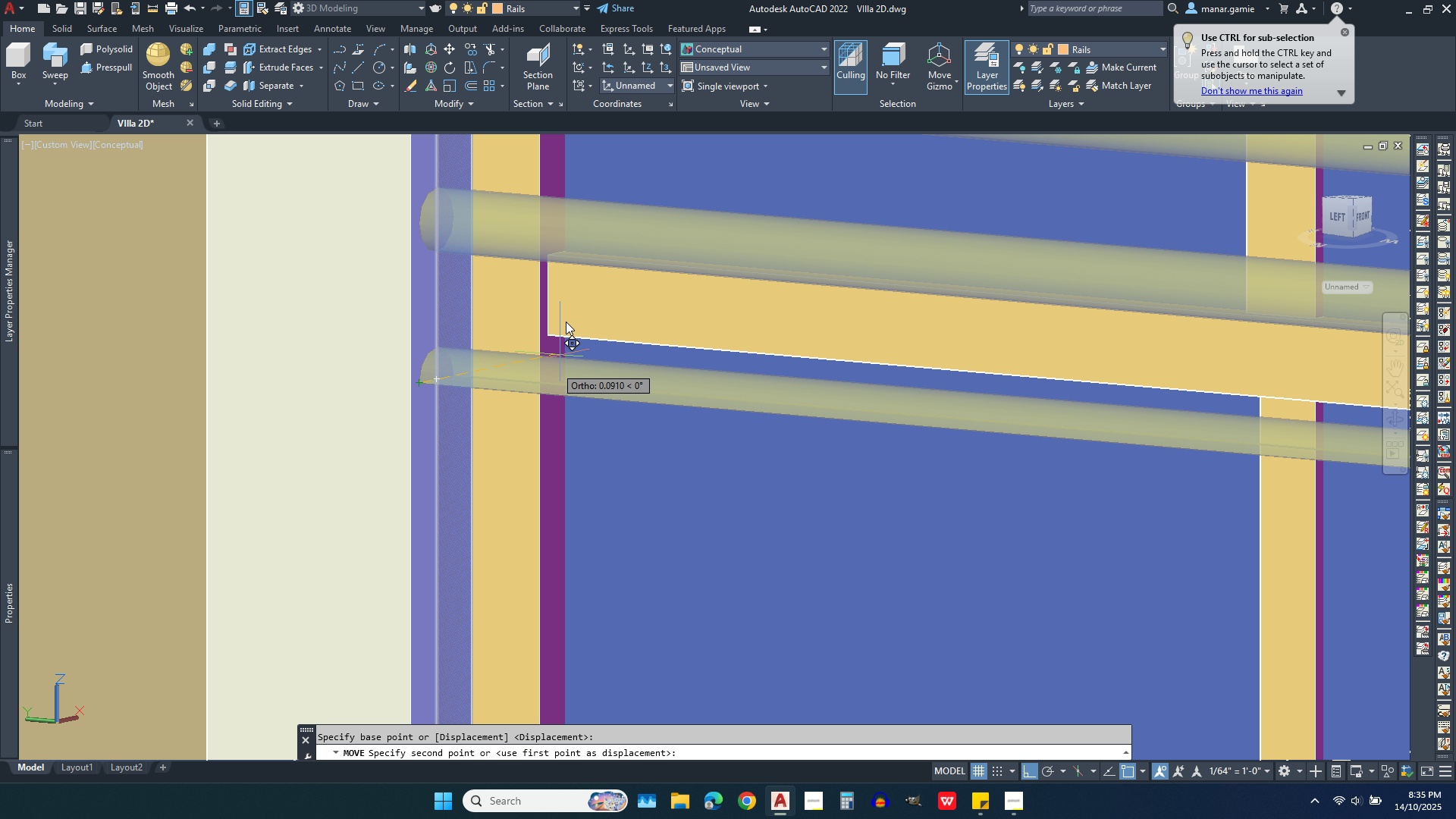 
scroll: coordinate [569, 290], scroll_direction: down, amount: 2.0
 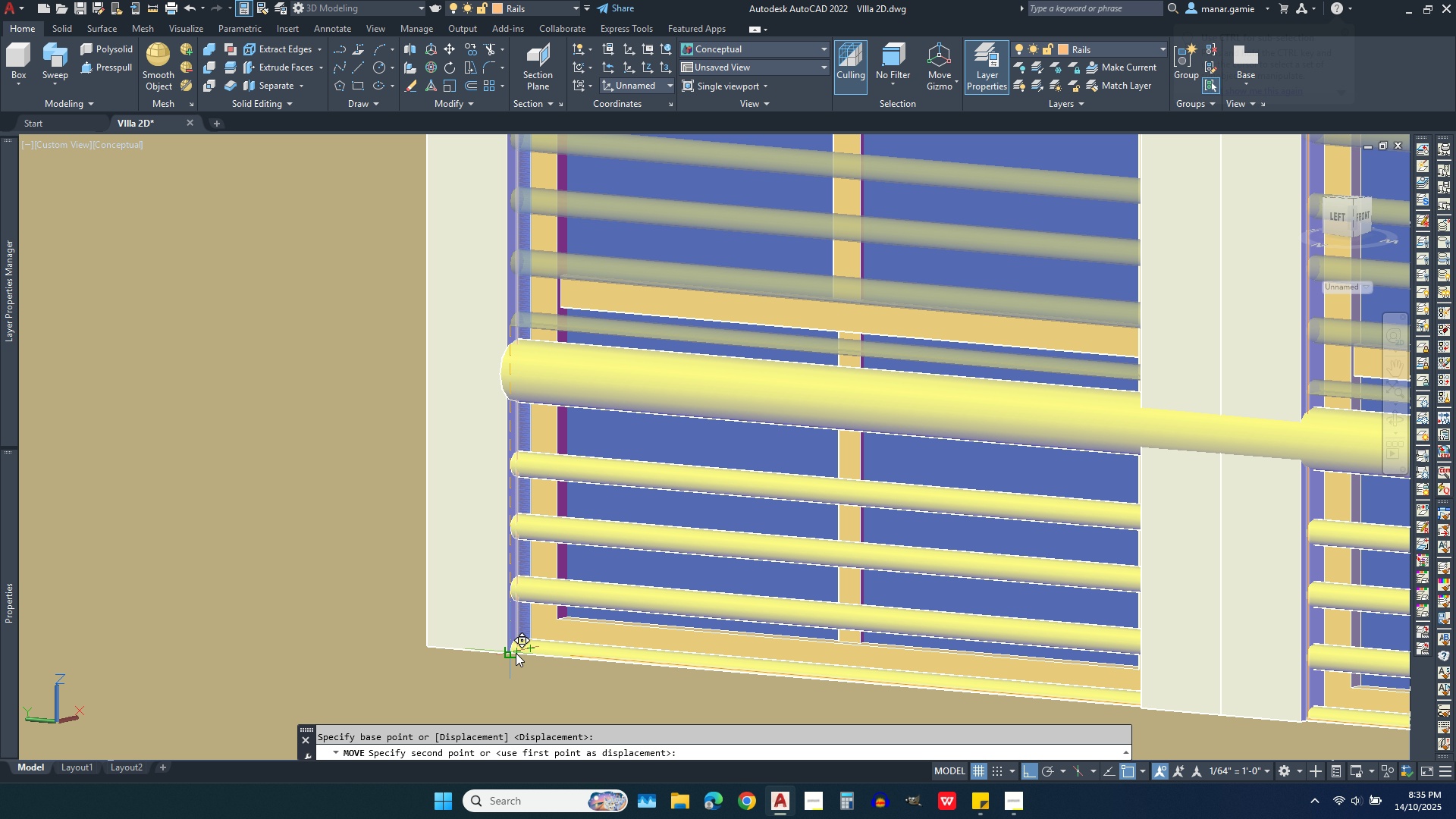 
left_click([521, 653])
 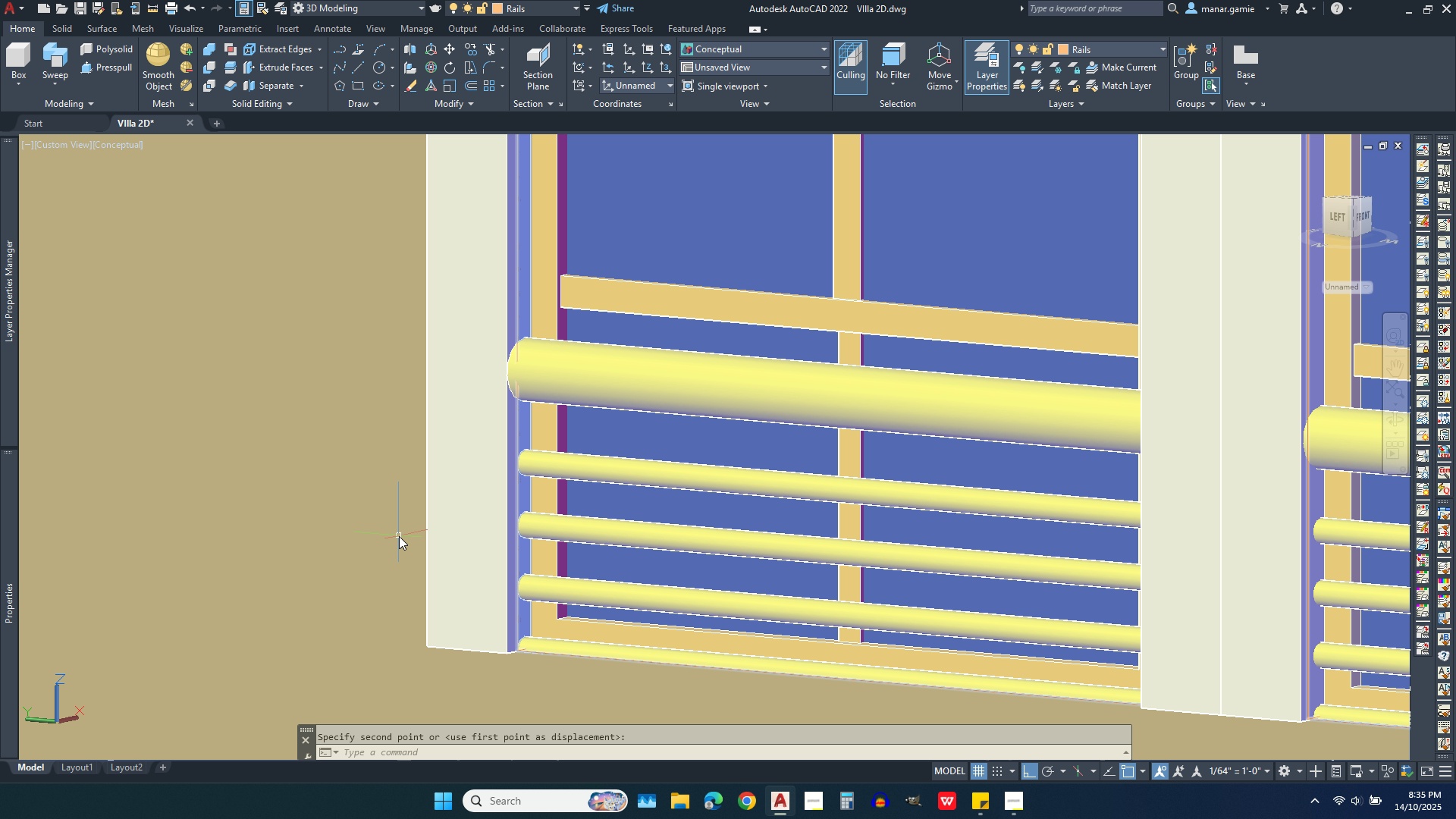 
scroll: coordinate [606, 391], scroll_direction: down, amount: 5.0
 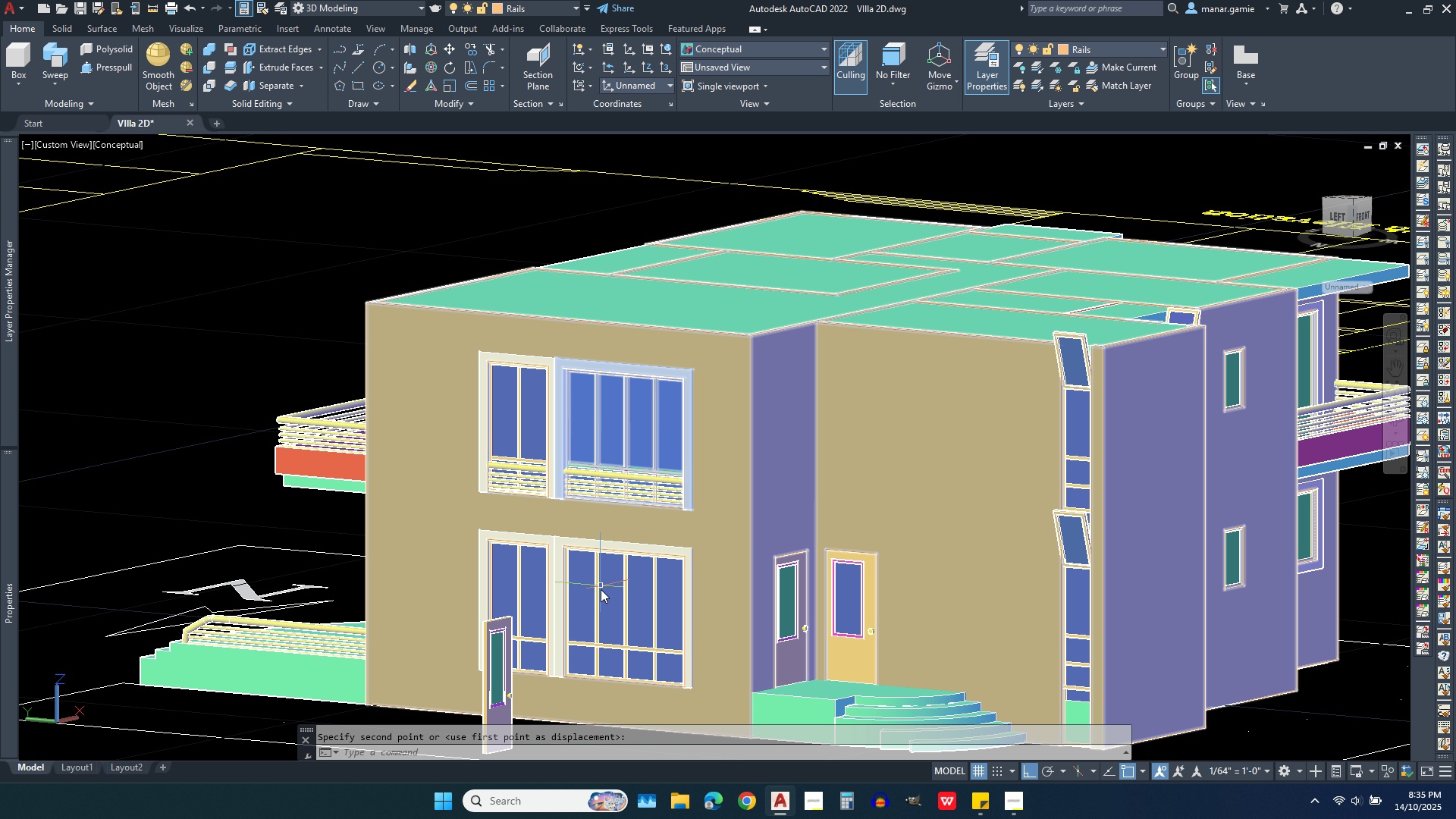 
scroll: coordinate [598, 595], scroll_direction: up, amount: 2.0
 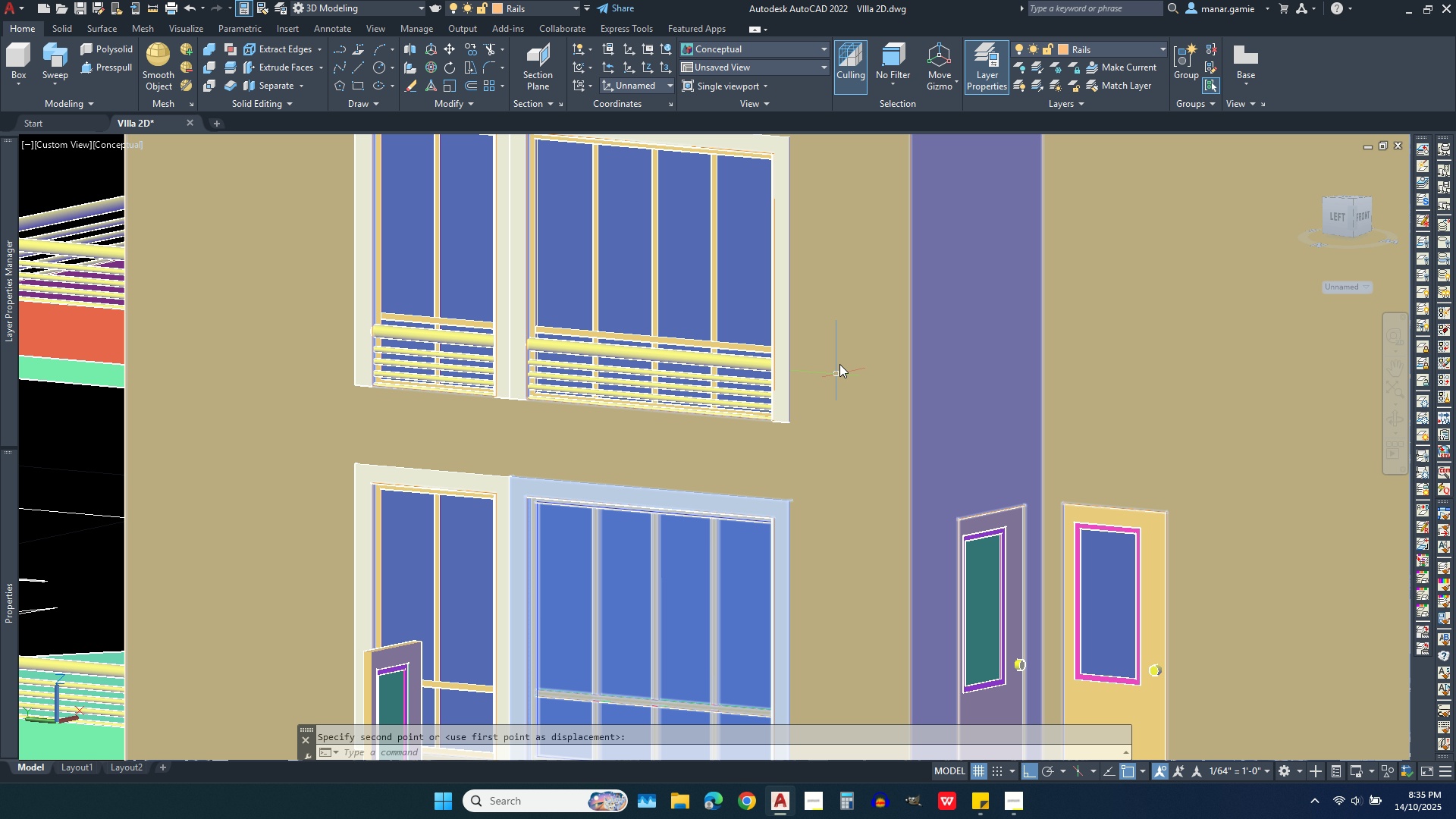 
scroll: coordinate [843, 313], scroll_direction: down, amount: 2.0
 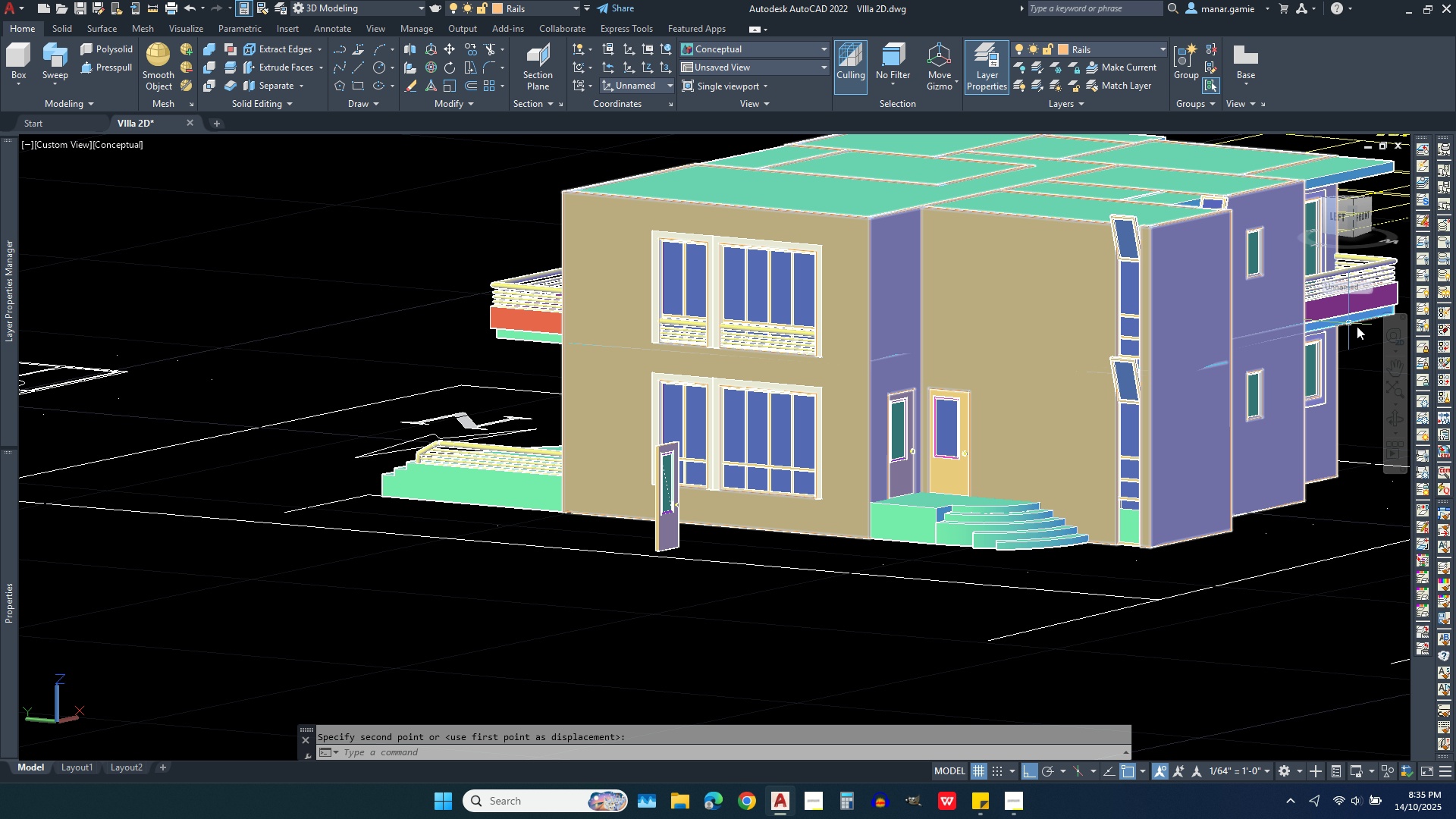 
left_click([1389, 419])
 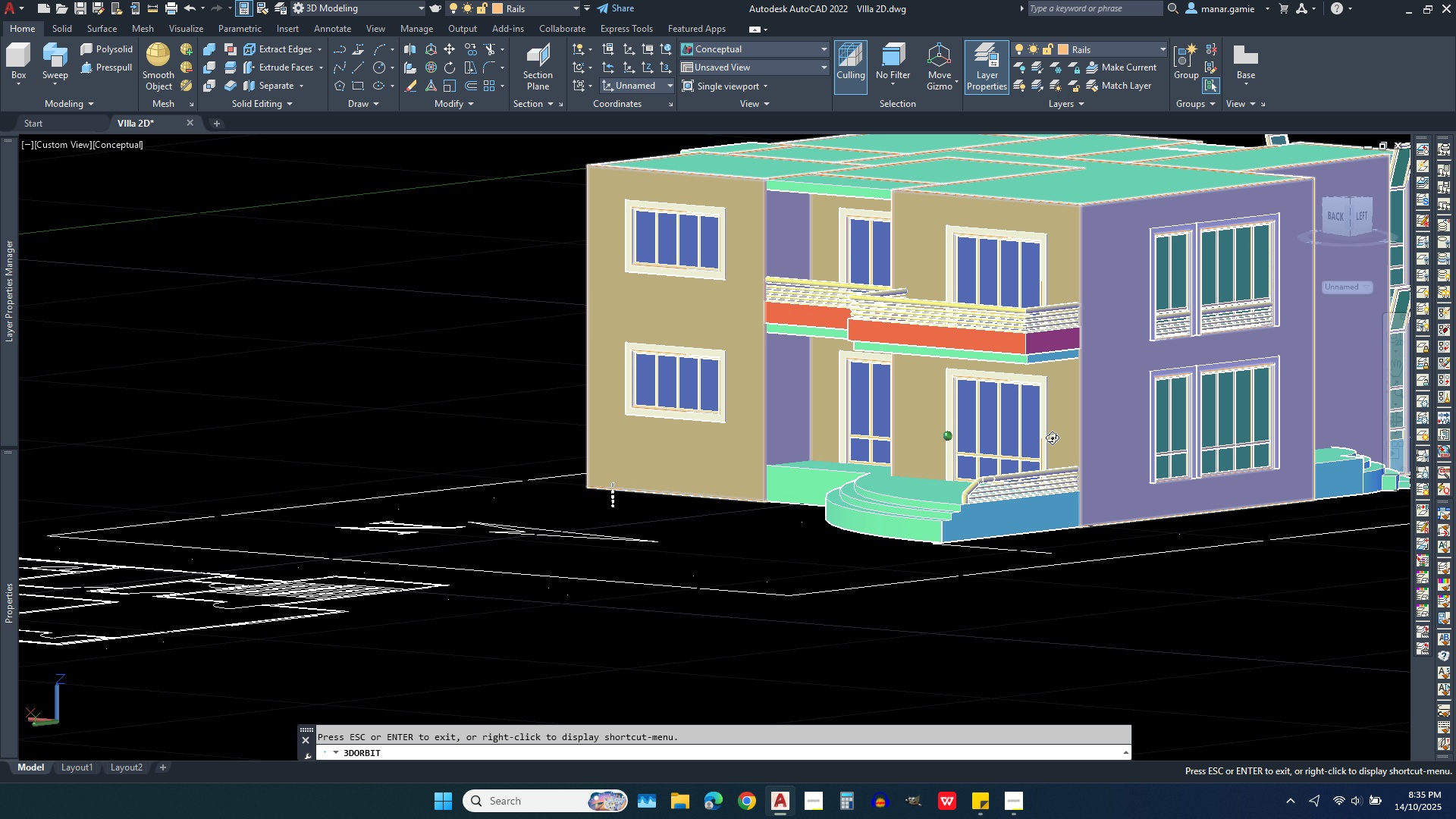 
scroll: coordinate [1330, 348], scroll_direction: up, amount: 7.0
 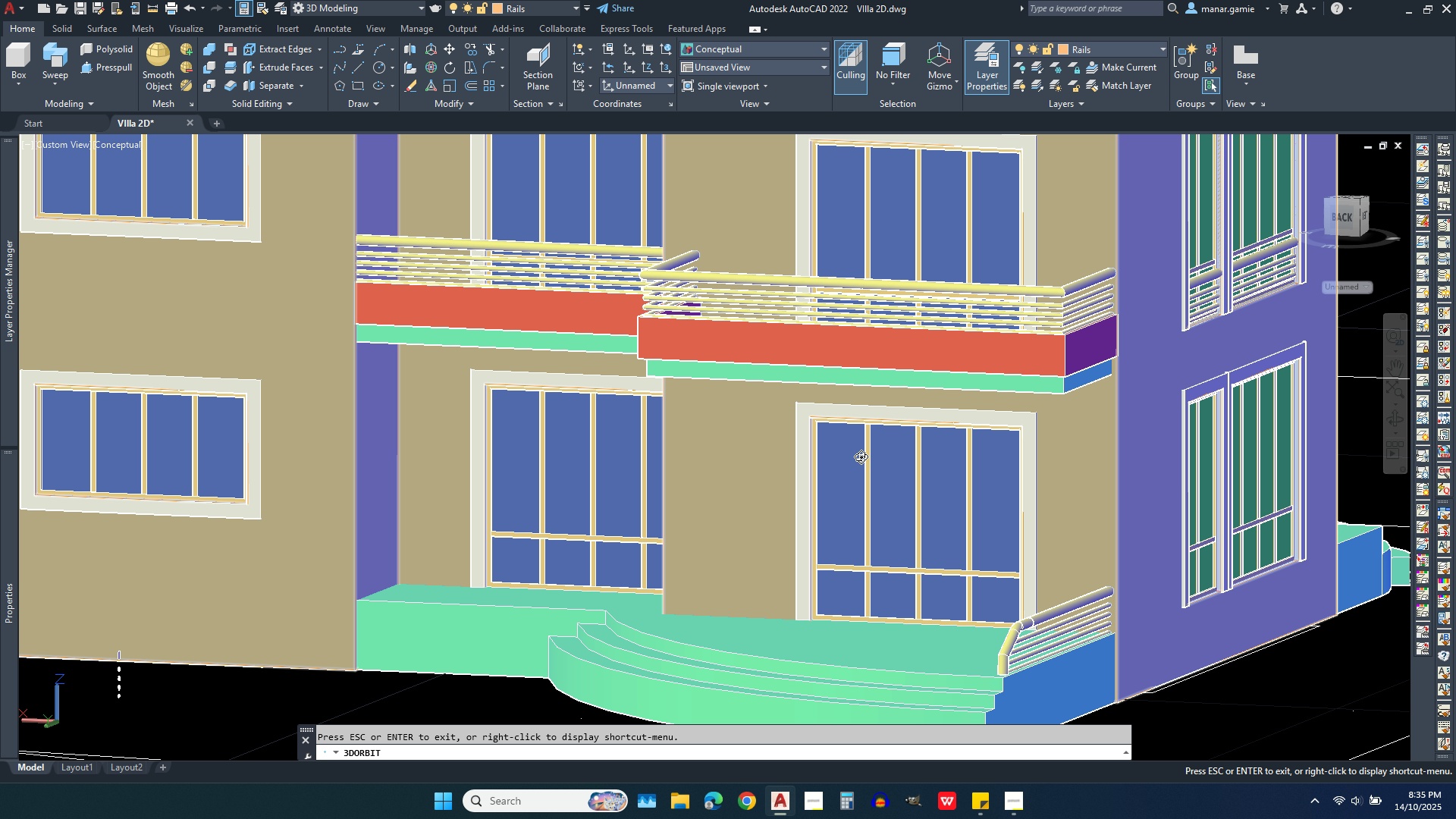 
scroll: coordinate [792, 419], scroll_direction: down, amount: 6.0
 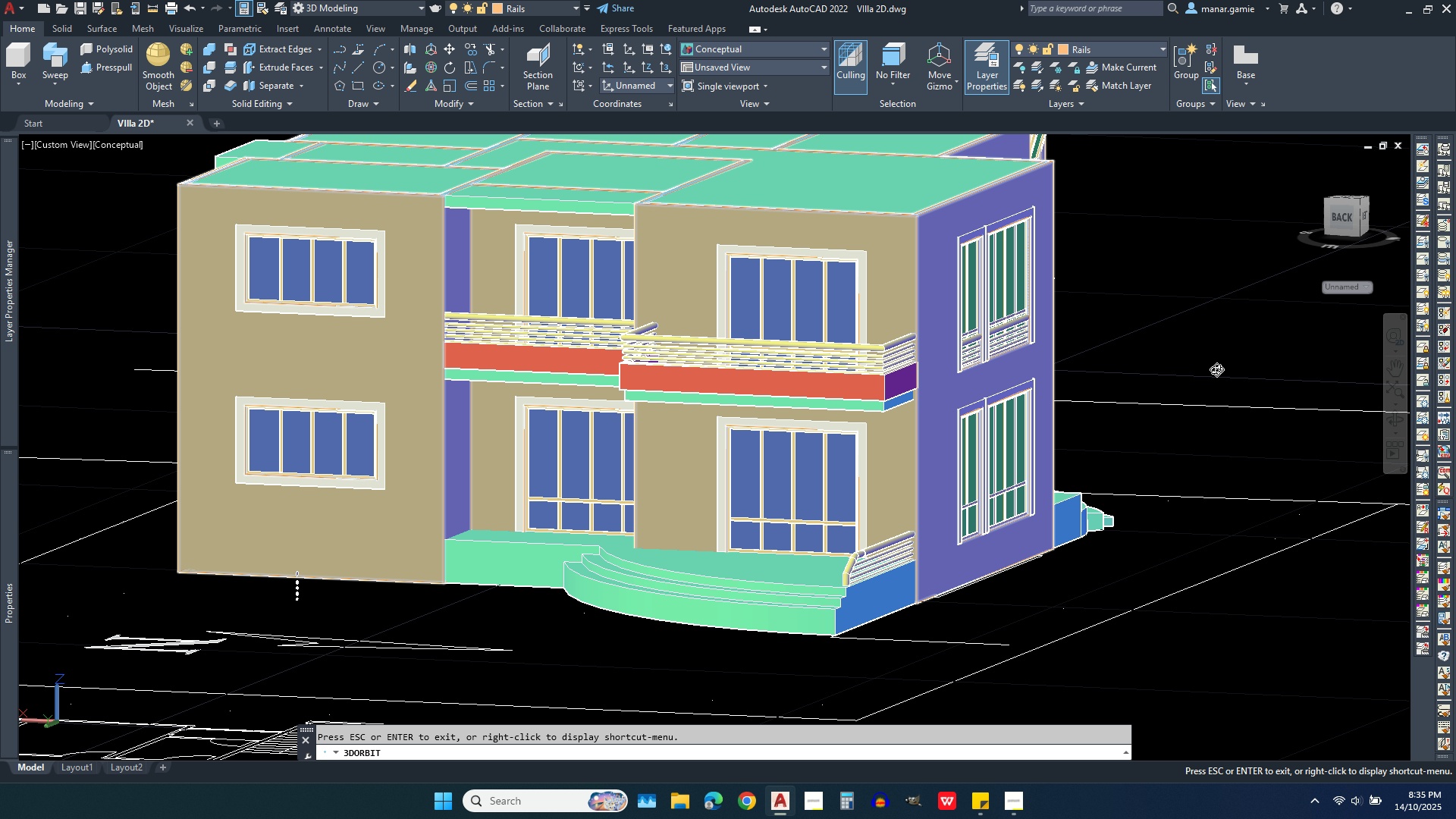 
scroll: coordinate [1073, 409], scroll_direction: up, amount: 6.0
 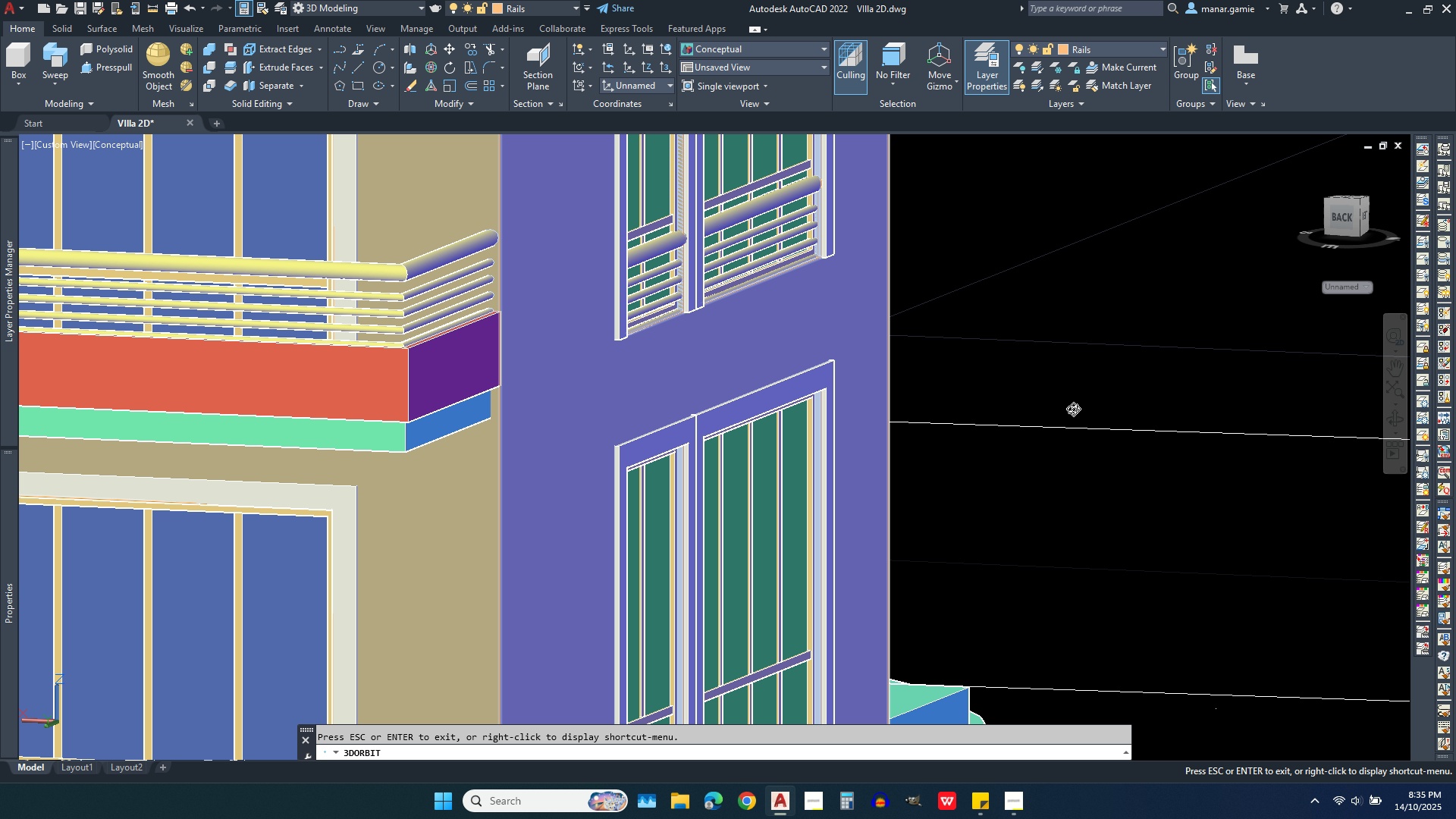 
mouse_move([1020, 406])
 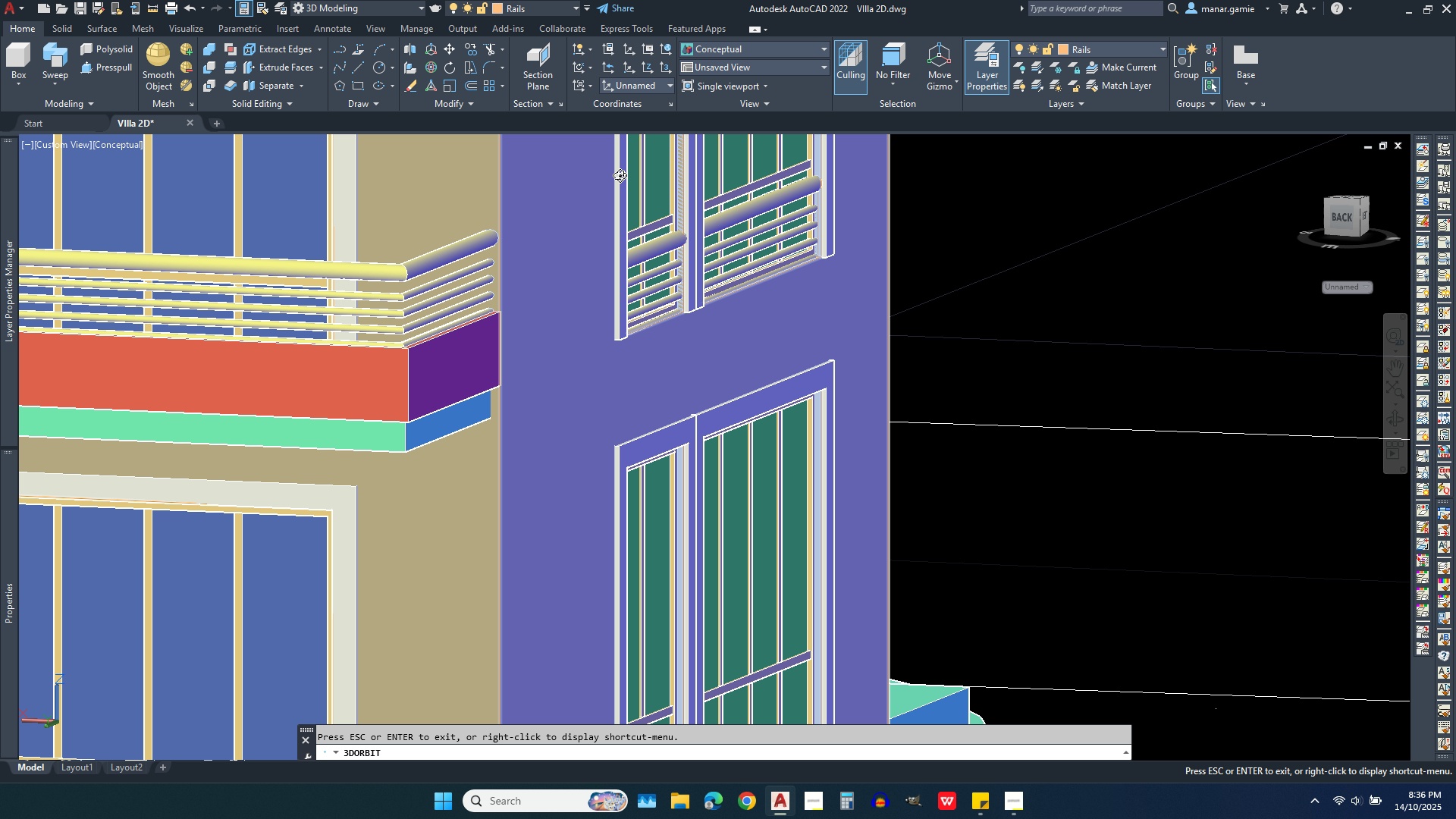 
scroll: coordinate [797, 258], scroll_direction: up, amount: 9.0
 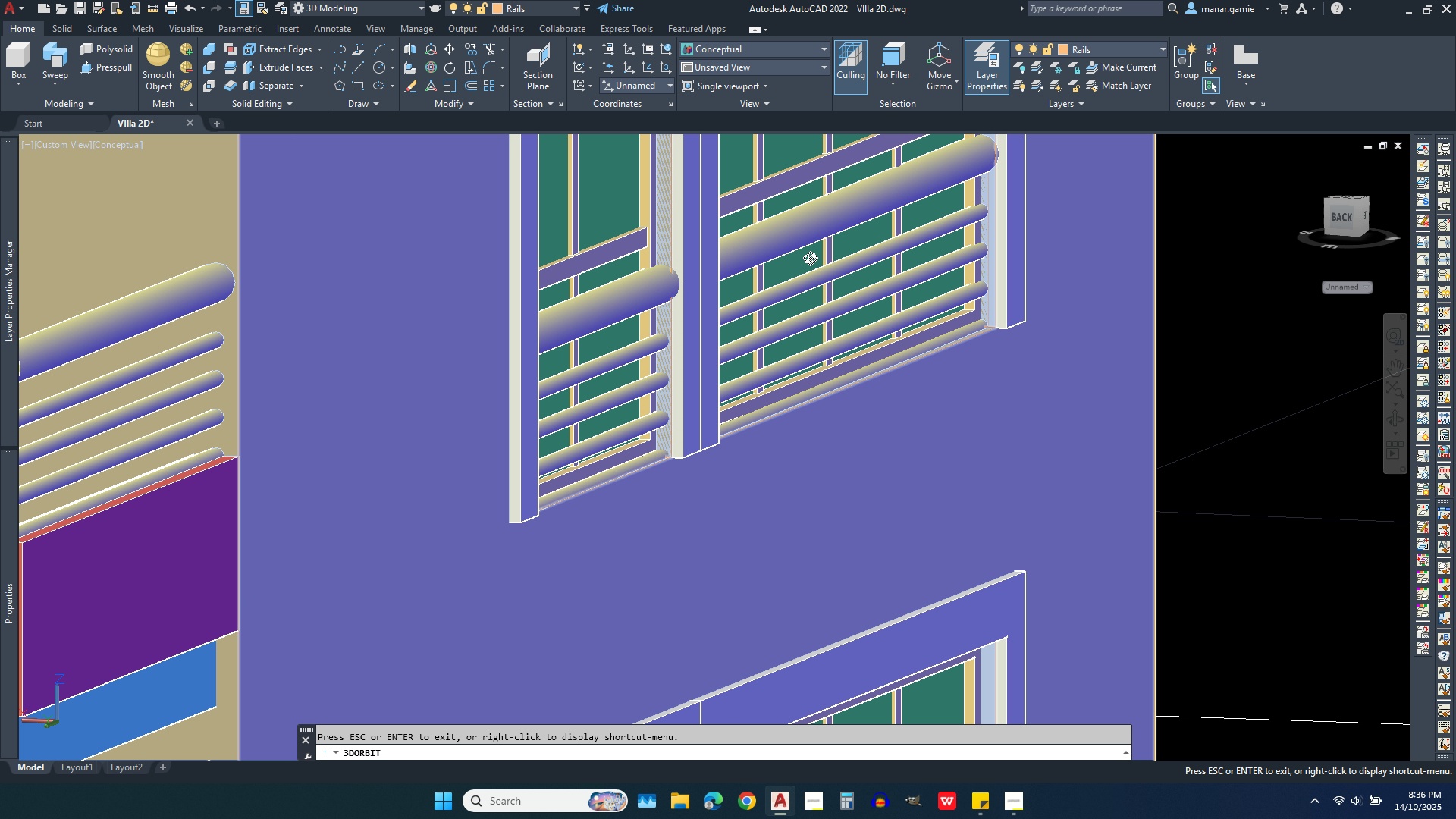 
right_click([839, 255])
 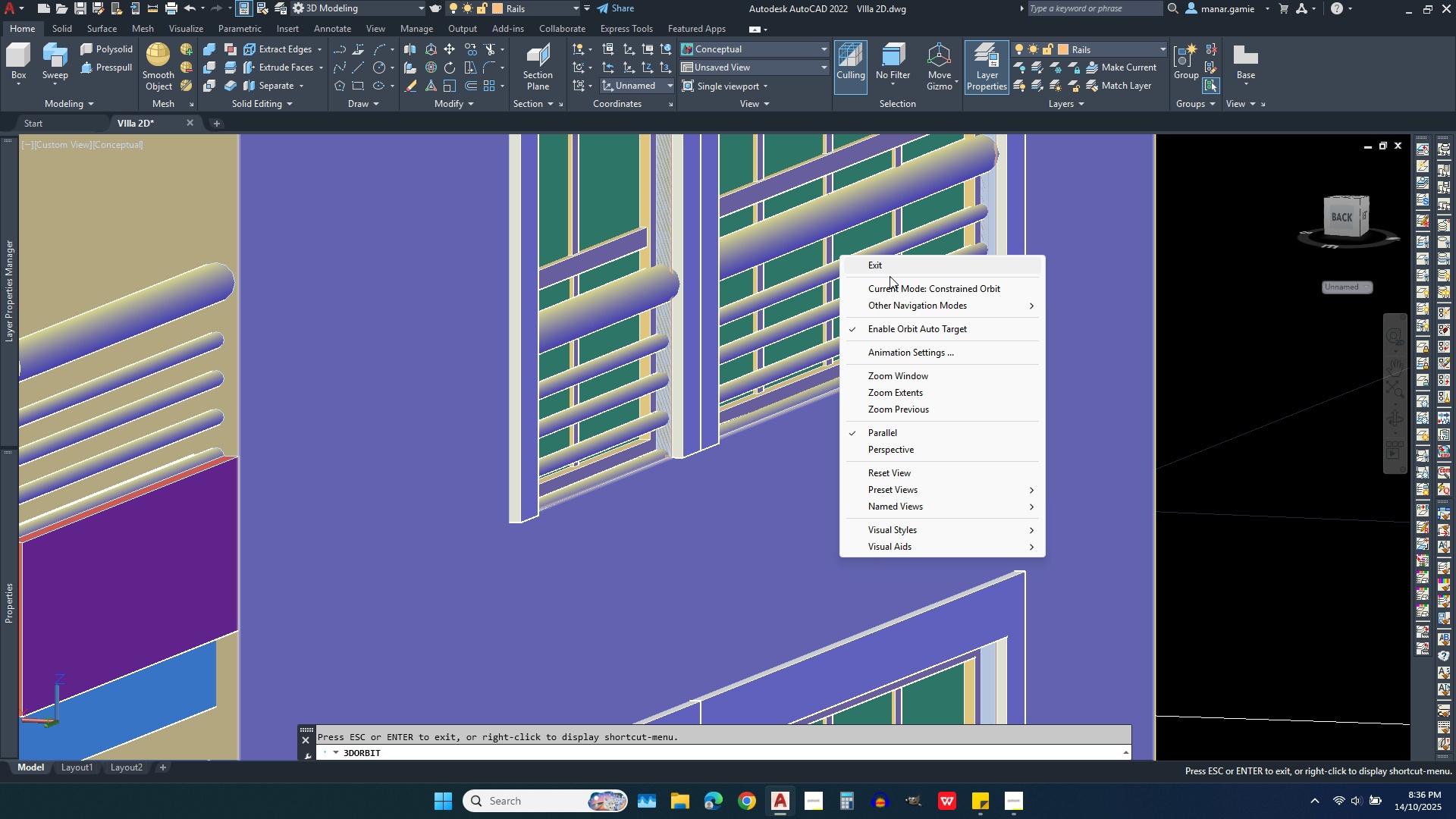 
left_click([890, 265])
 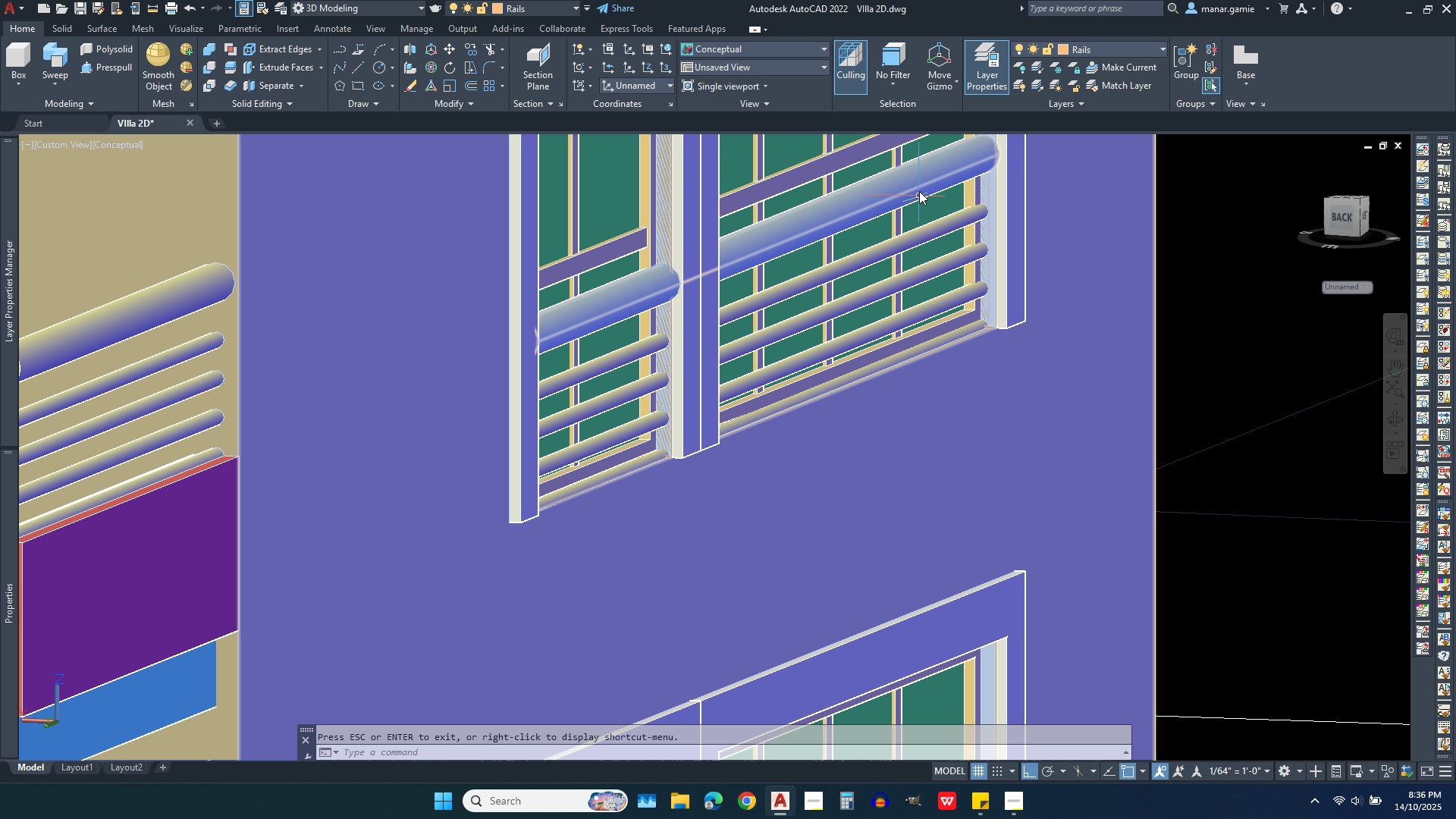 
left_click([924, 178])
 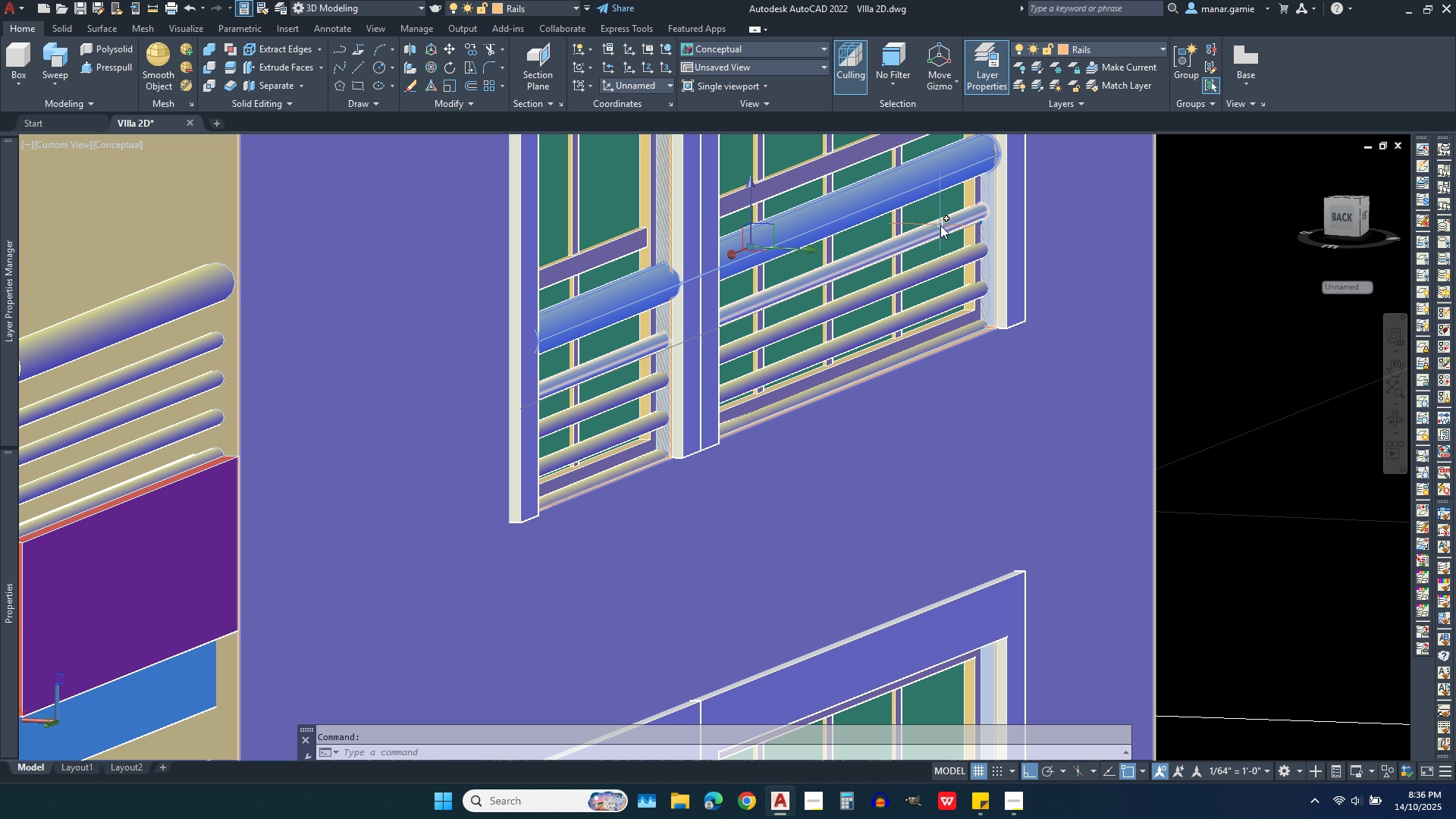 
left_click([946, 228])
 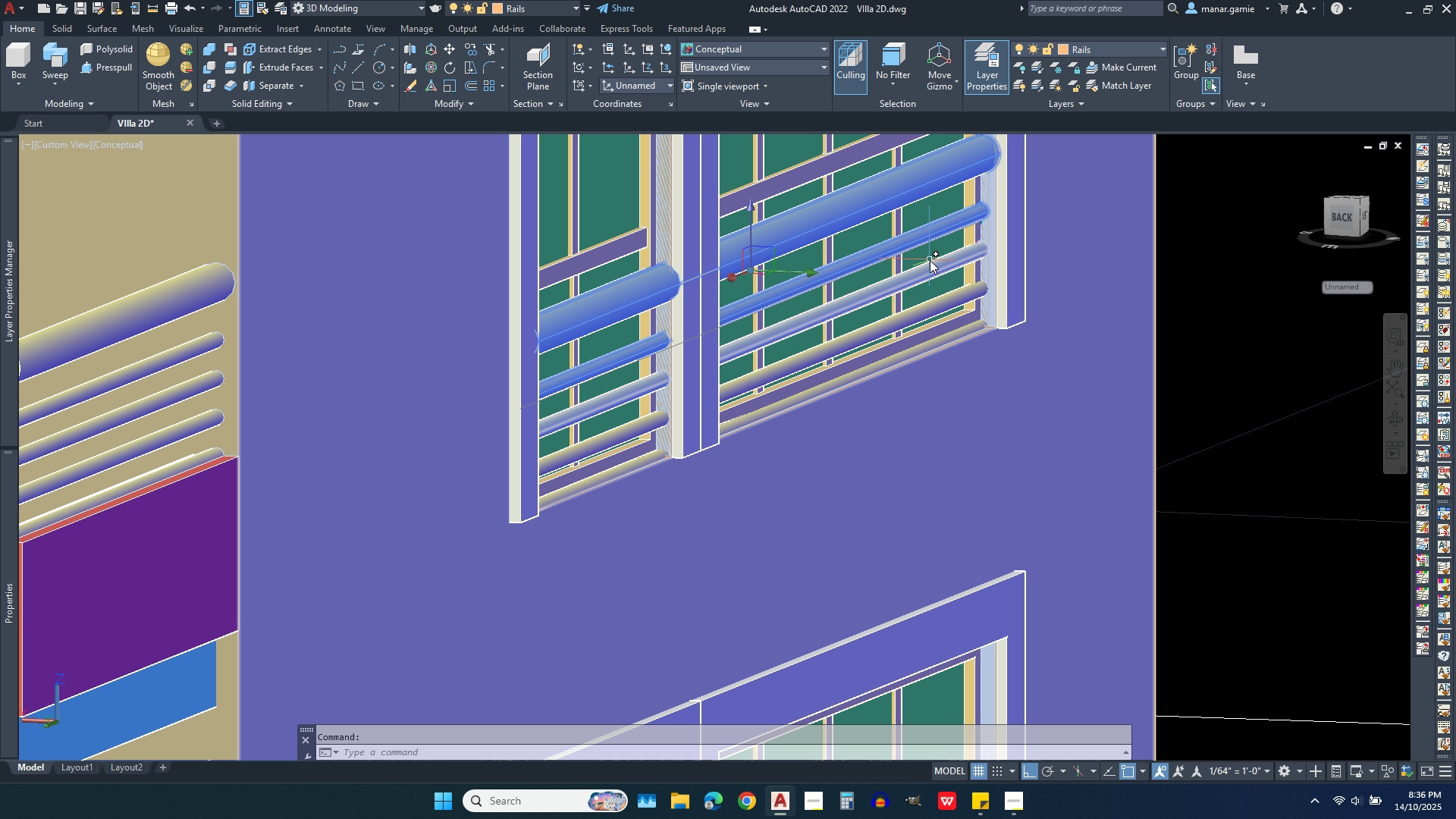 
left_click([930, 268])
 